 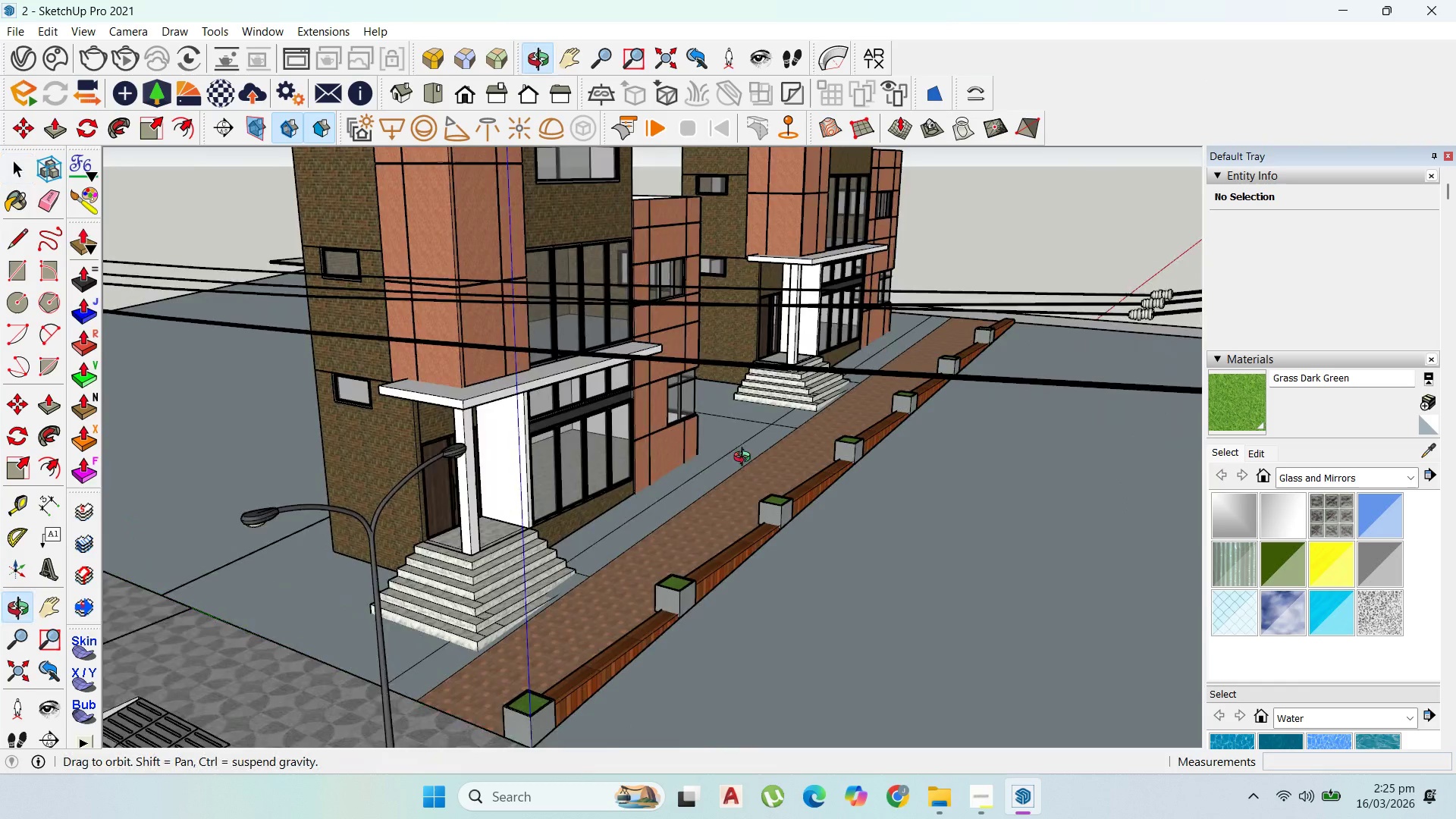 
scroll: coordinate [656, 484], scroll_direction: down, amount: 5.0
 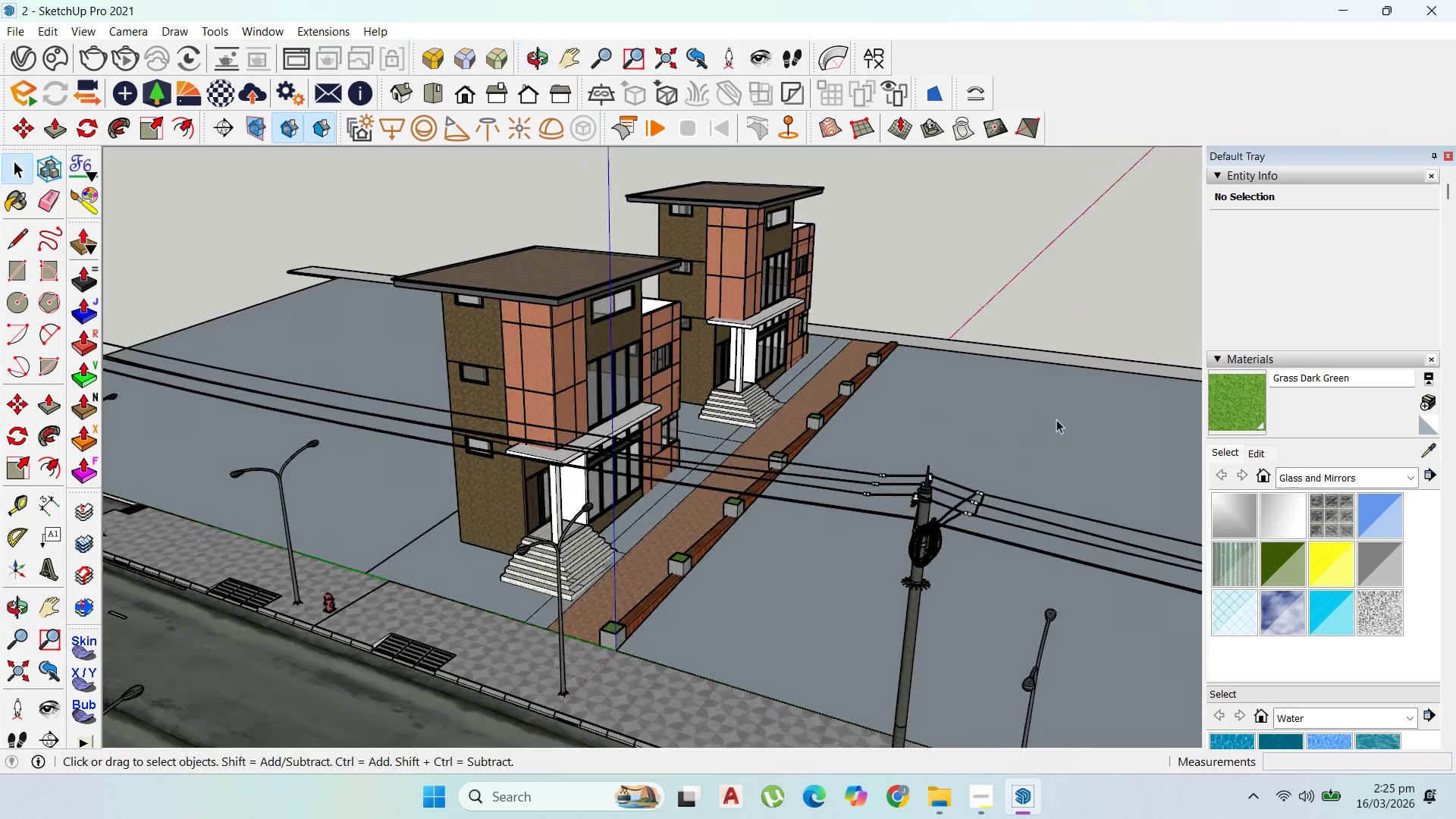 
scroll: coordinate [633, 479], scroll_direction: up, amount: 8.0
 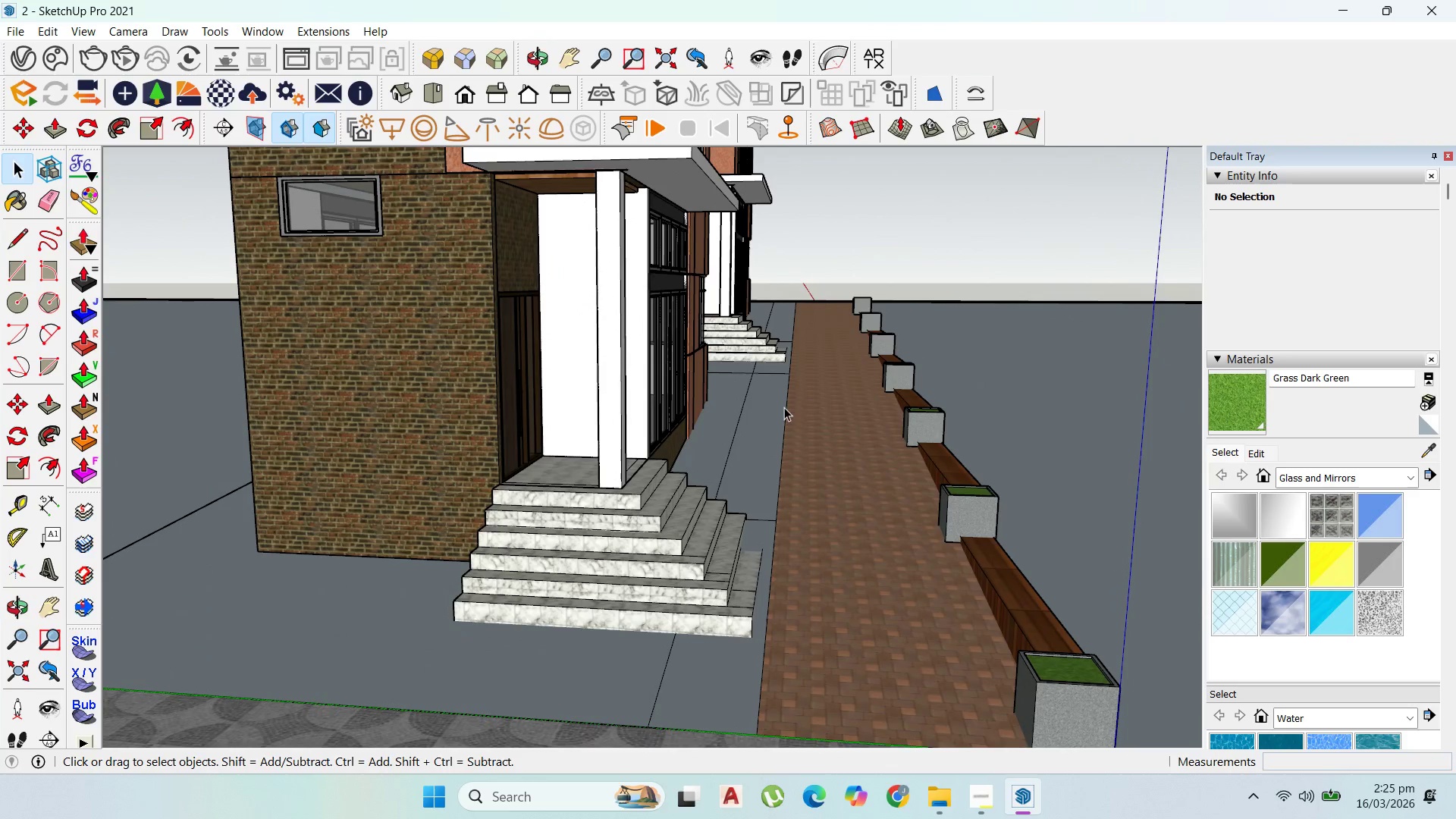 
double_click([793, 419])
 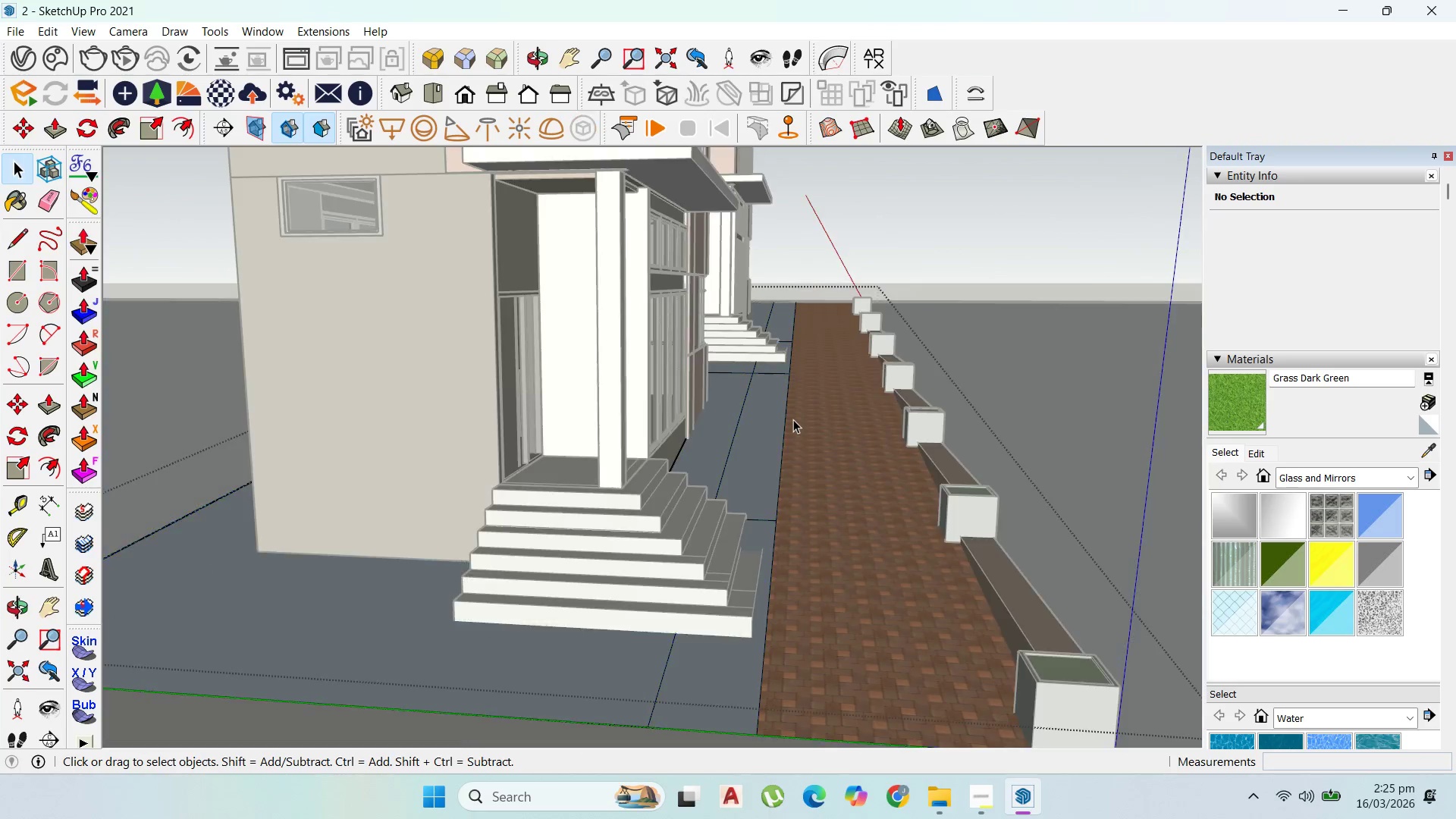 
triple_click([793, 419])
 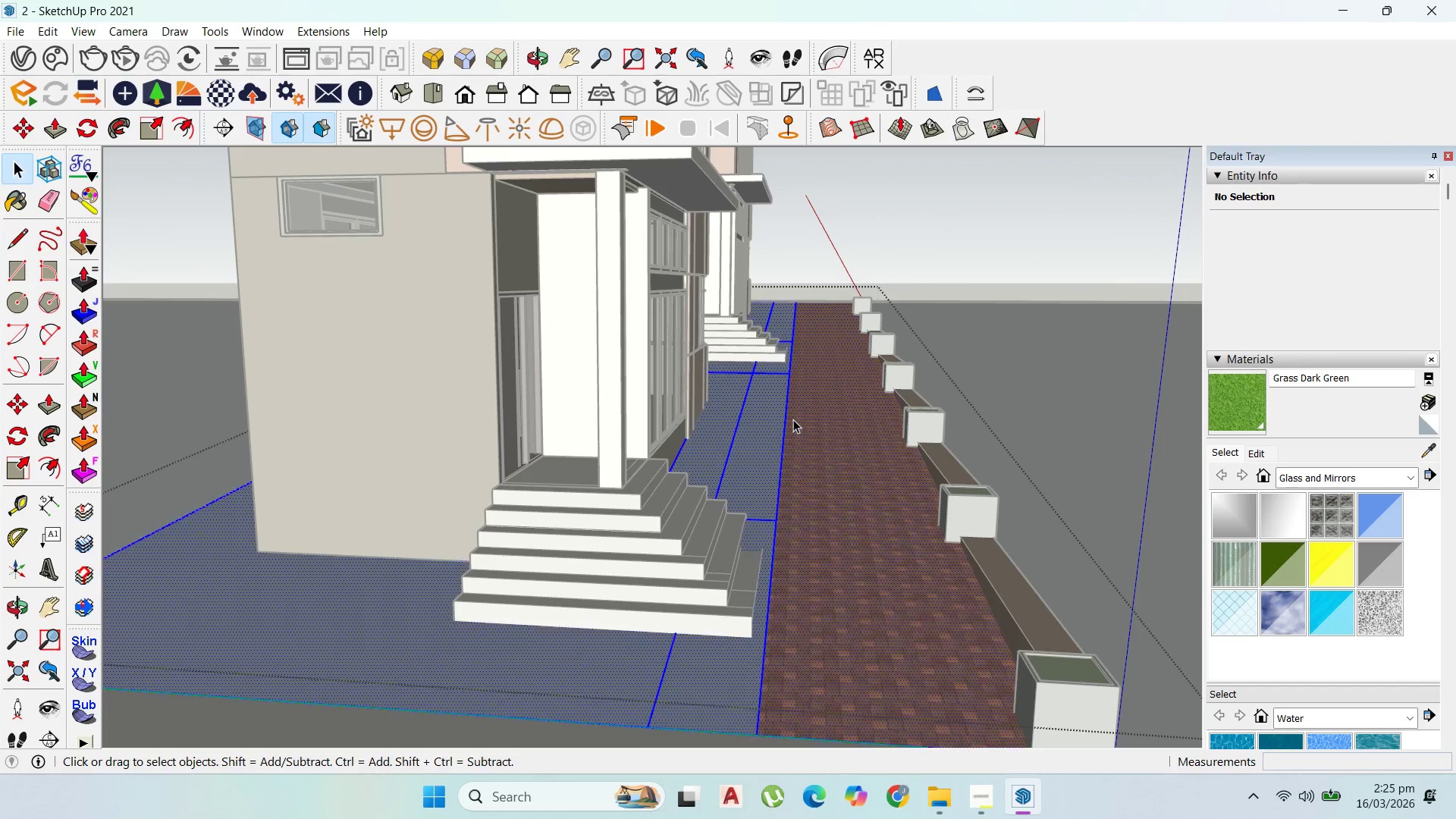 
triple_click([793, 419])
 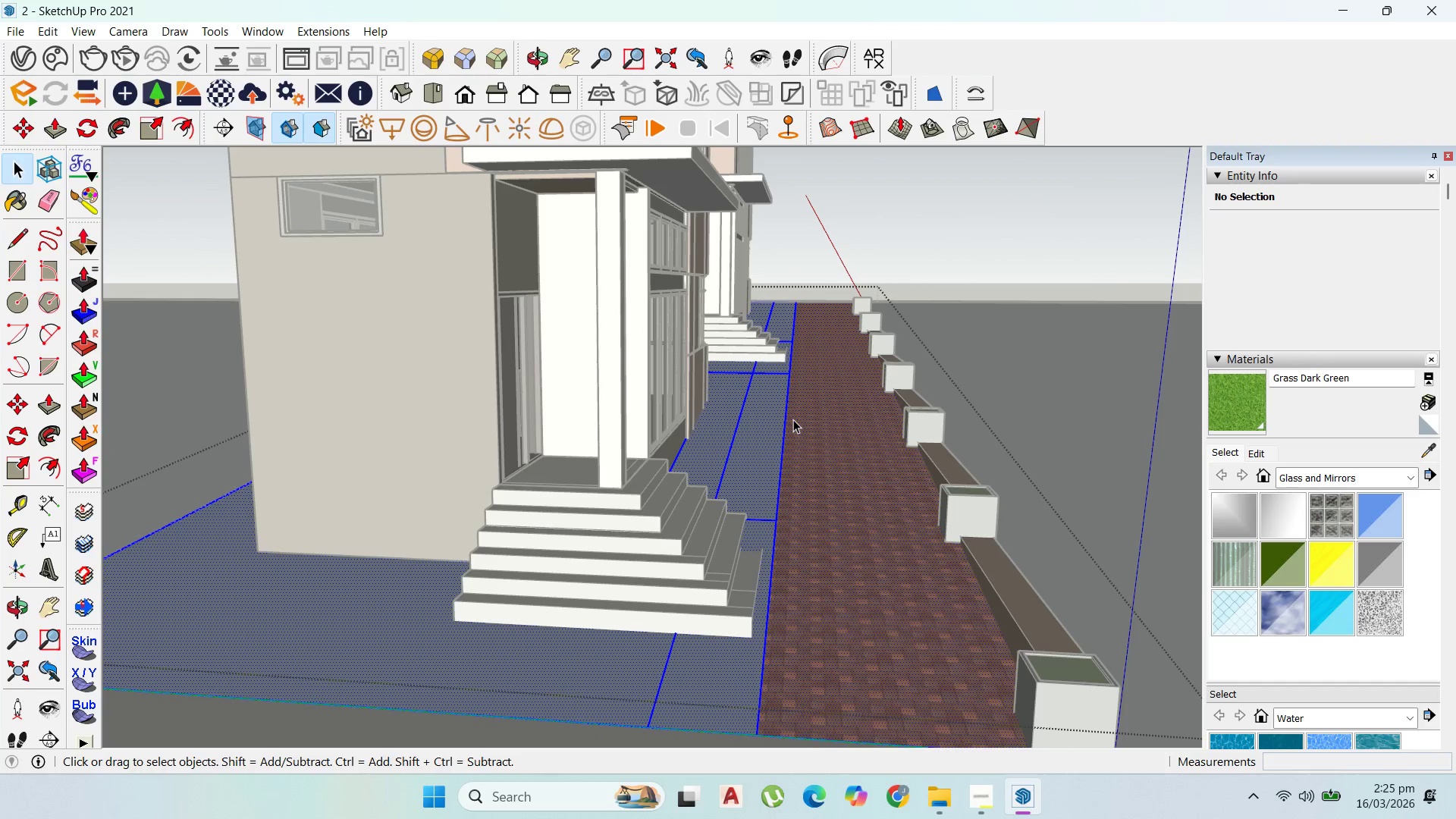 
triple_click([793, 419])
 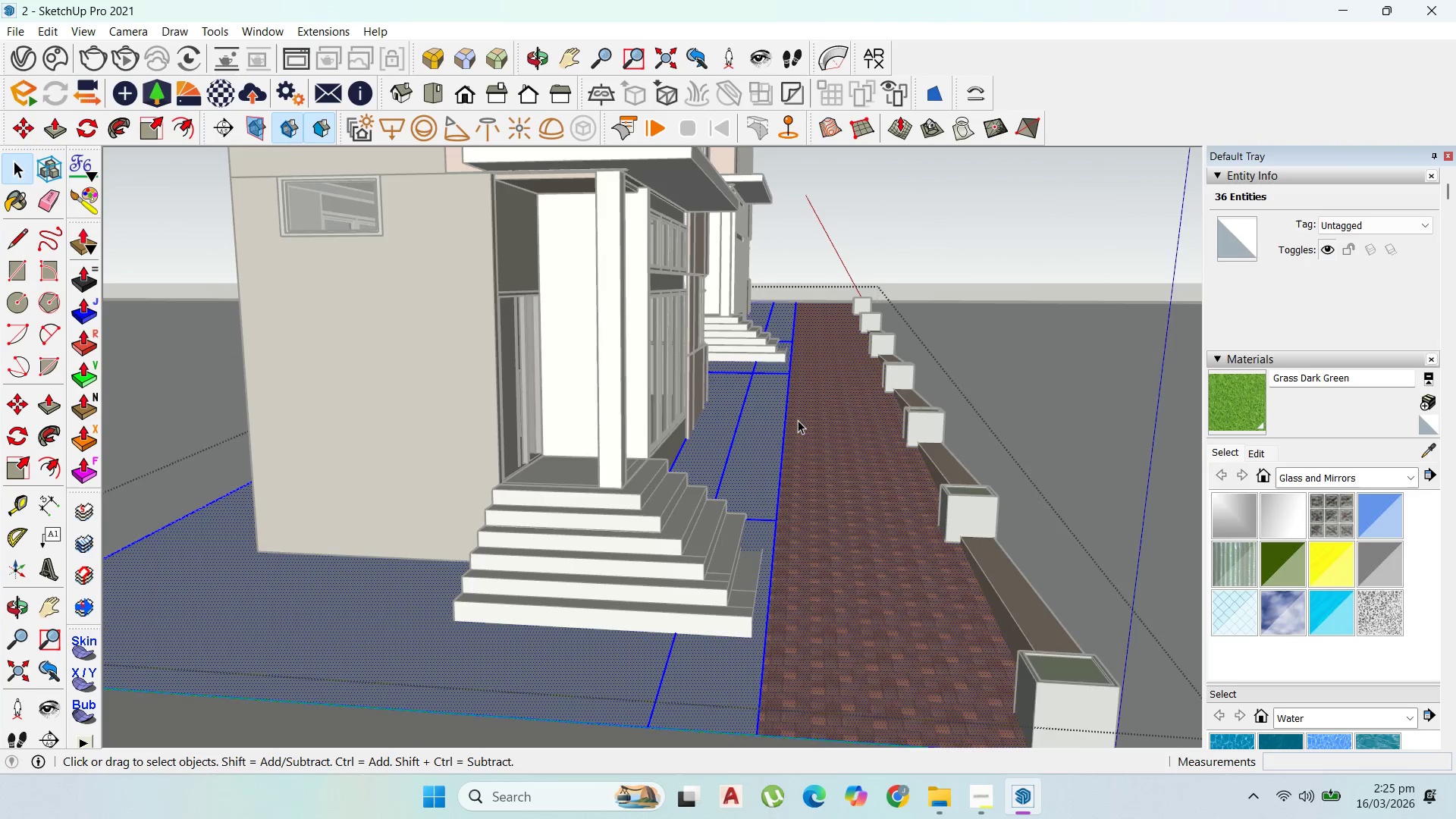 
scroll: coordinate [801, 440], scroll_direction: up, amount: 3.0
 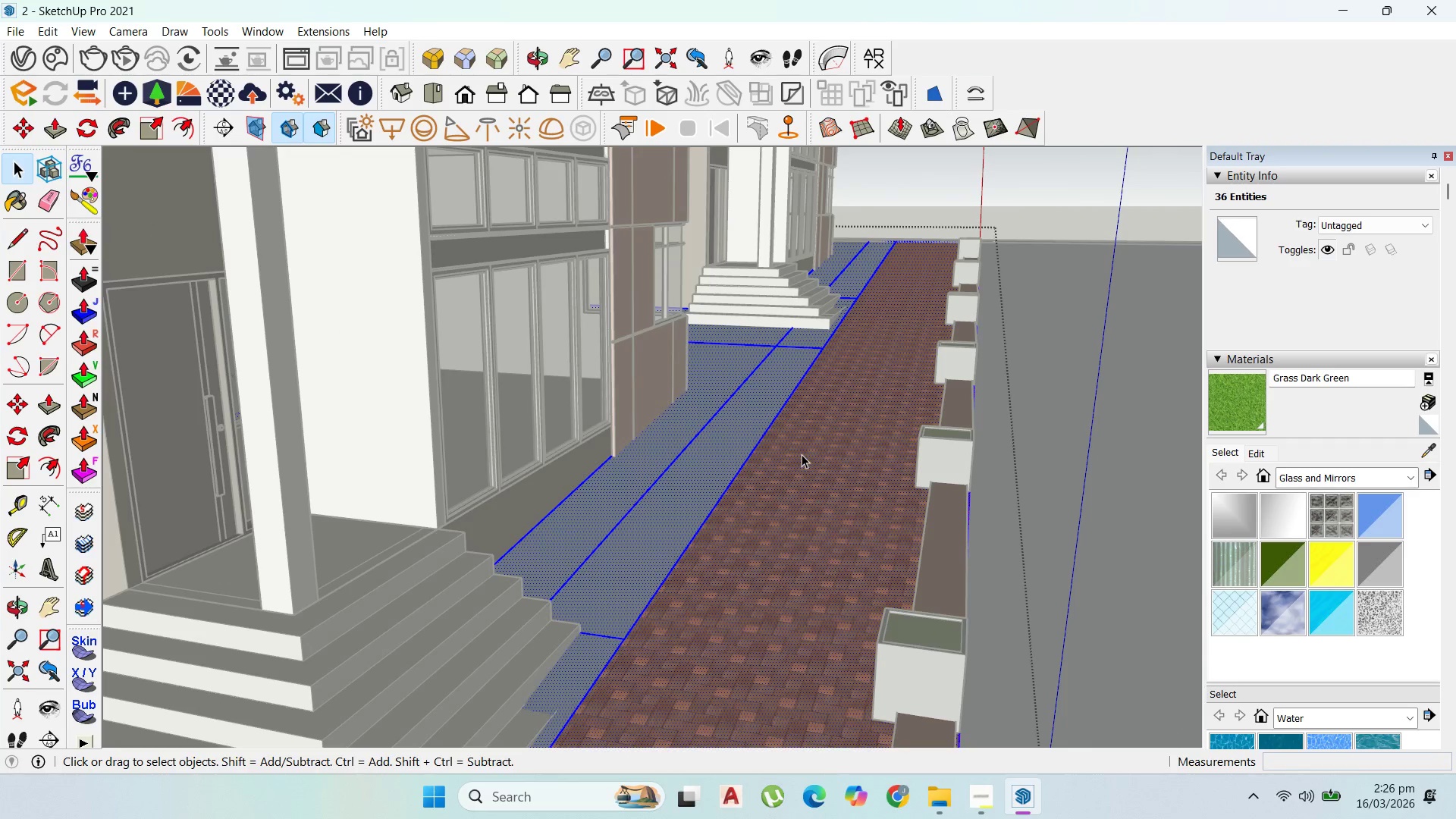 
scroll: coordinate [804, 459], scroll_direction: down, amount: 5.0
 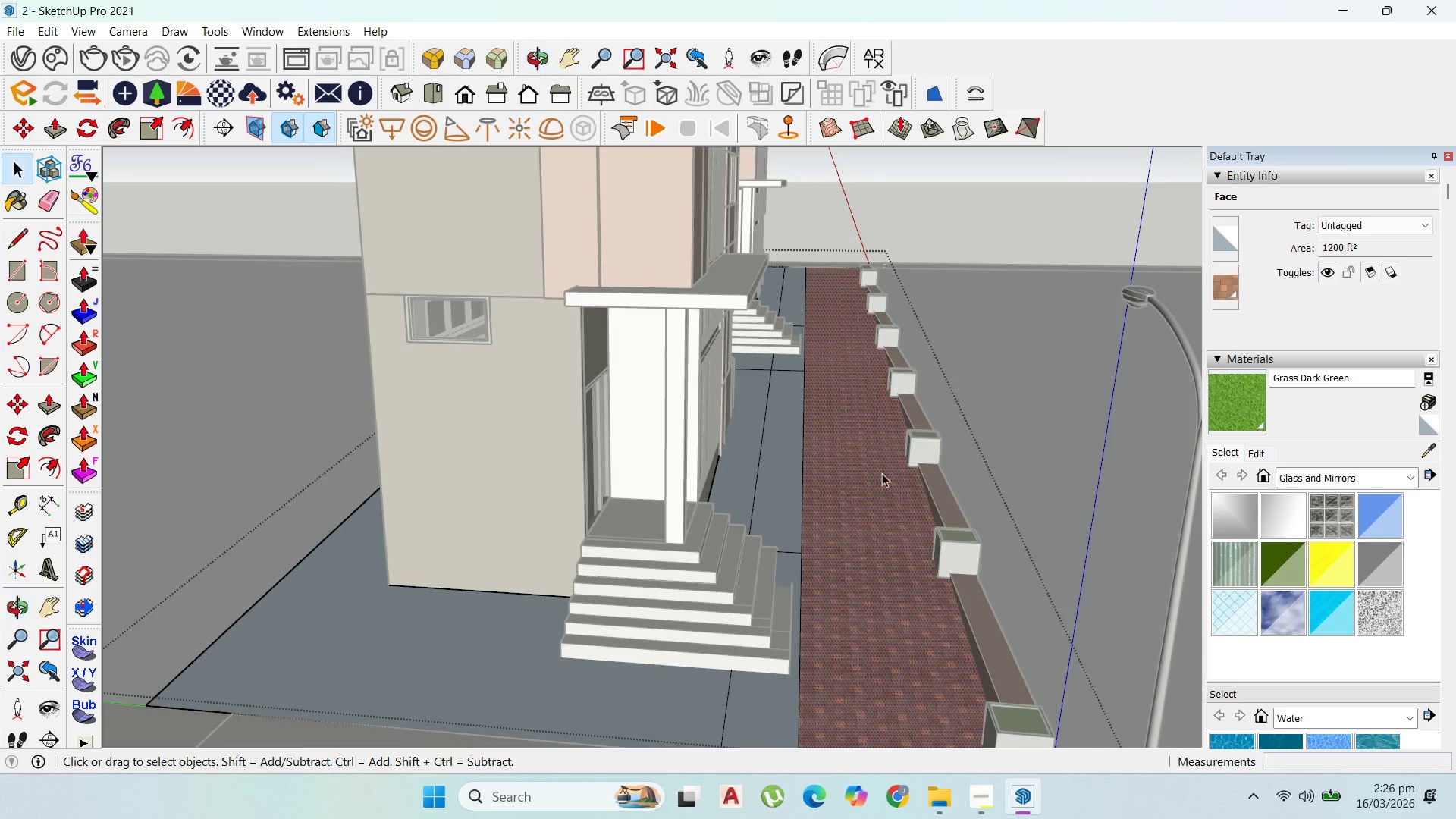 
scroll: coordinate [934, 530], scroll_direction: up, amount: 2.0
 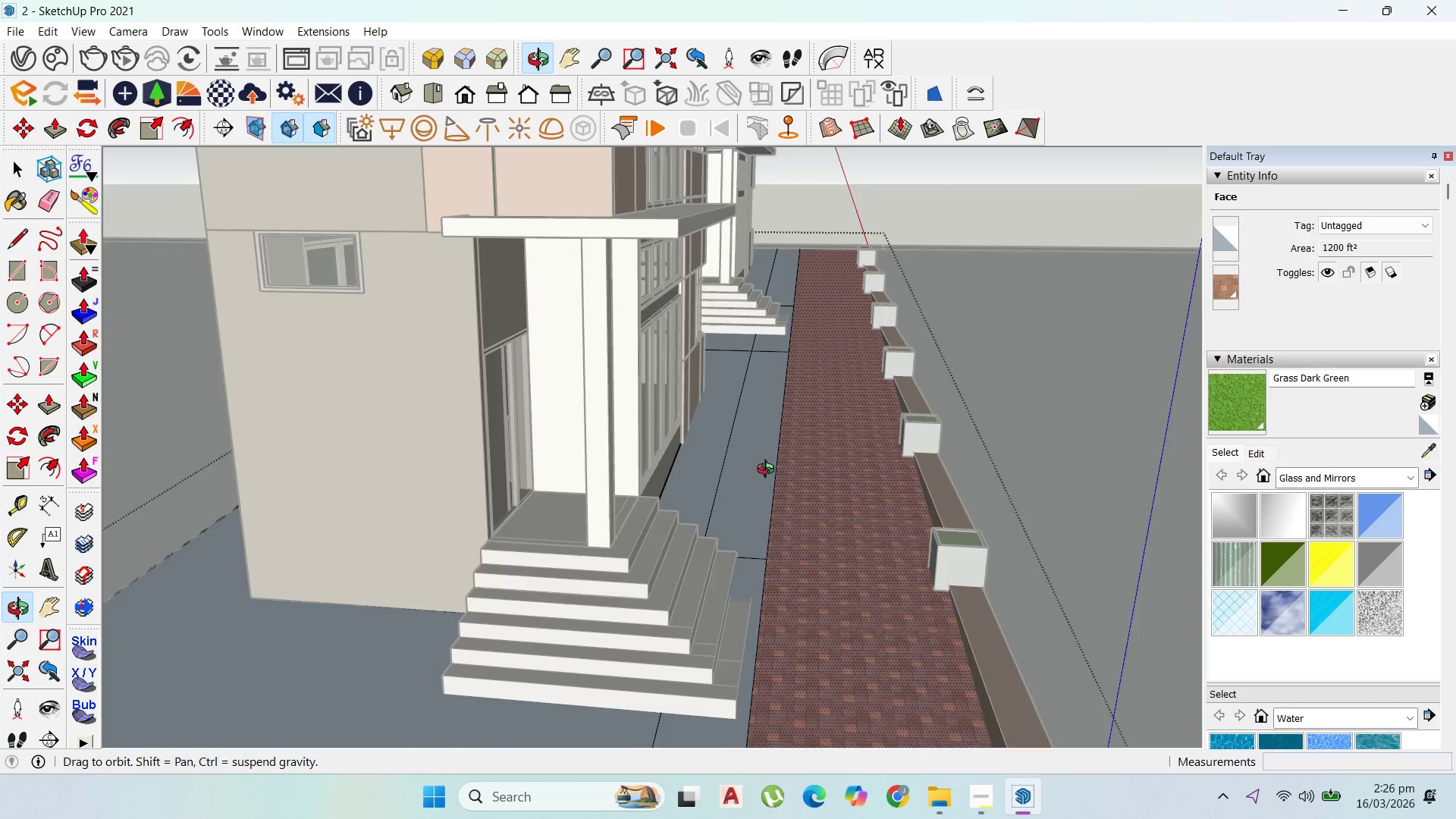 
scroll: coordinate [795, 434], scroll_direction: down, amount: 2.0
 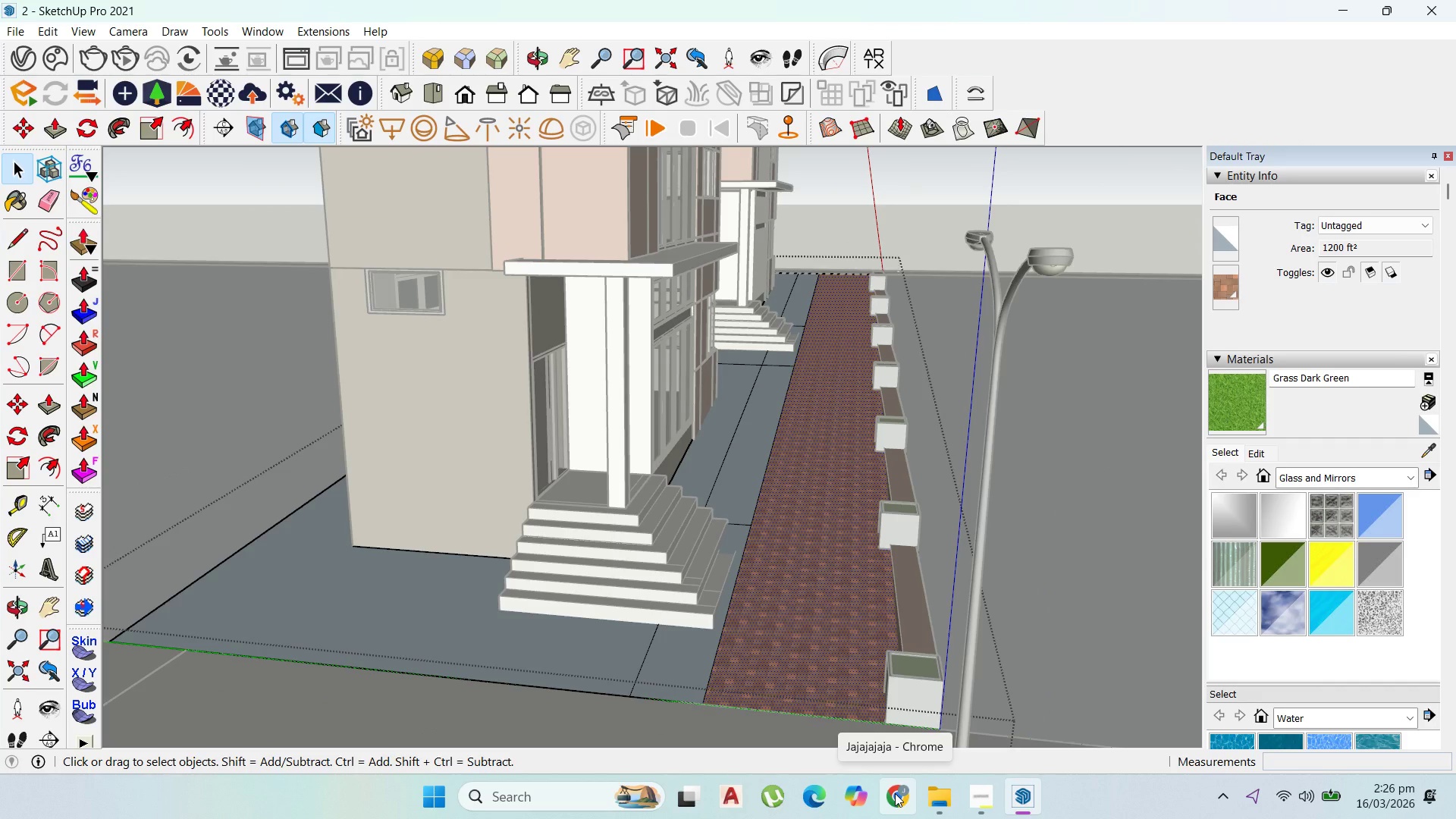 
left_click([895, 793])
 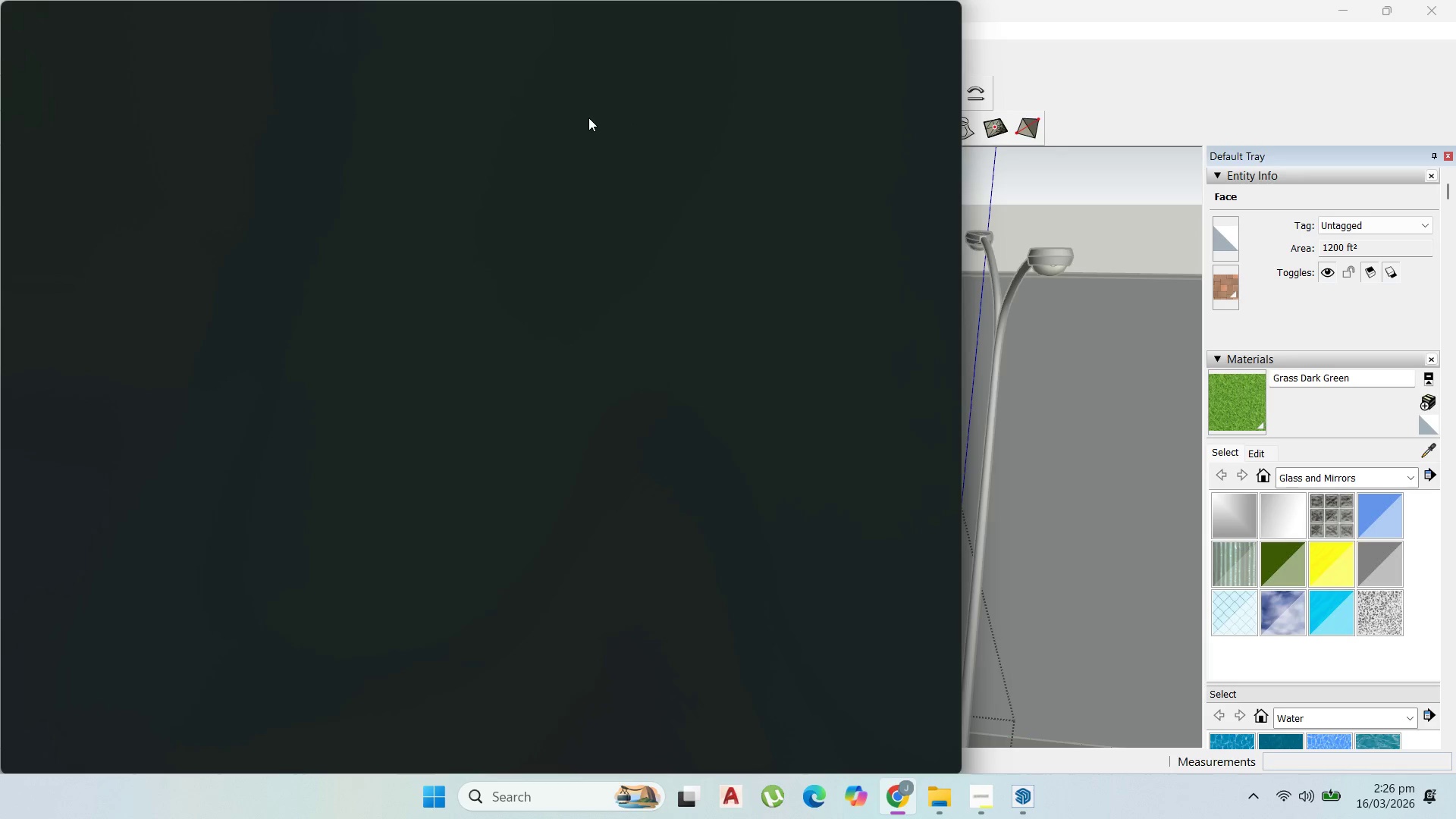 
wait(6.34)
 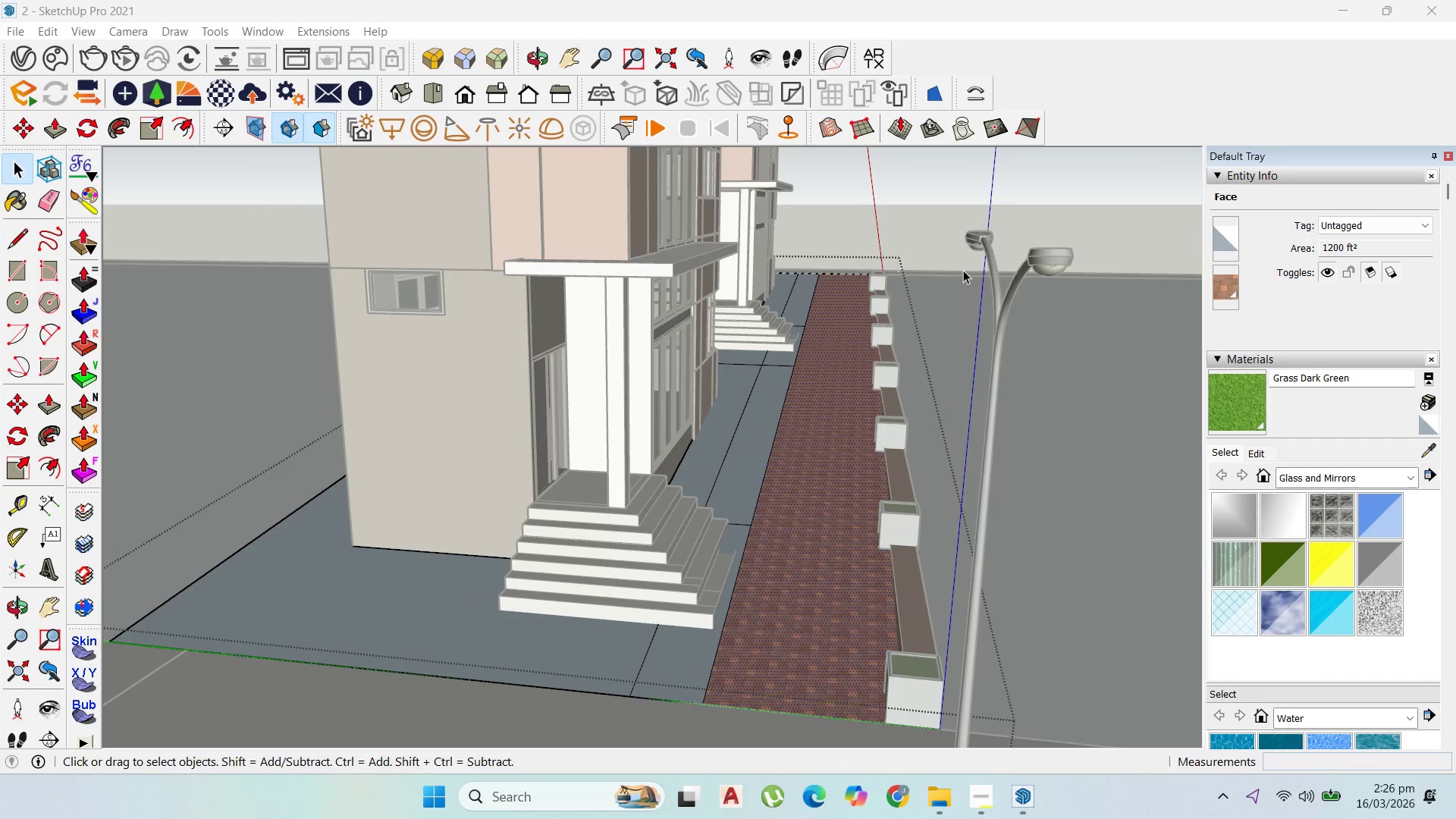 
left_click([394, 62])
 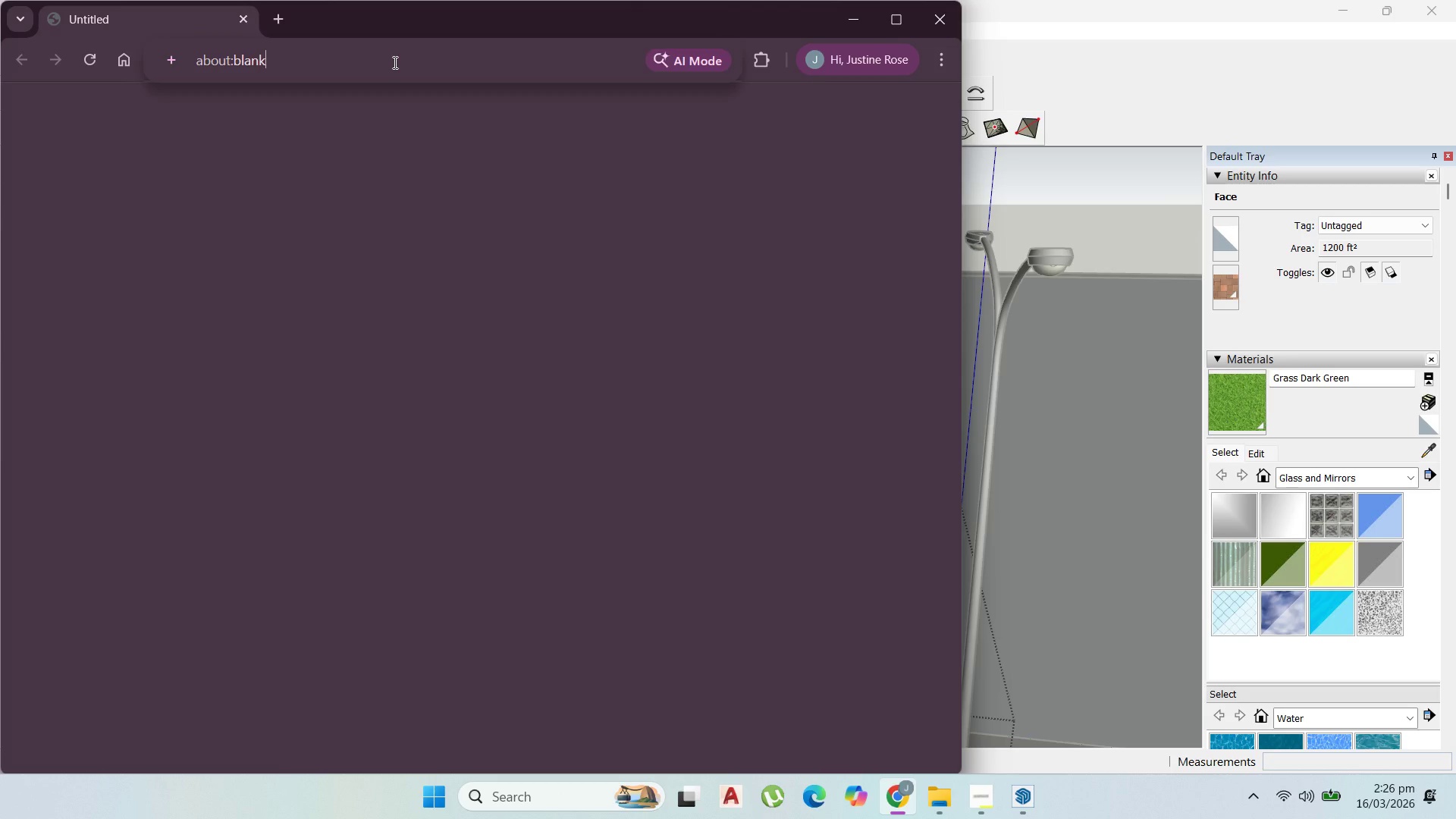 
double_click([394, 62])
 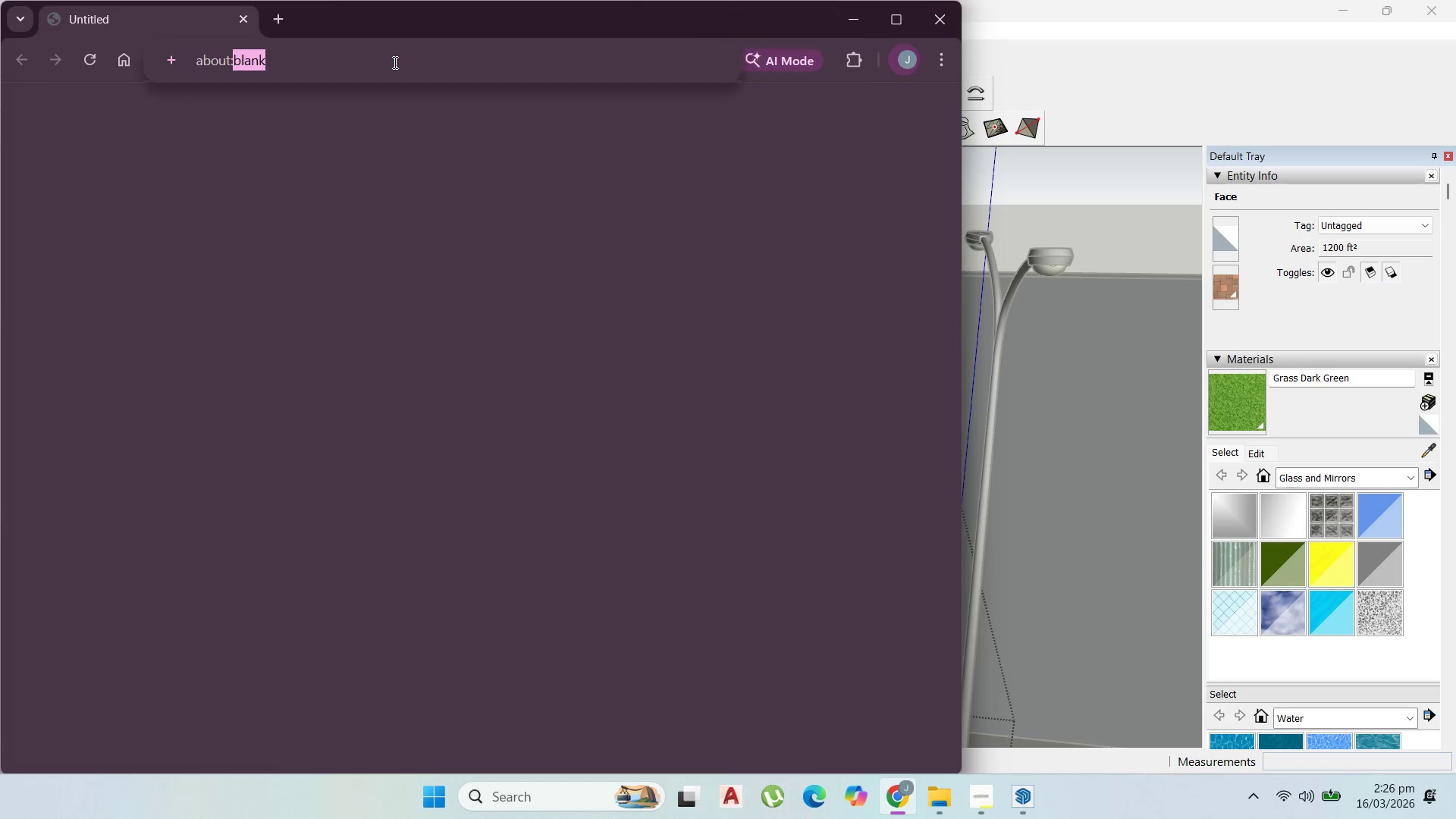 
triple_click([394, 62])
 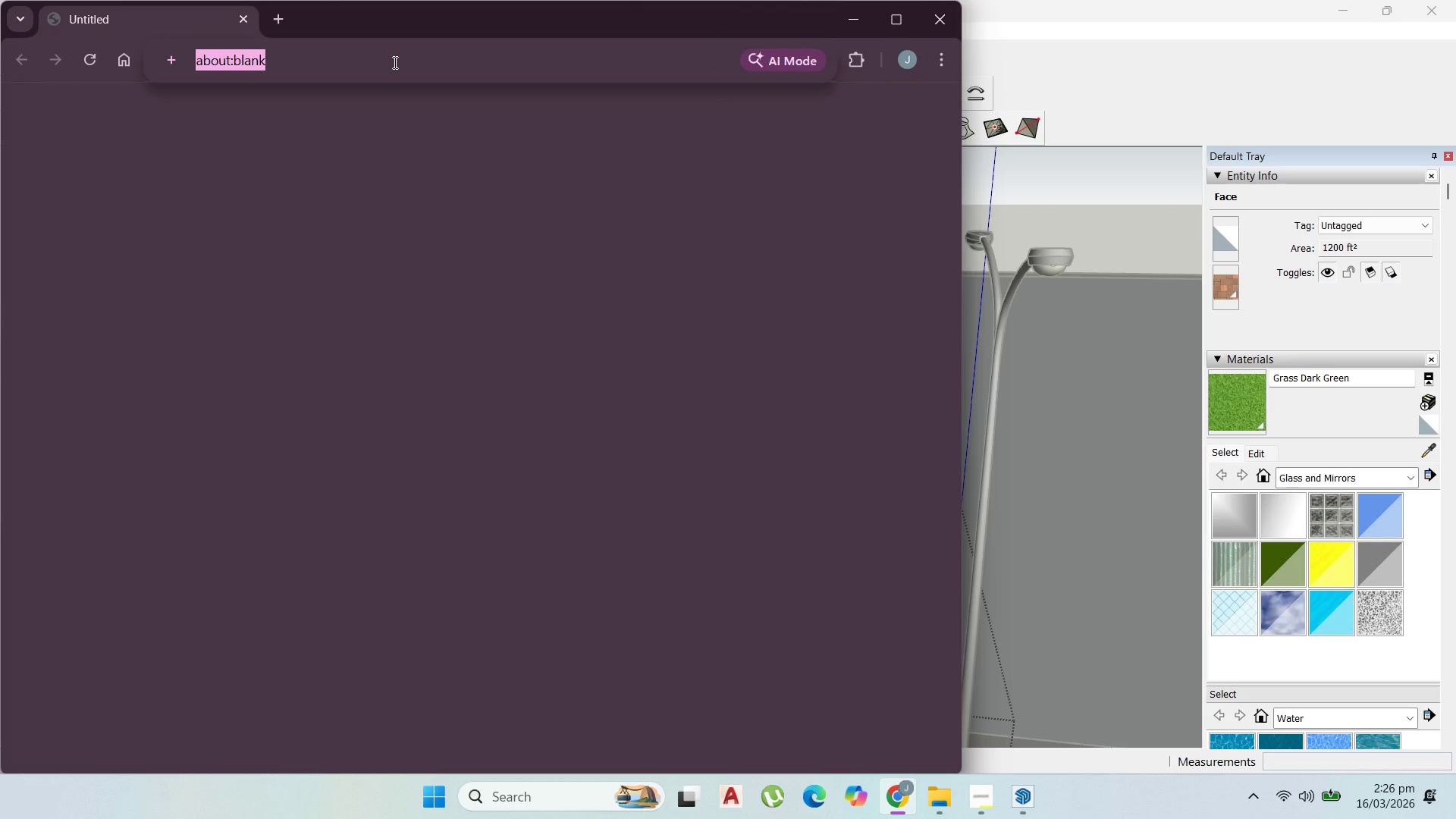 
type(bioswale)
 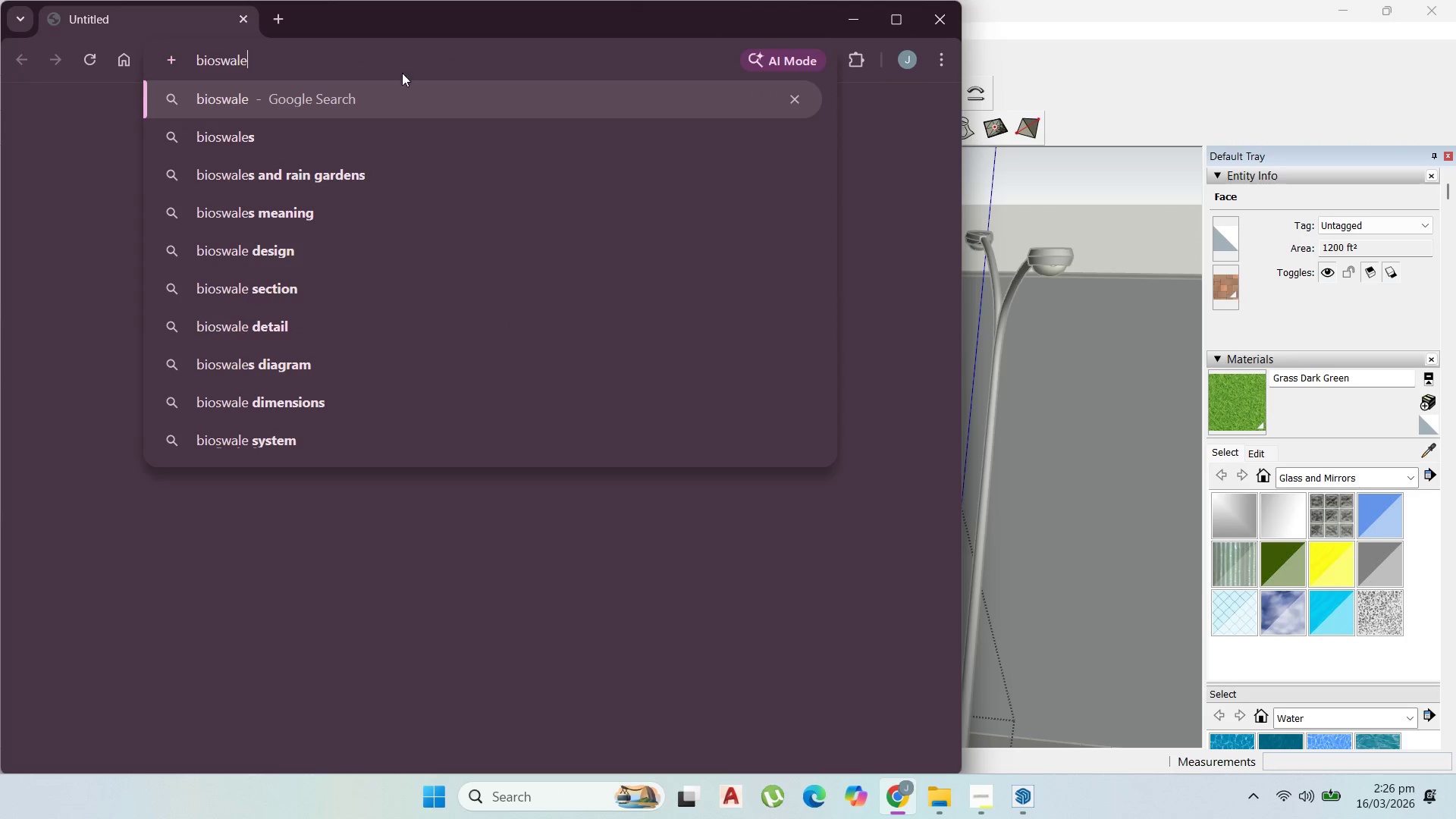 
key(Enter)
 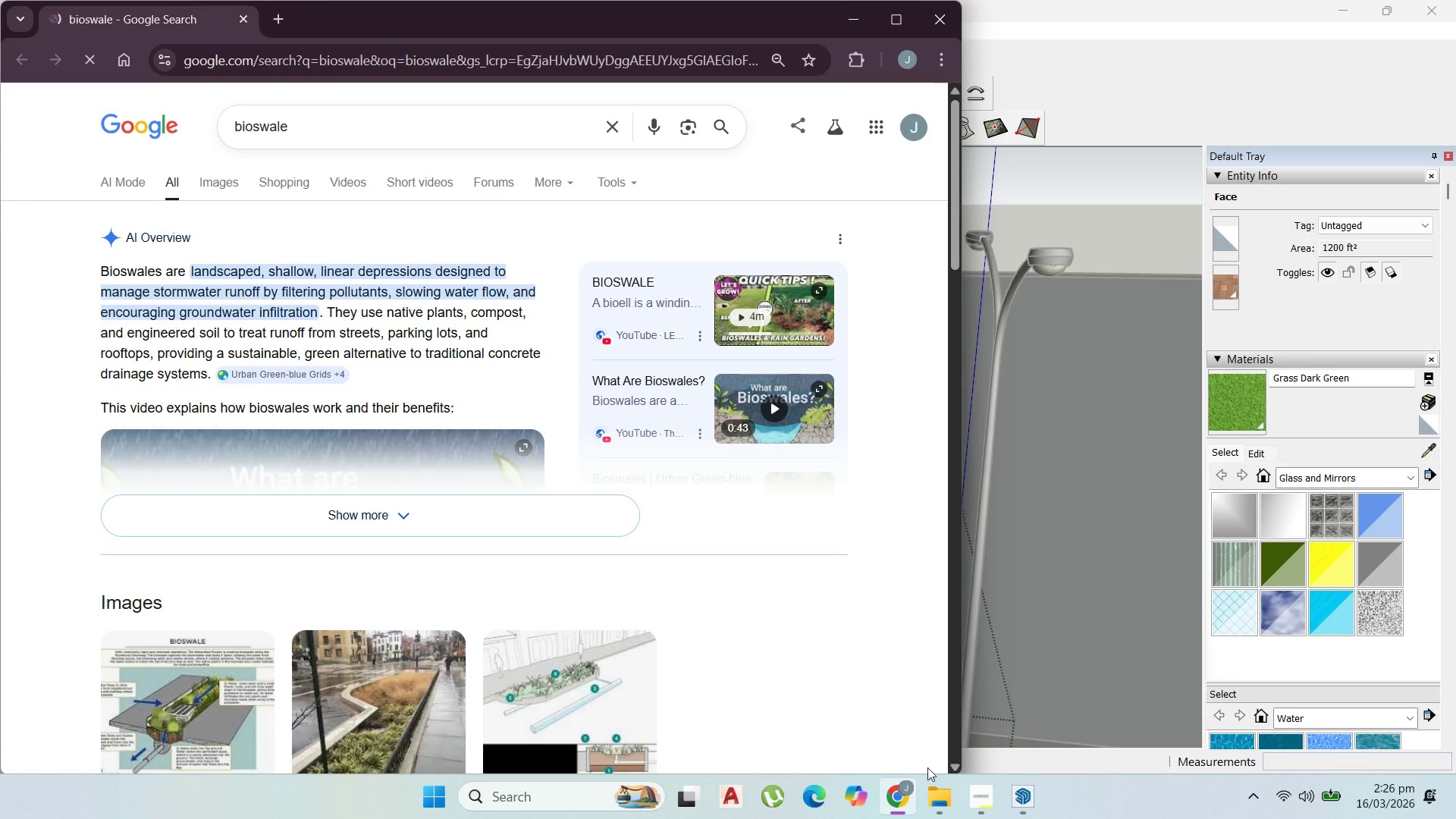 
left_click([977, 790])
 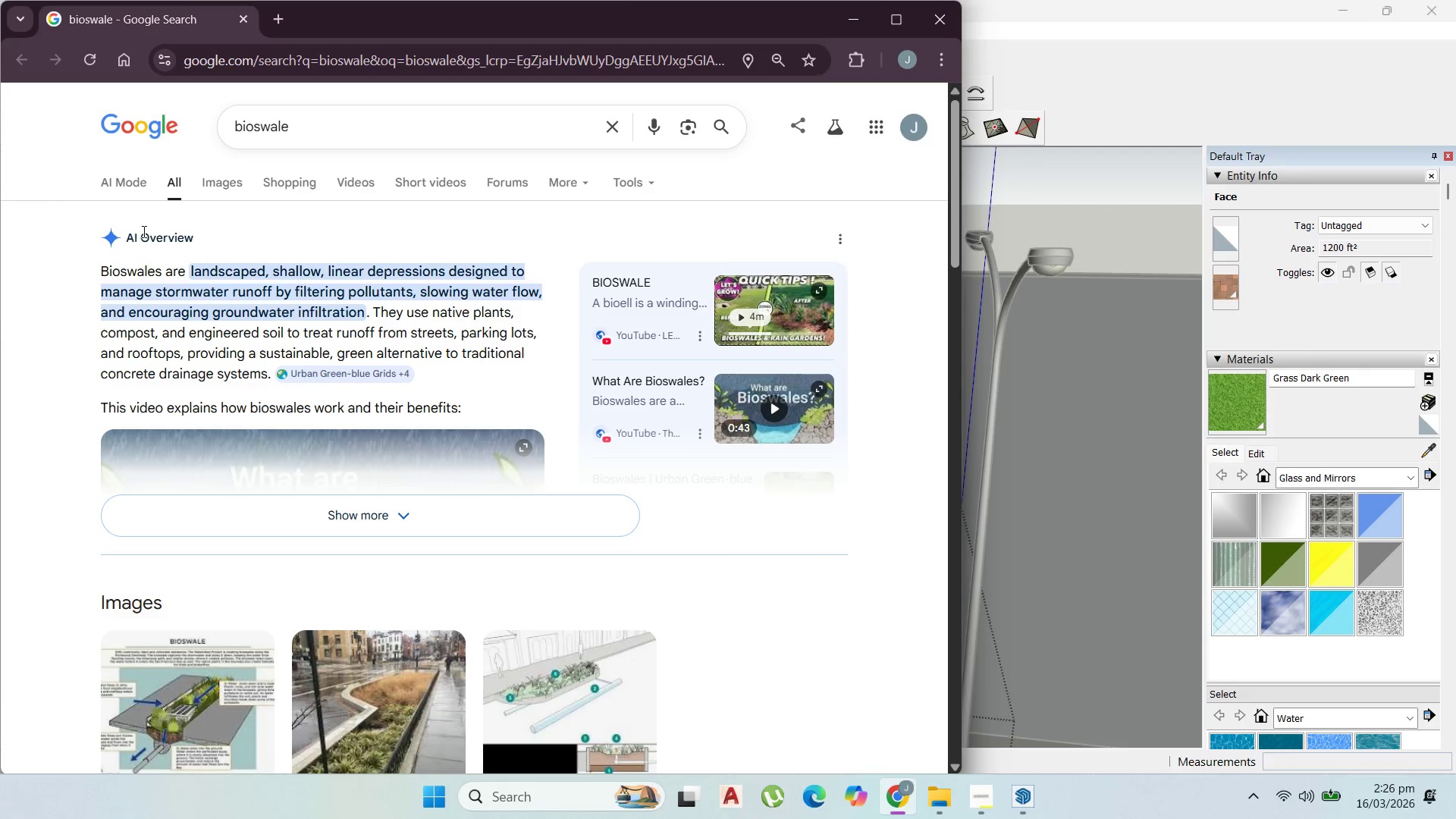 
wait(5.5)
 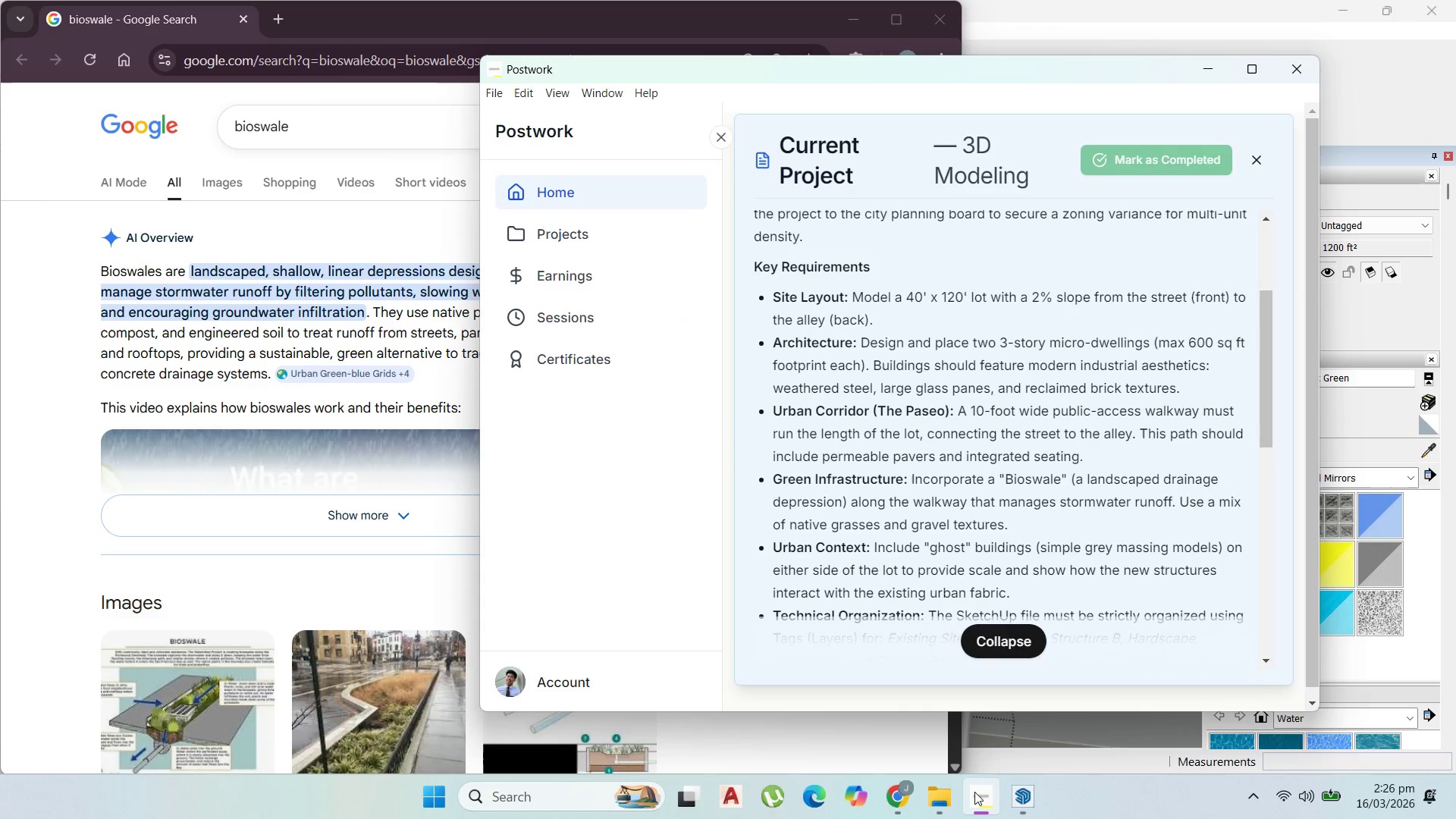 
left_click([233, 185])
 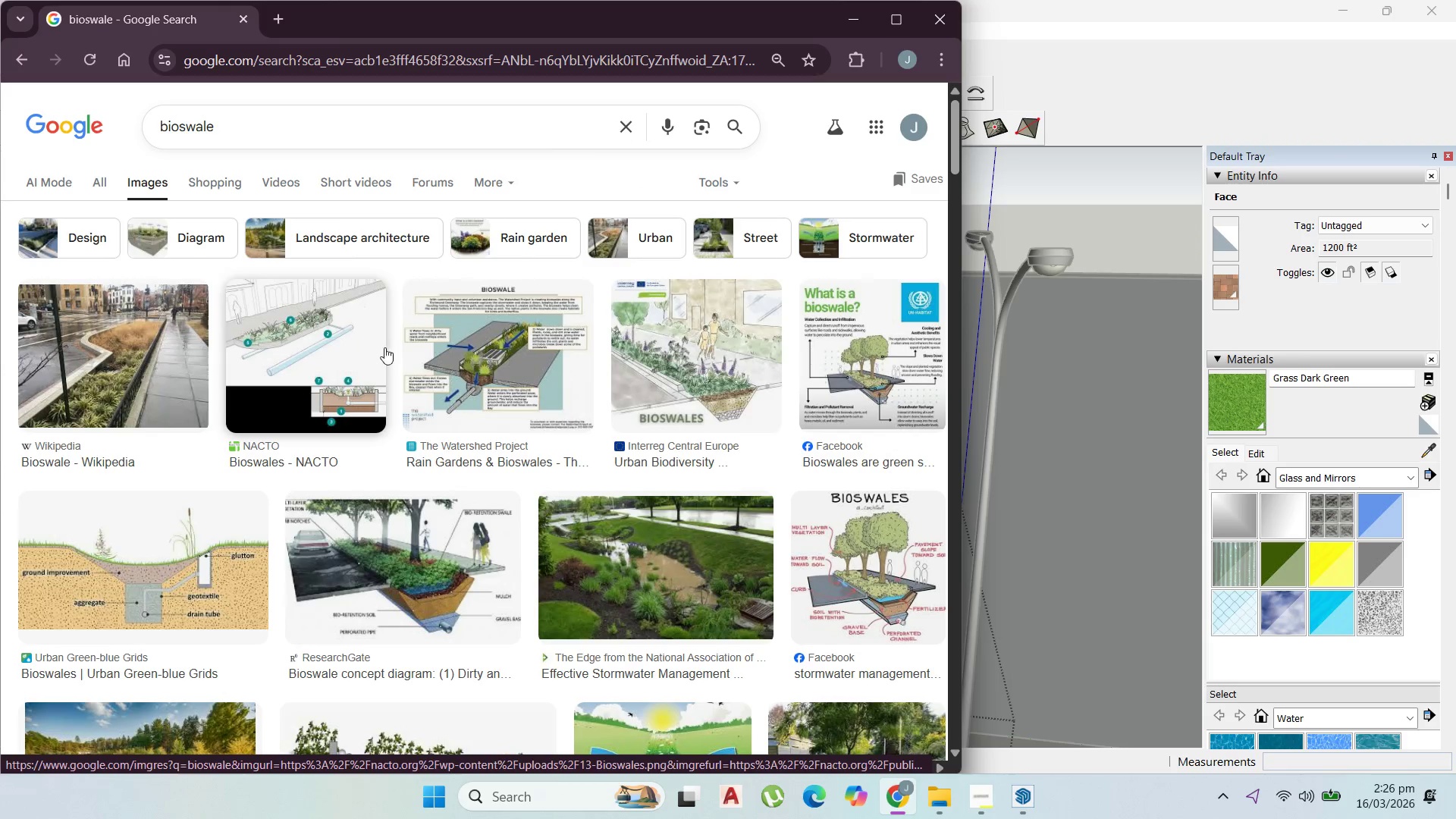 
wait(5.19)
 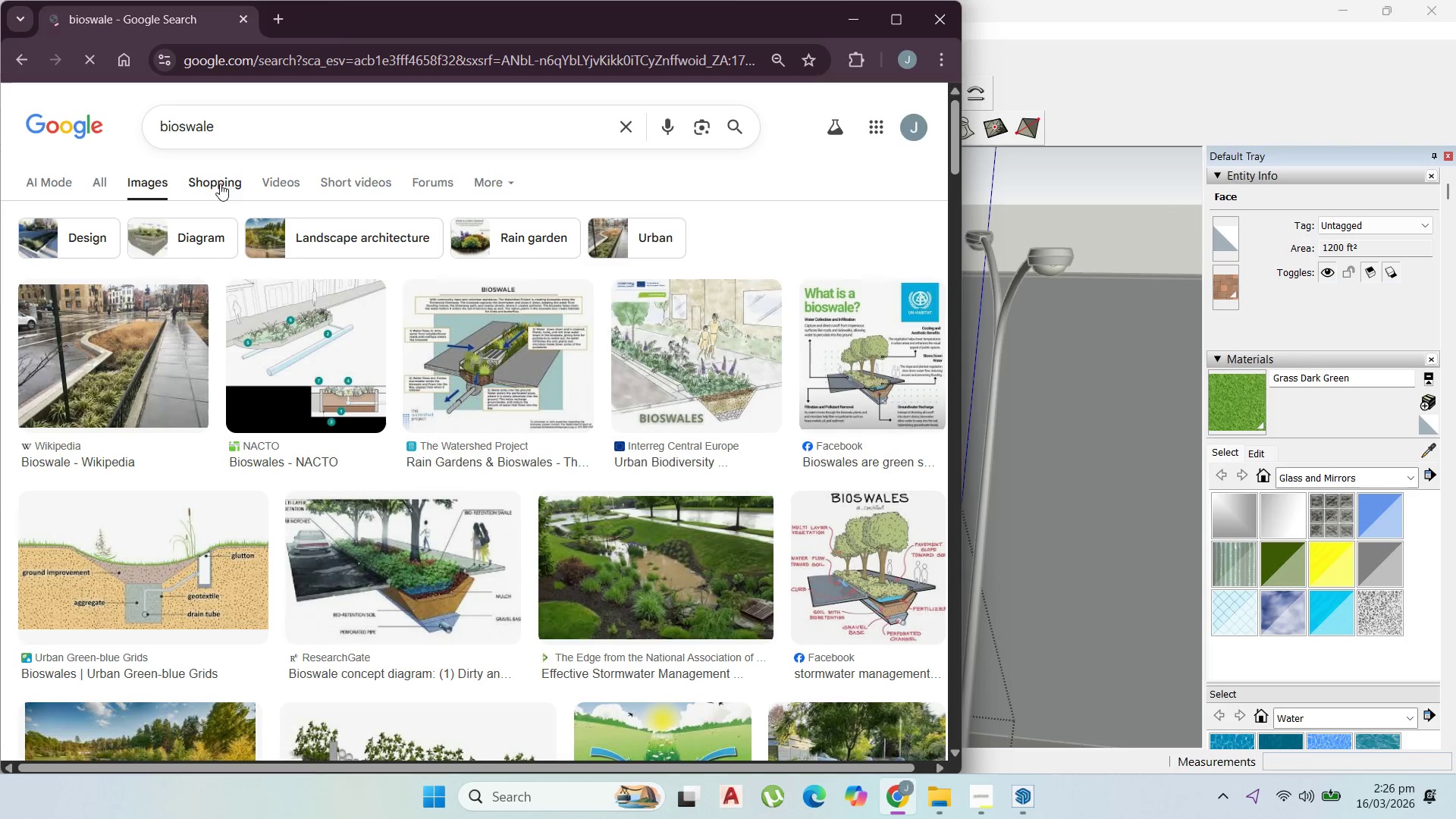 
scroll: coordinate [290, 475], scroll_direction: down, amount: 12.0
 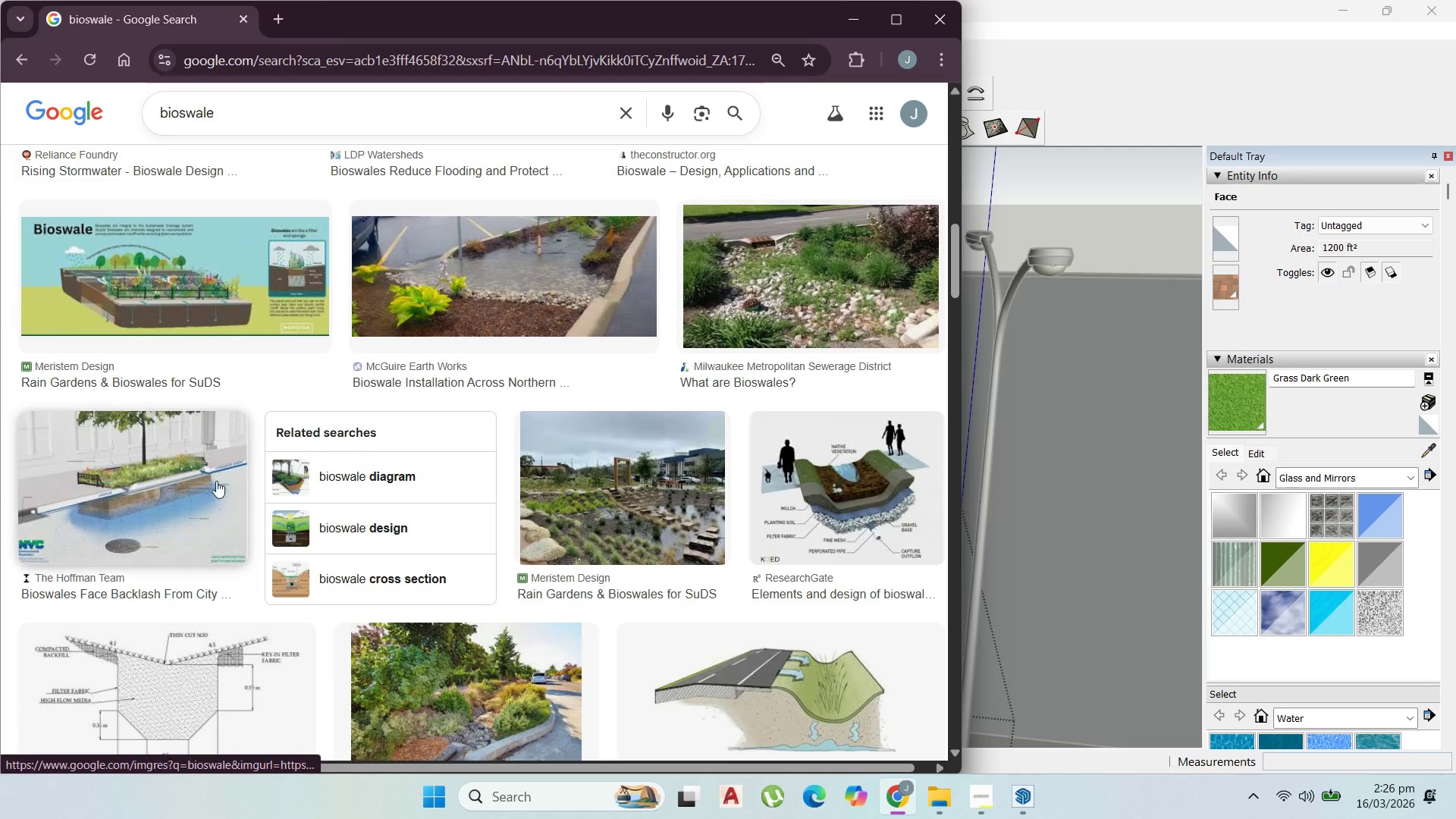 
left_click([196, 482])
 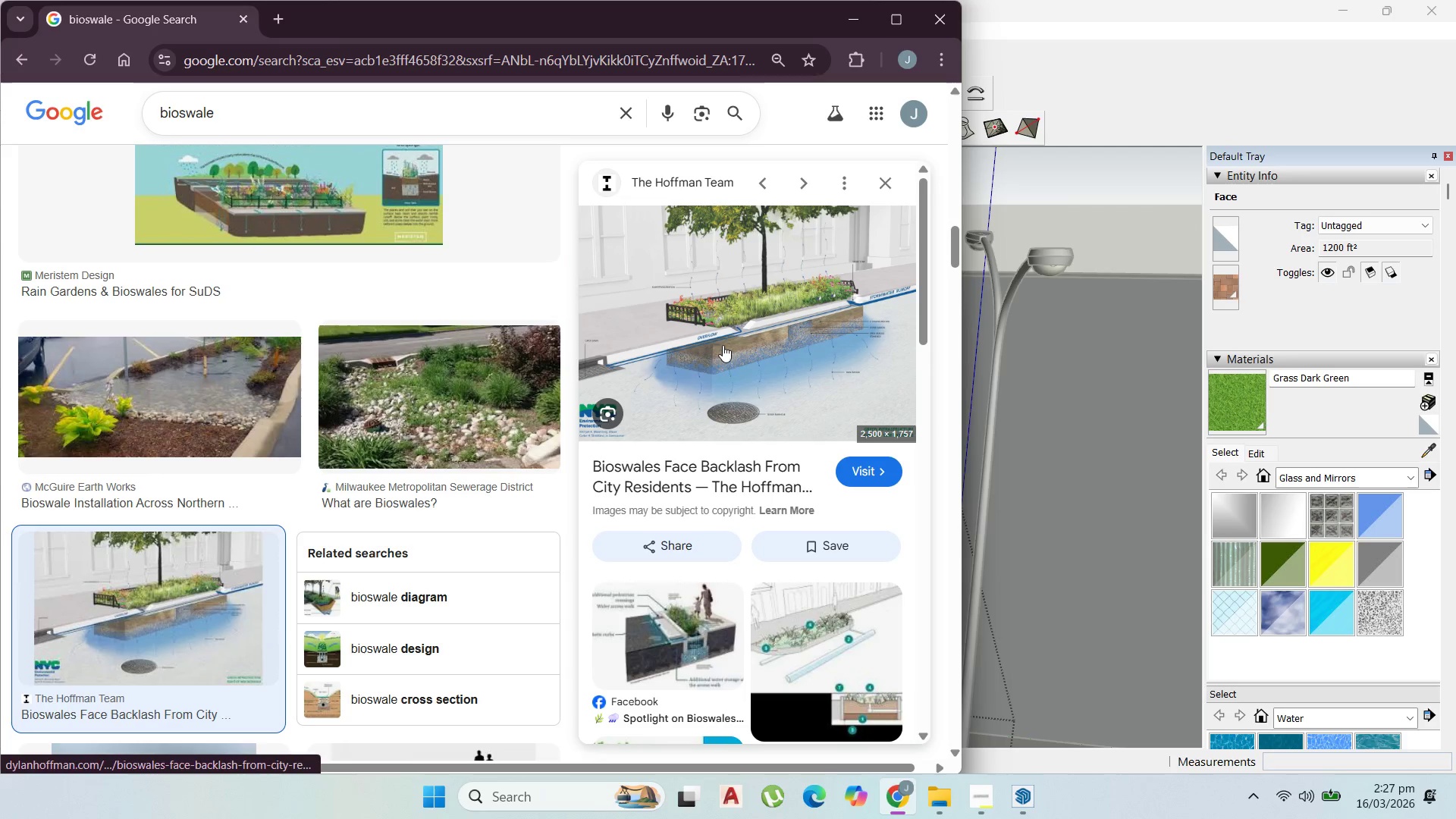 
wait(19.69)
 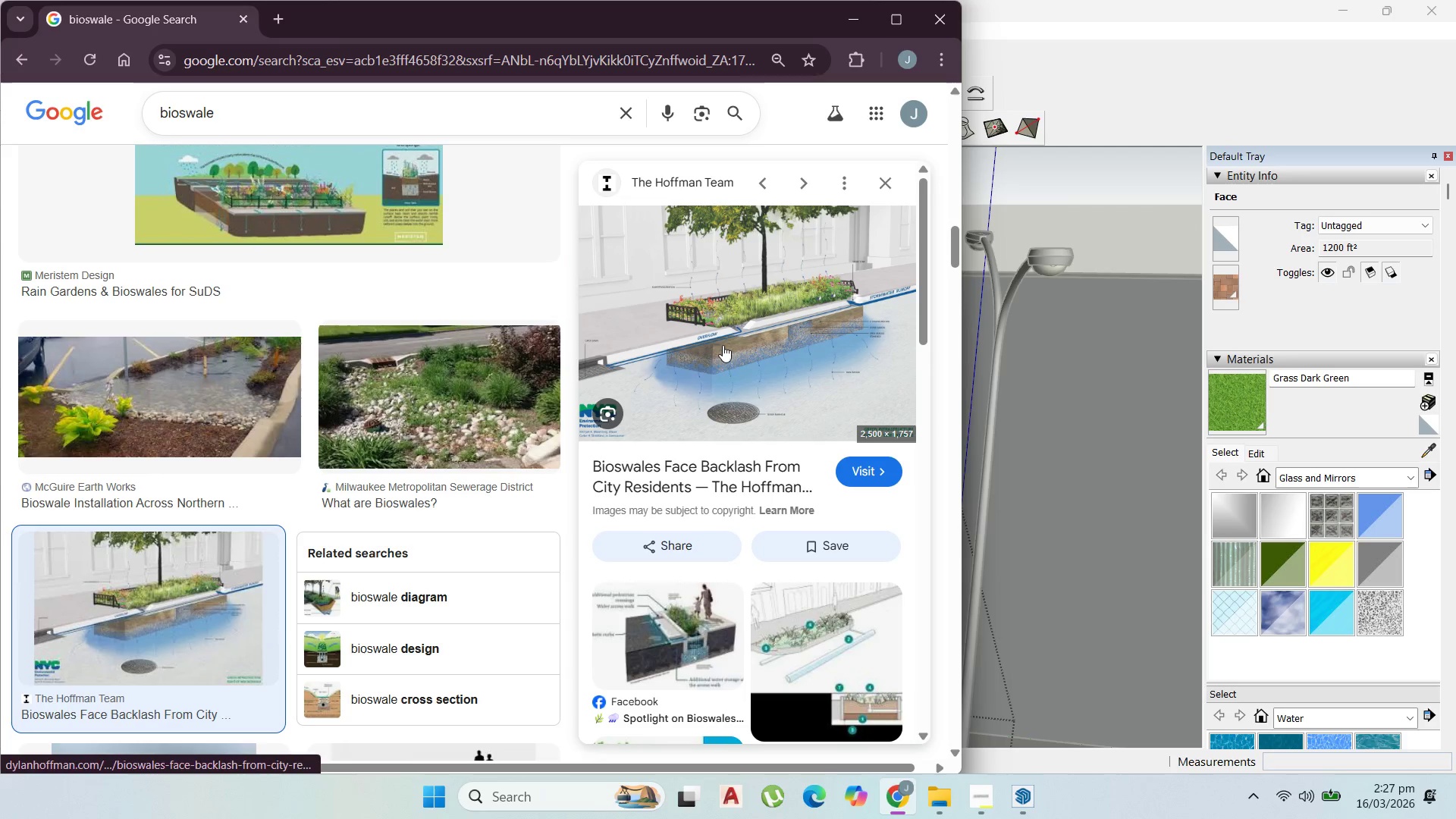 
scroll: coordinate [362, 346], scroll_direction: up, amount: 40.0
 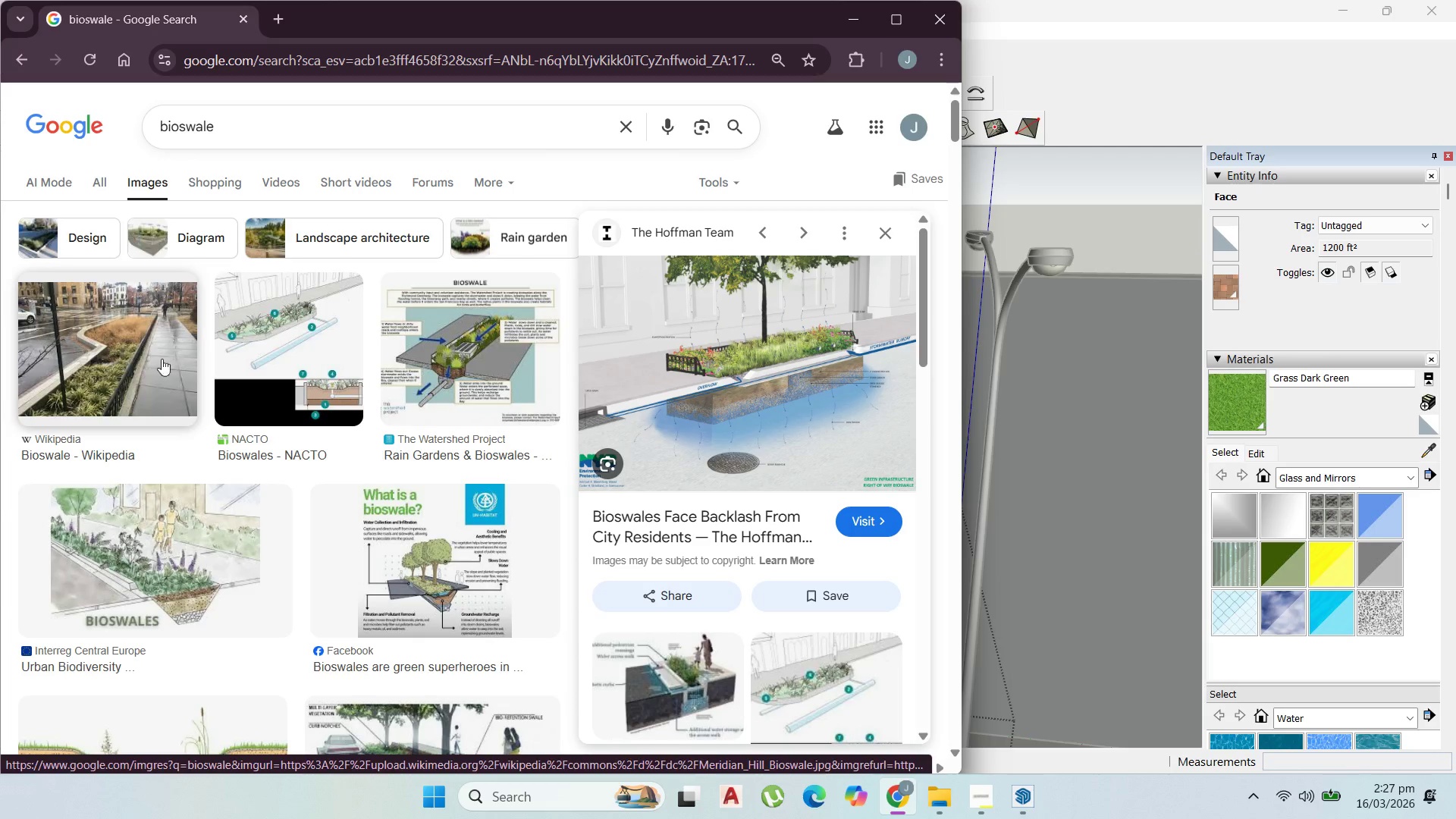 
left_click([440, 362])
 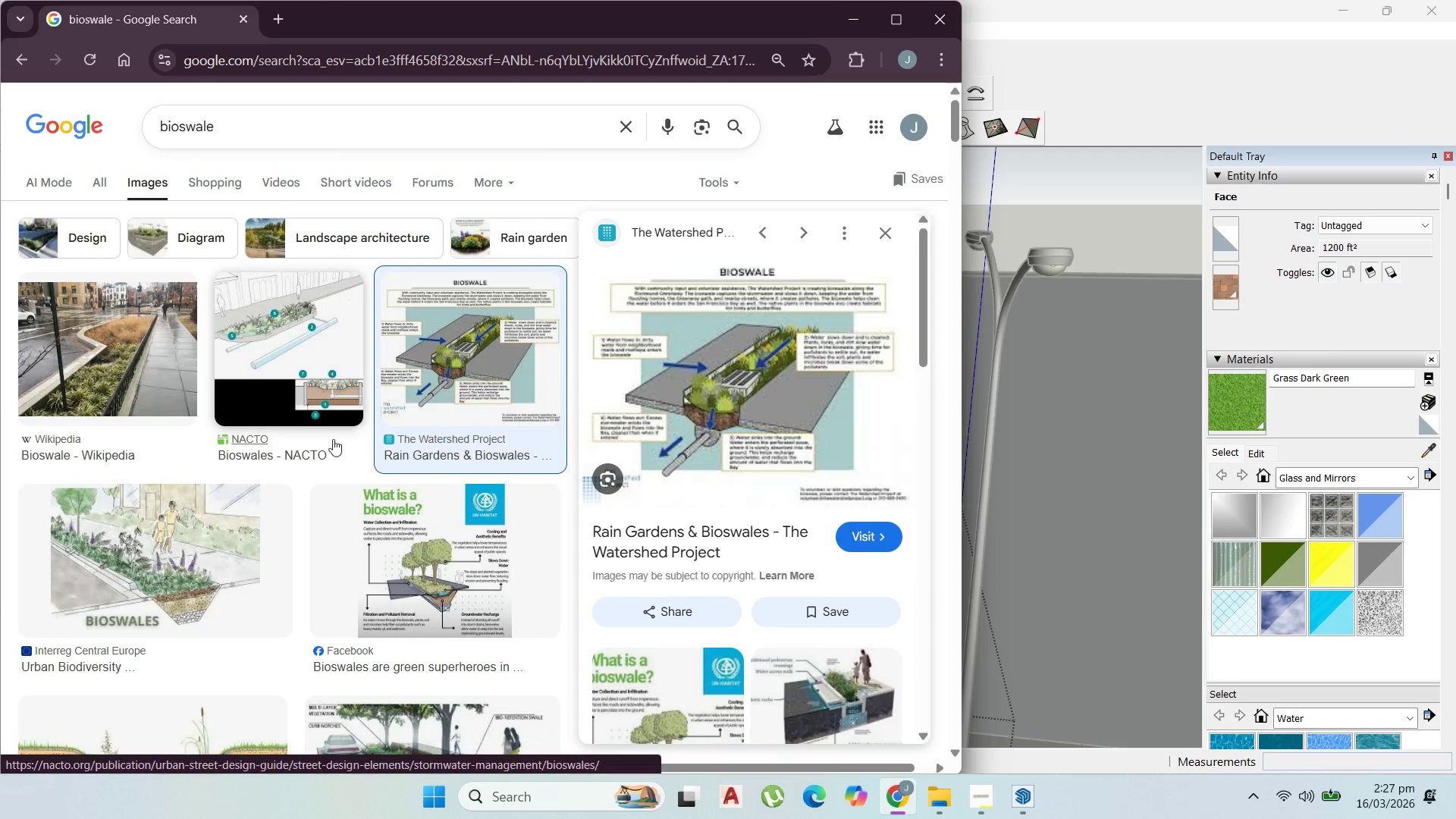 
left_click([246, 538])
 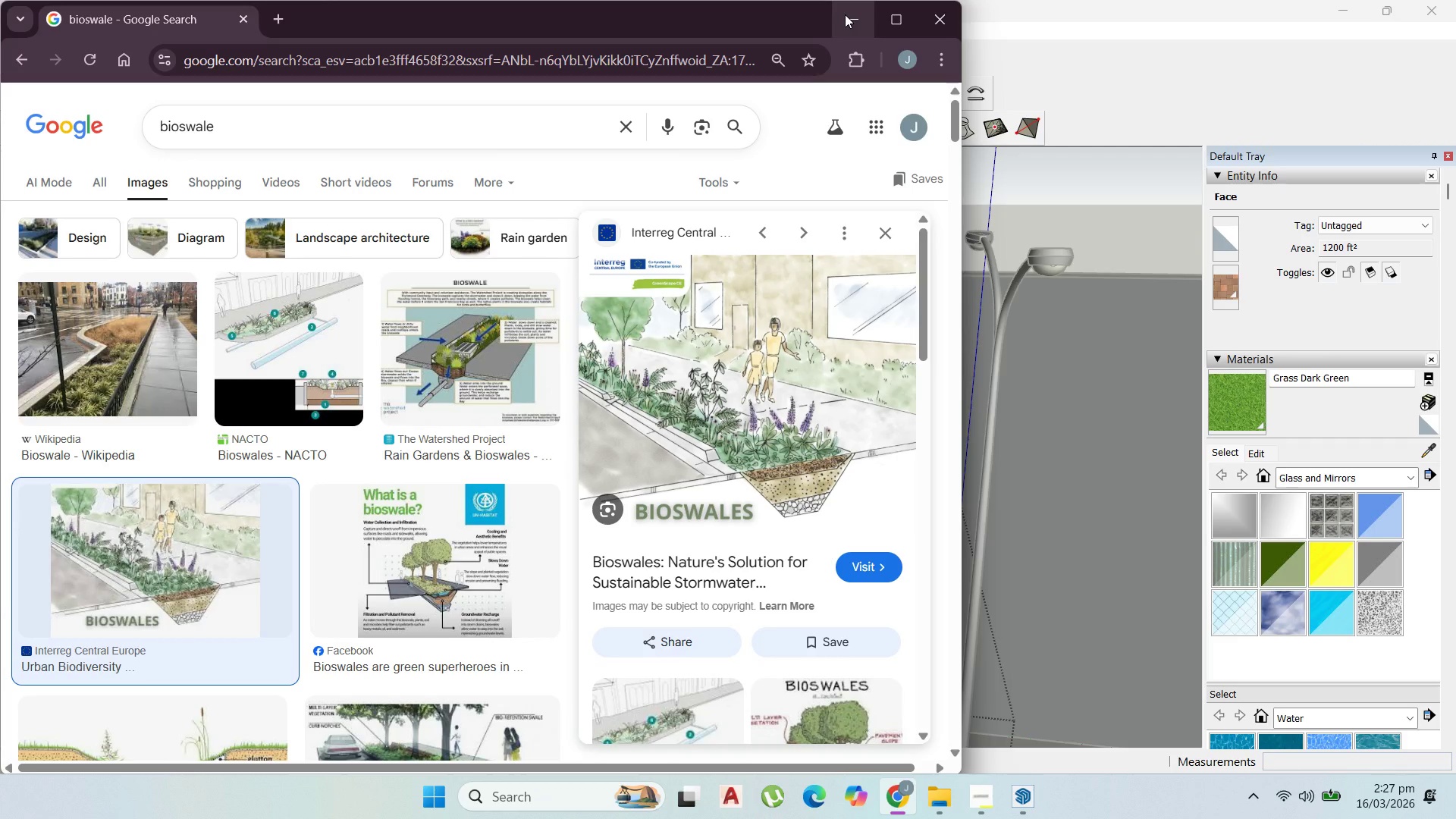 
wait(6.53)
 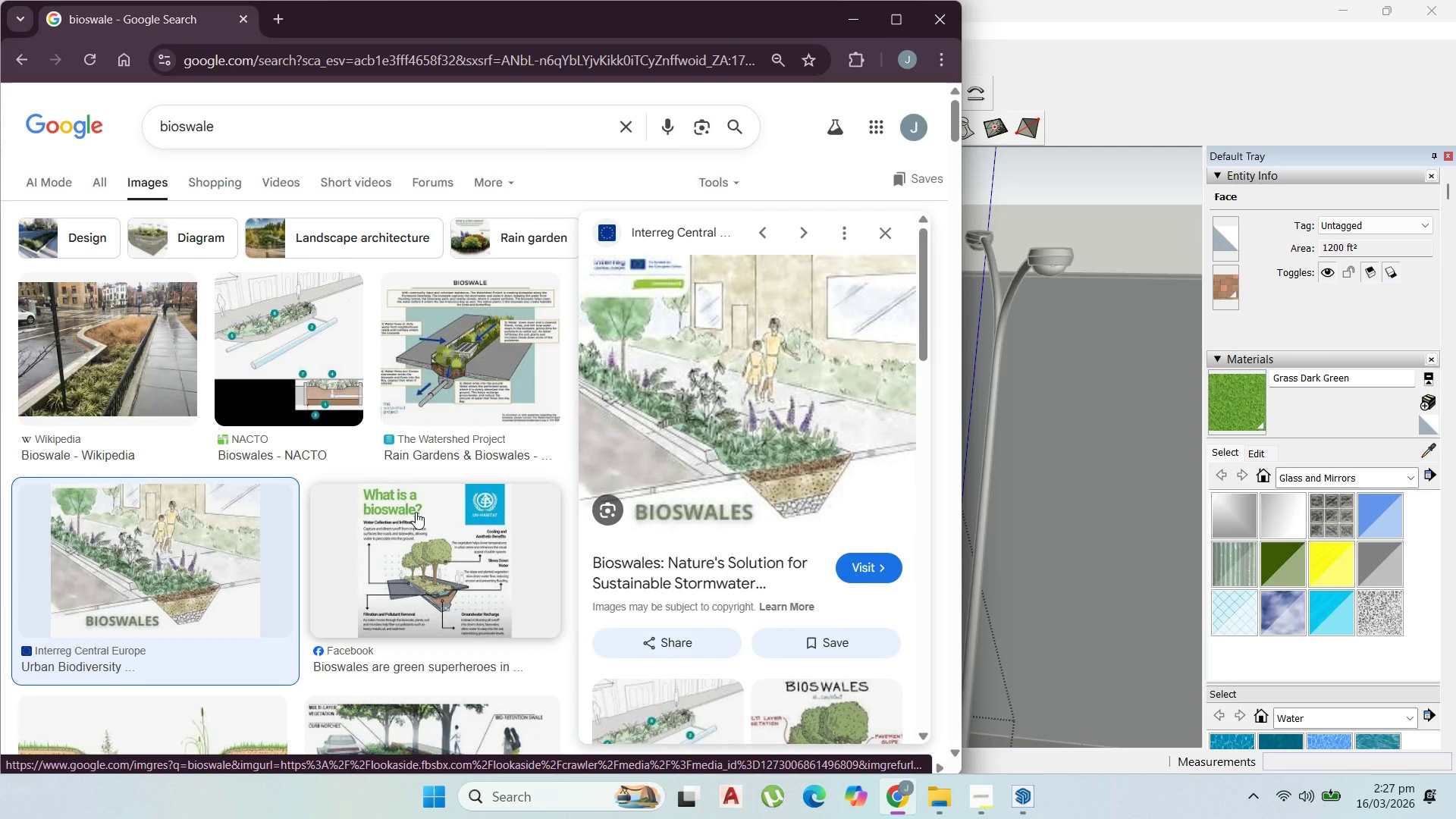 
left_click([846, 14])
 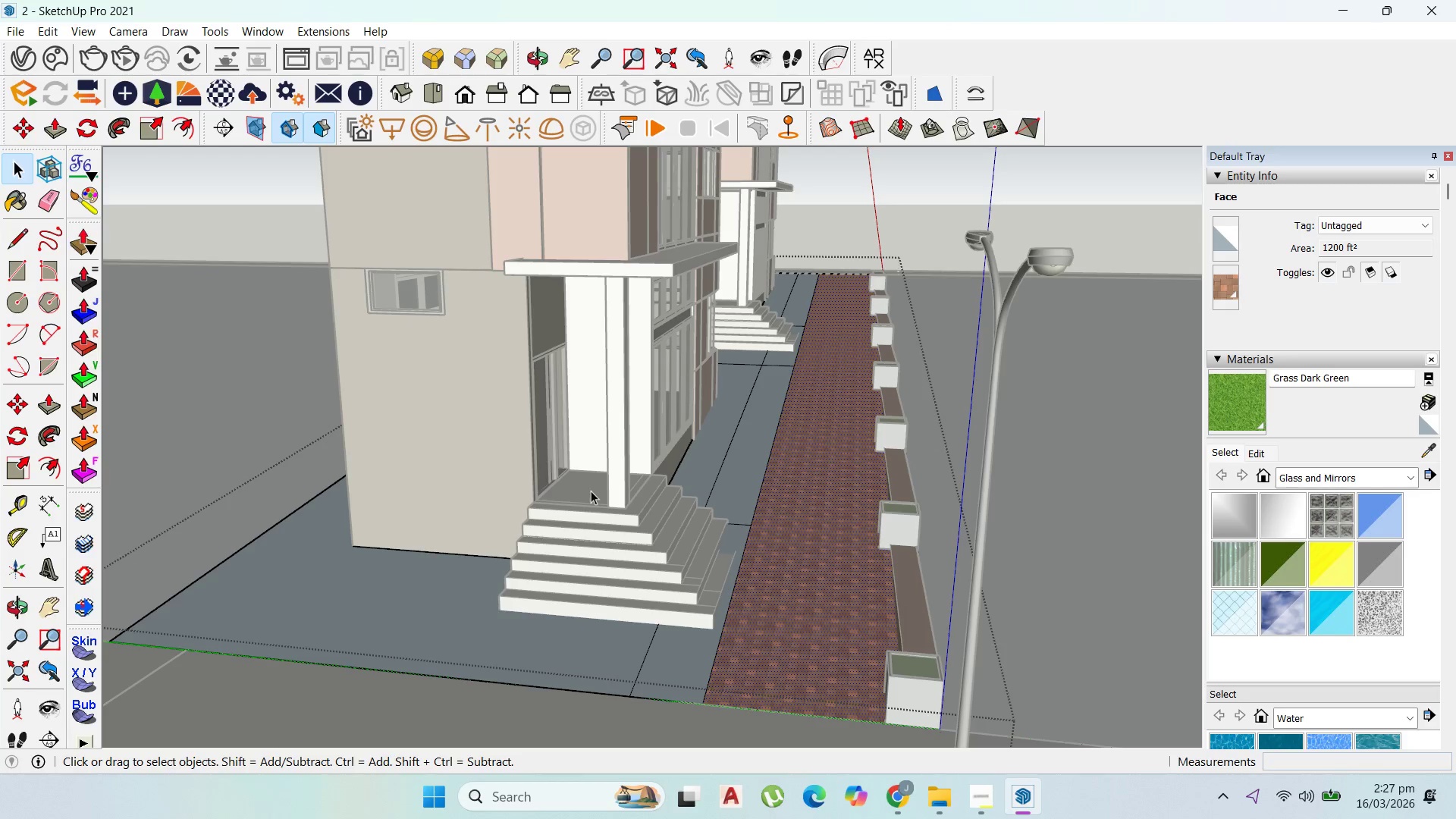 
scroll: coordinate [657, 491], scroll_direction: down, amount: 1.0
 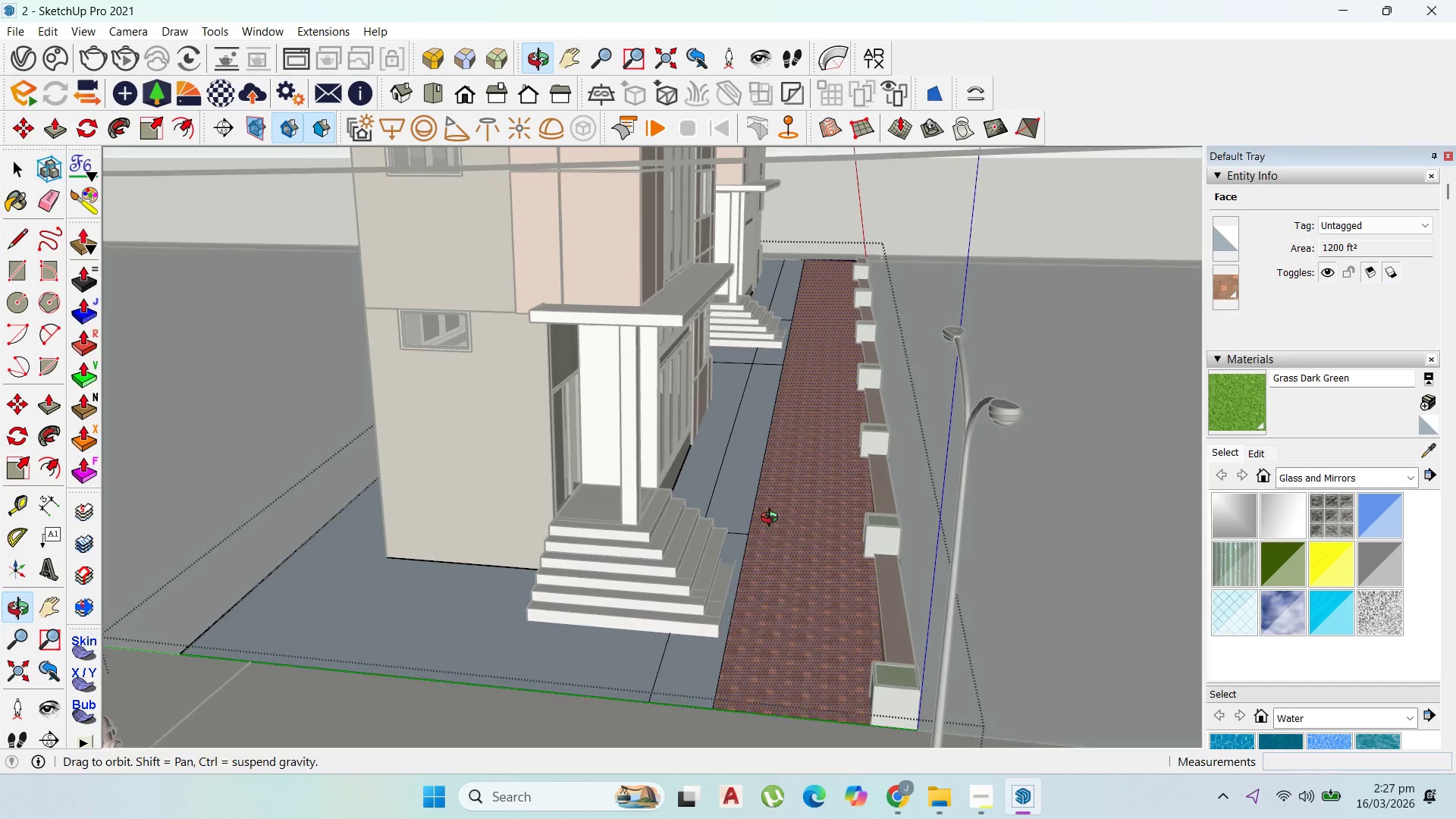 
scroll: coordinate [777, 406], scroll_direction: up, amount: 5.0
 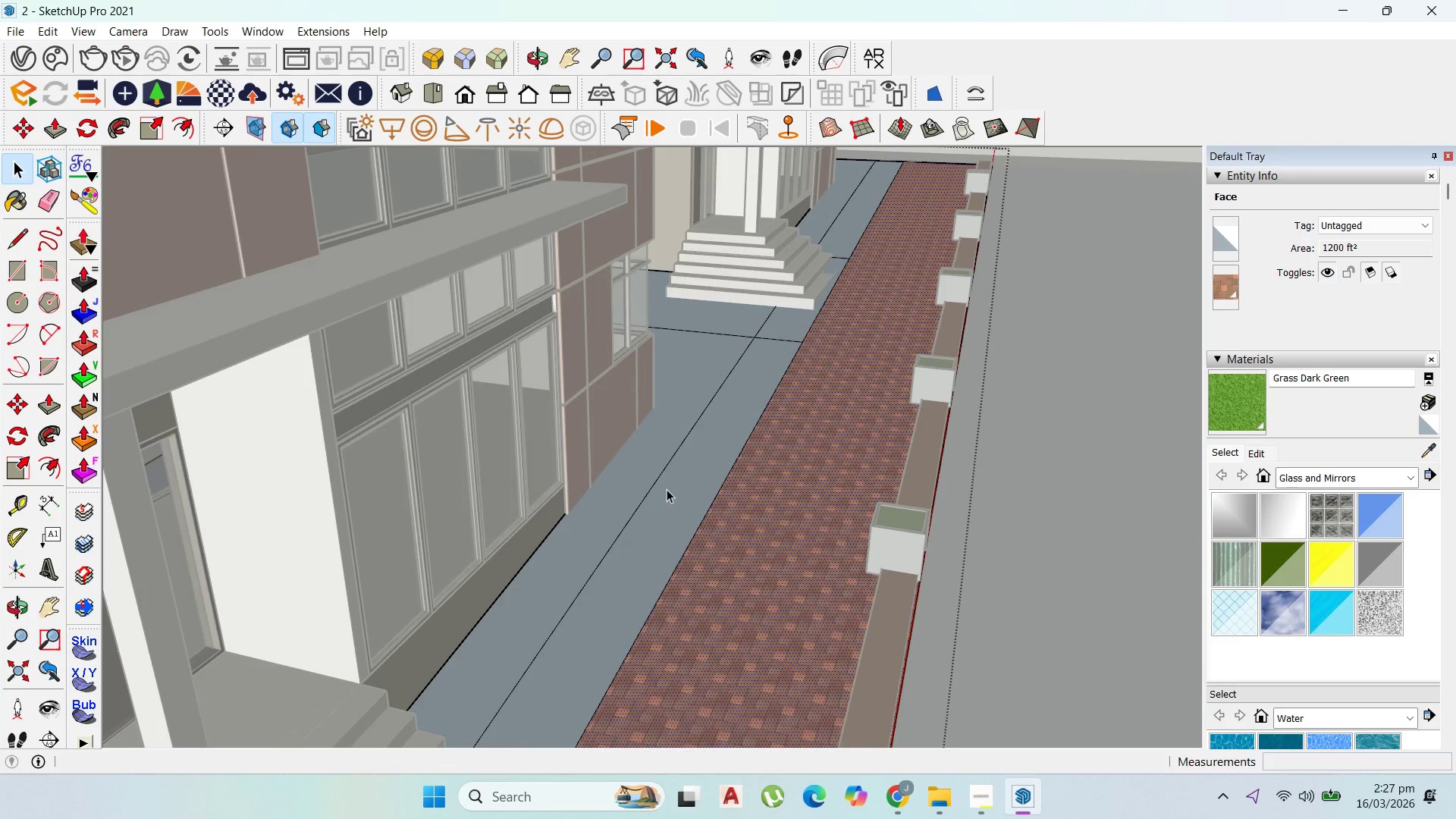 
left_click([670, 489])
 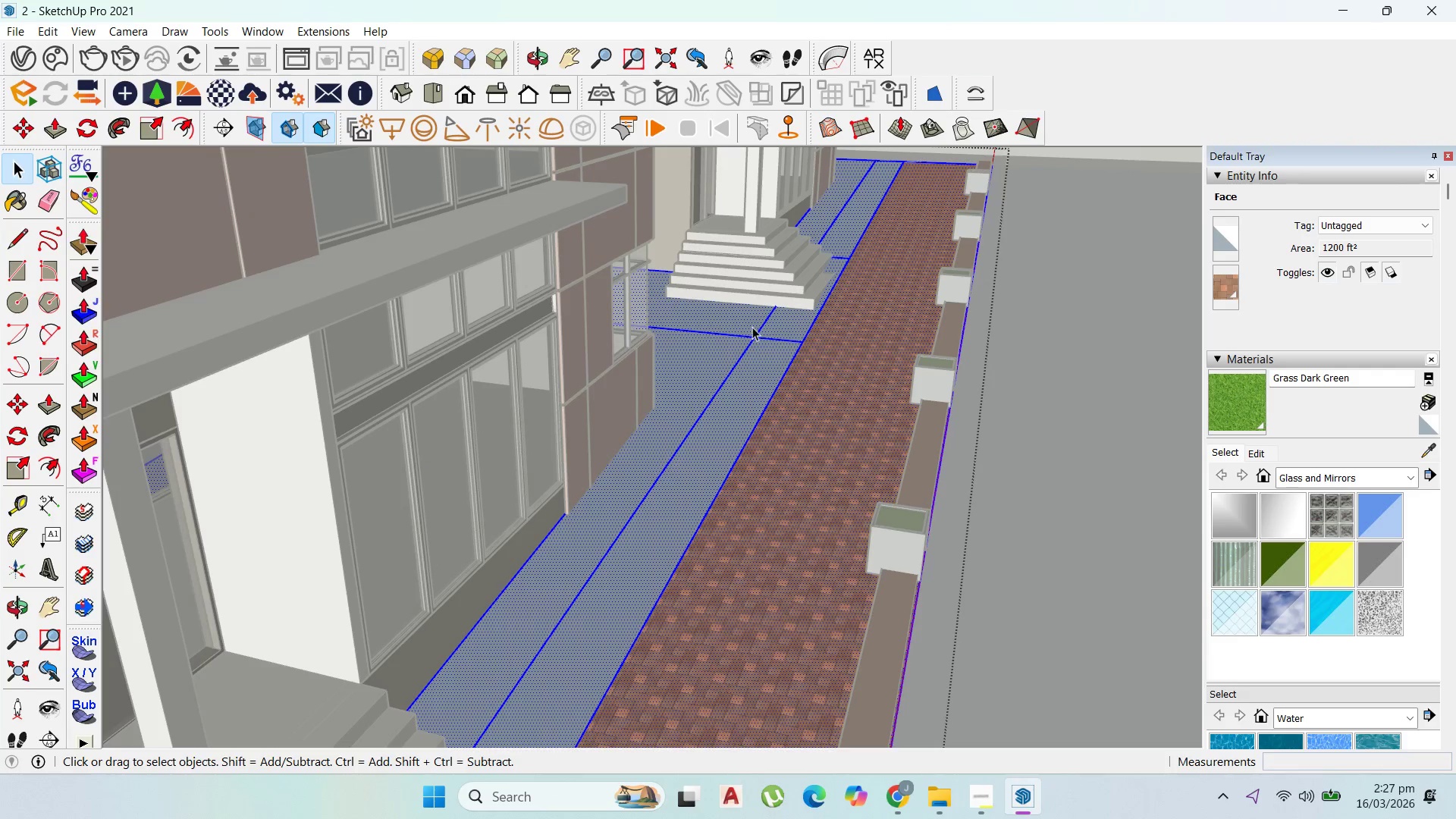 
double_click([749, 359])
 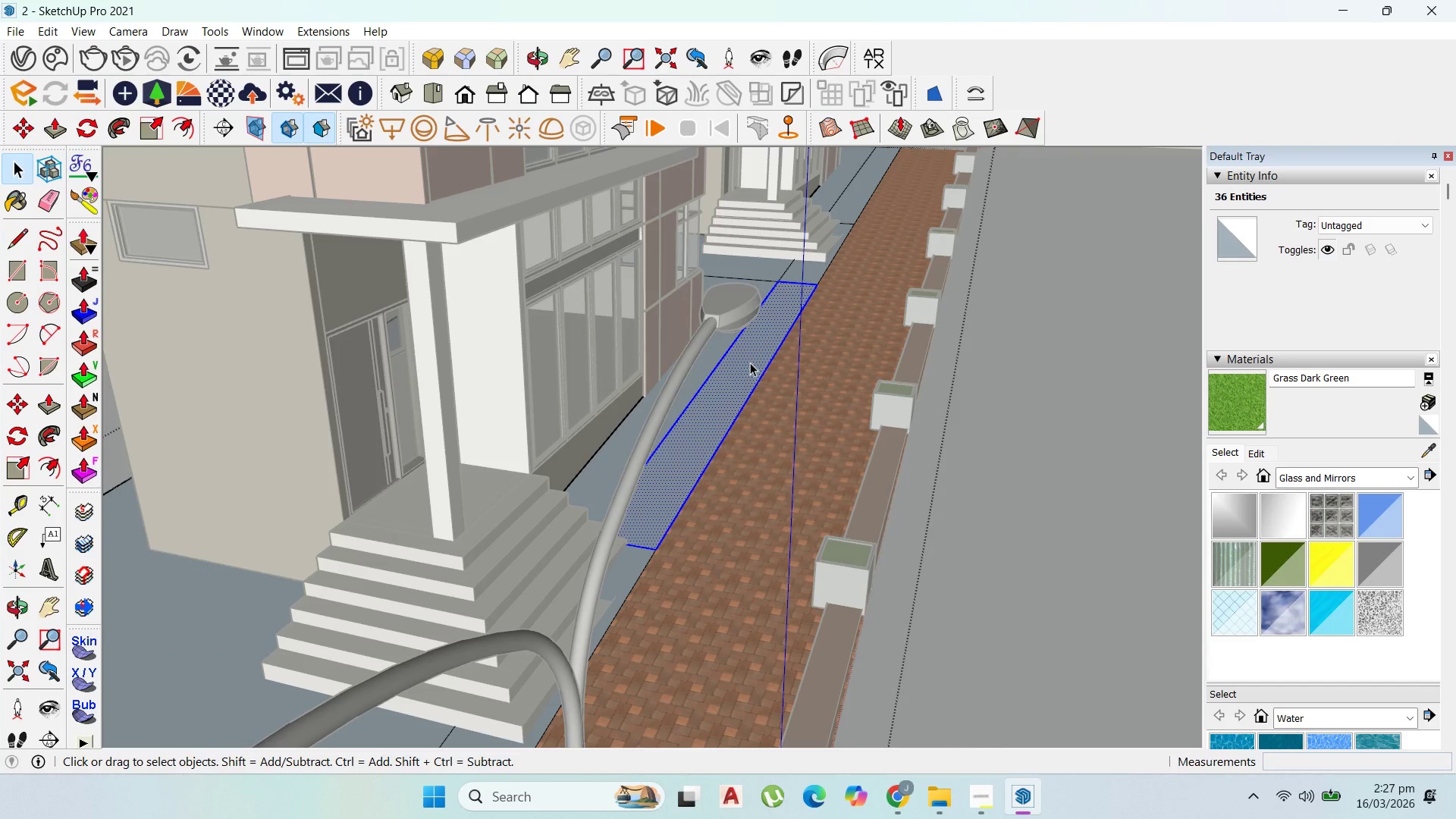 
scroll: coordinate [750, 355], scroll_direction: down, amount: 1.0
 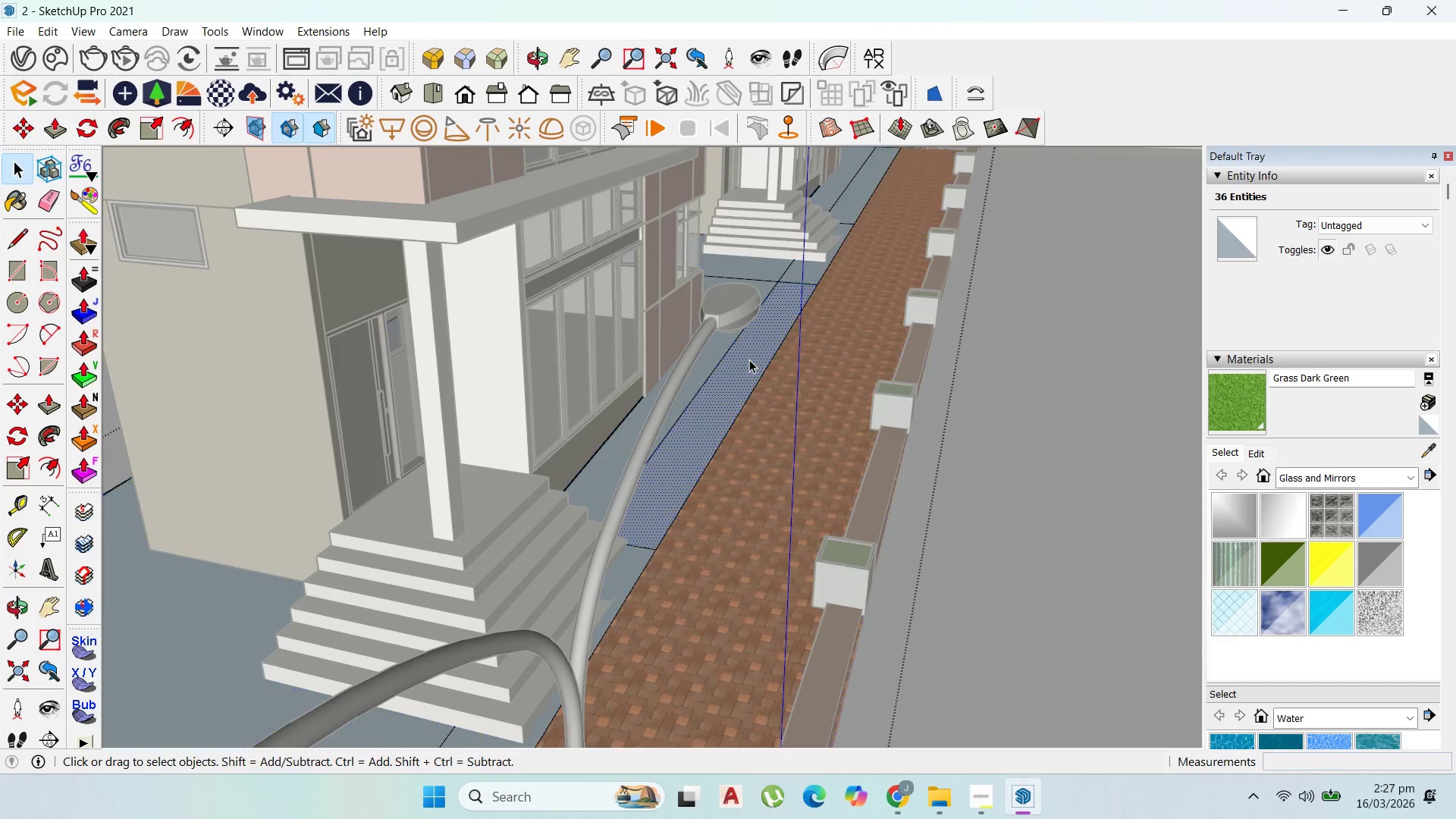 
scroll: coordinate [742, 382], scroll_direction: up, amount: 5.0
 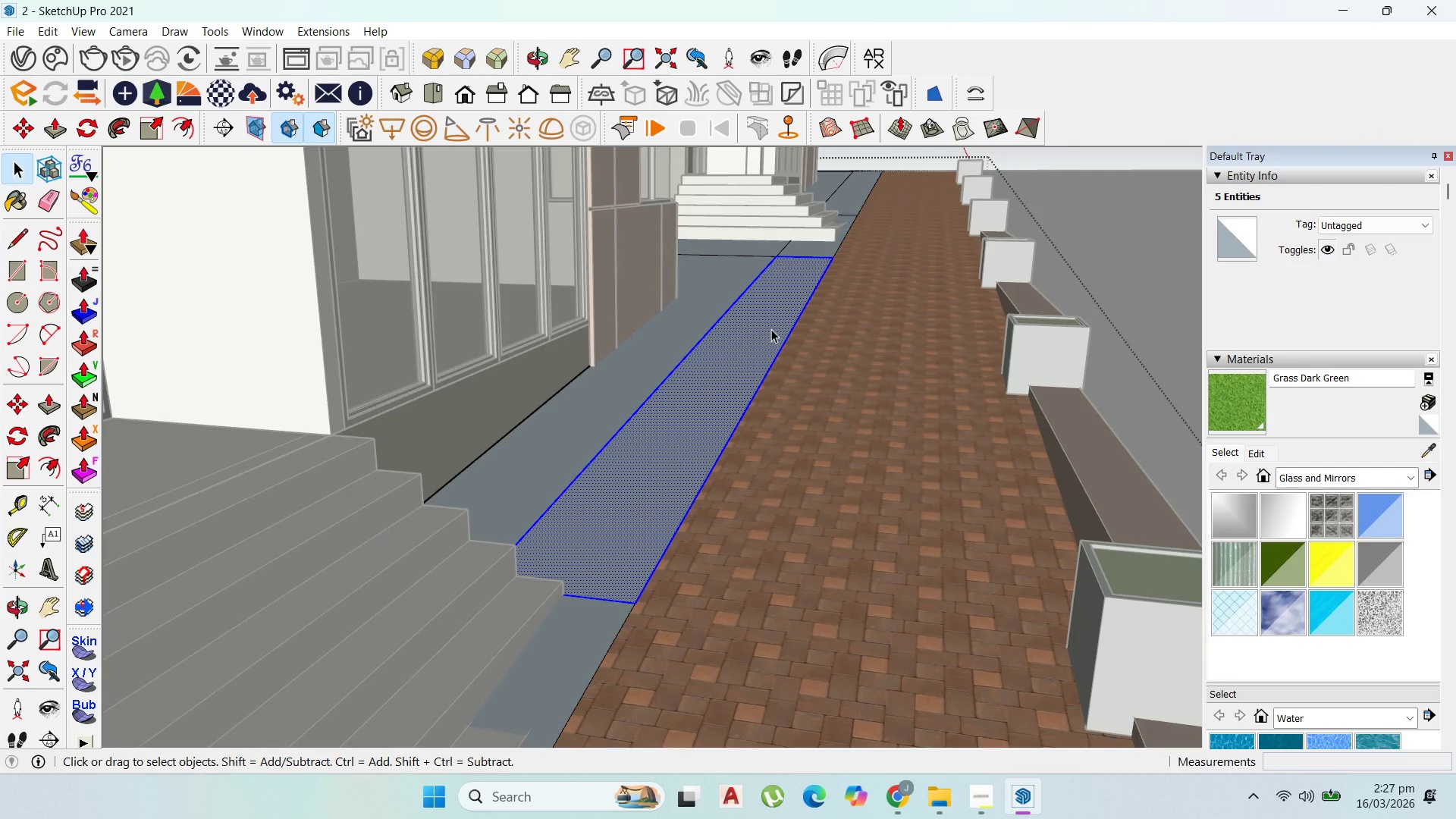 
scroll: coordinate [739, 367], scroll_direction: down, amount: 2.0
 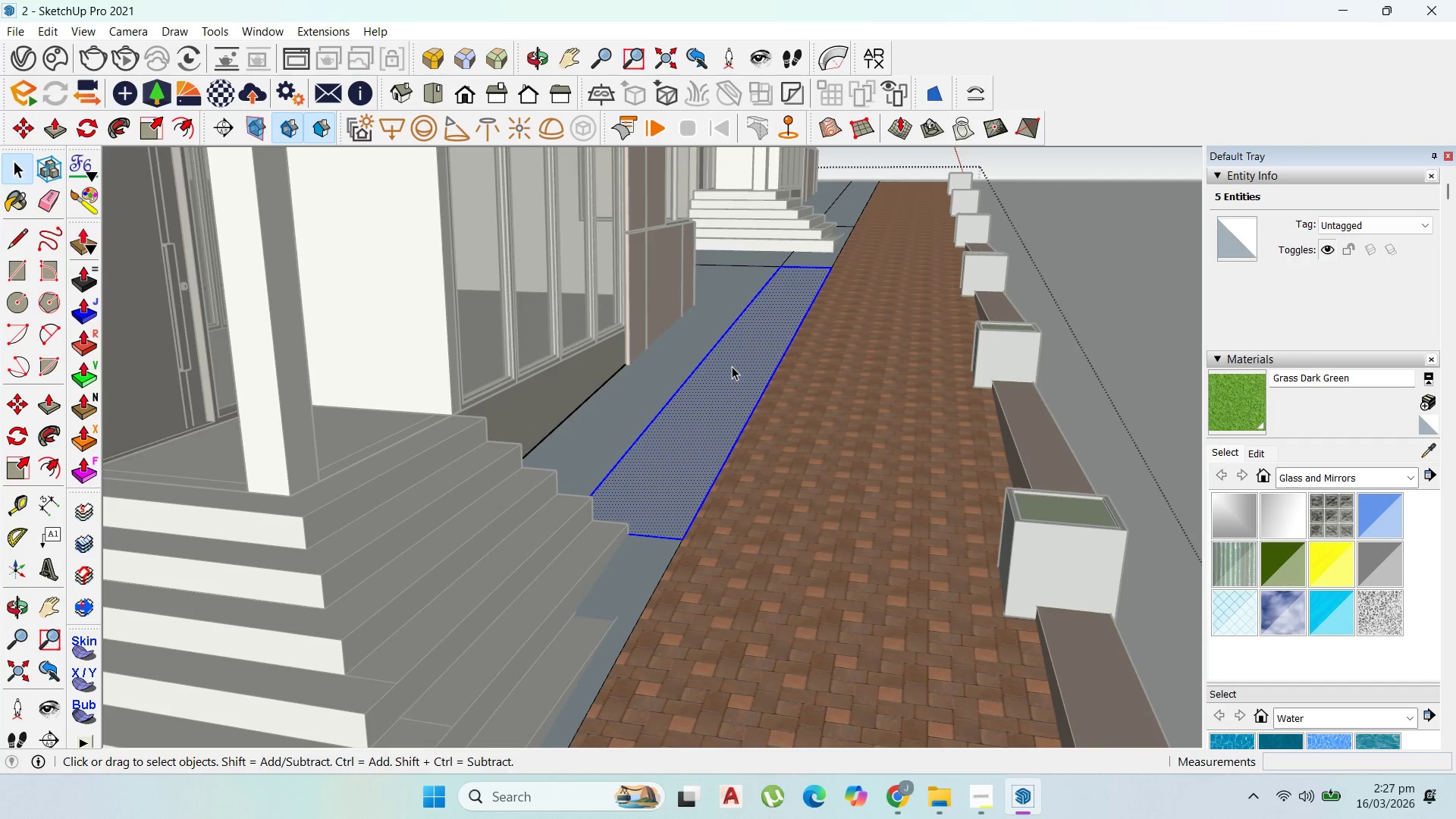 
right_click([732, 366])
 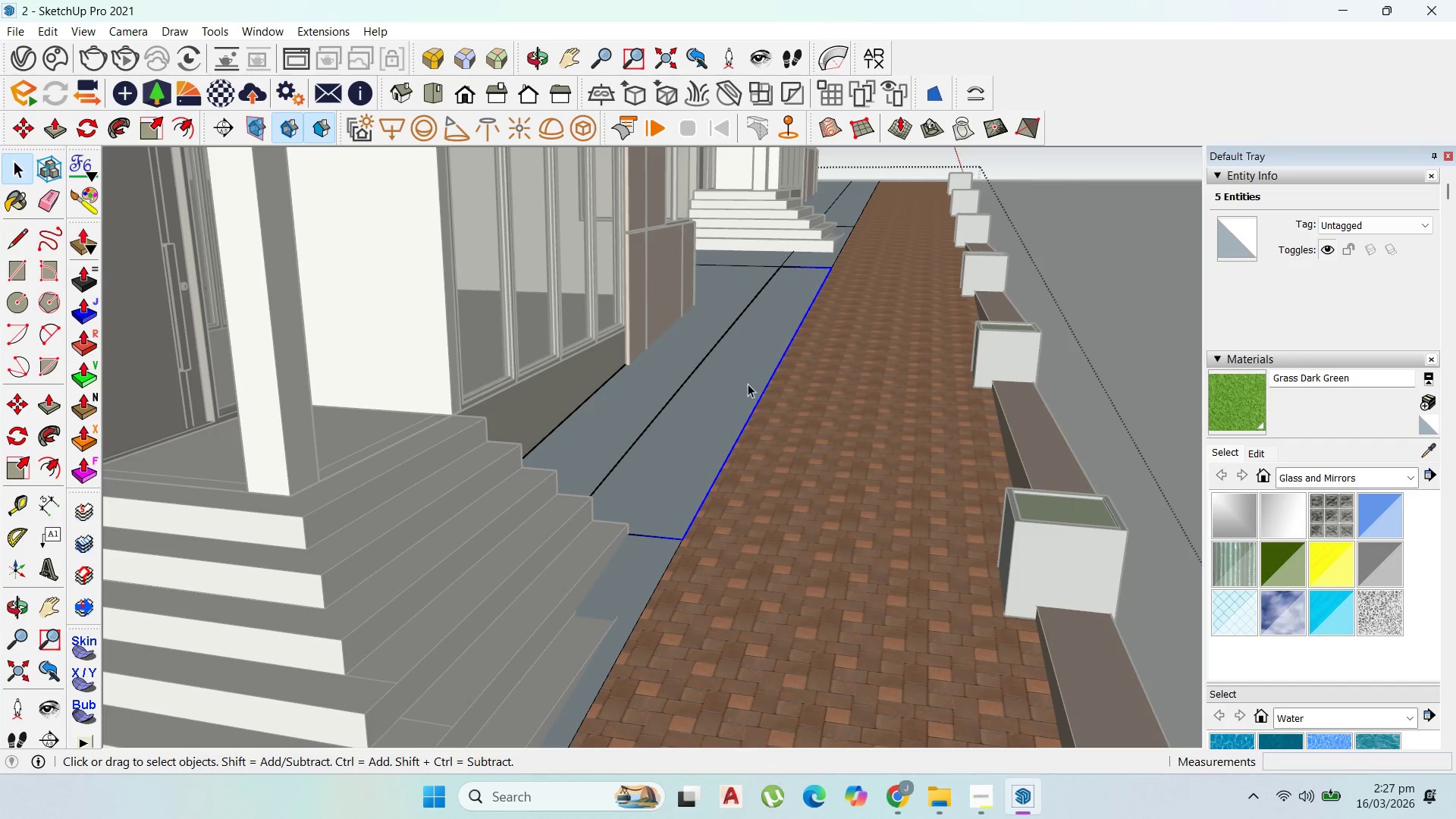 
double_click([714, 372])
 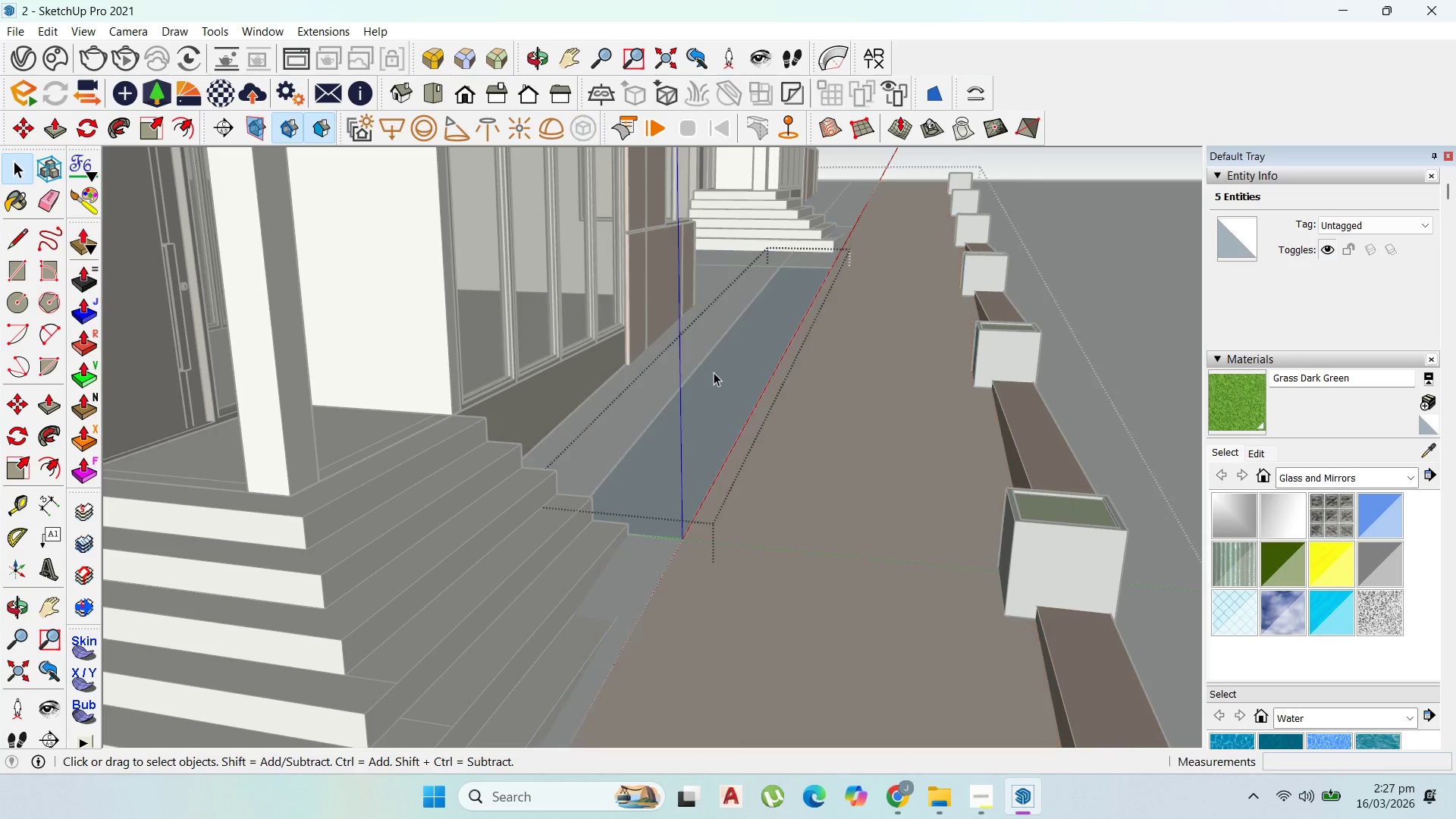 
triple_click([714, 372])
 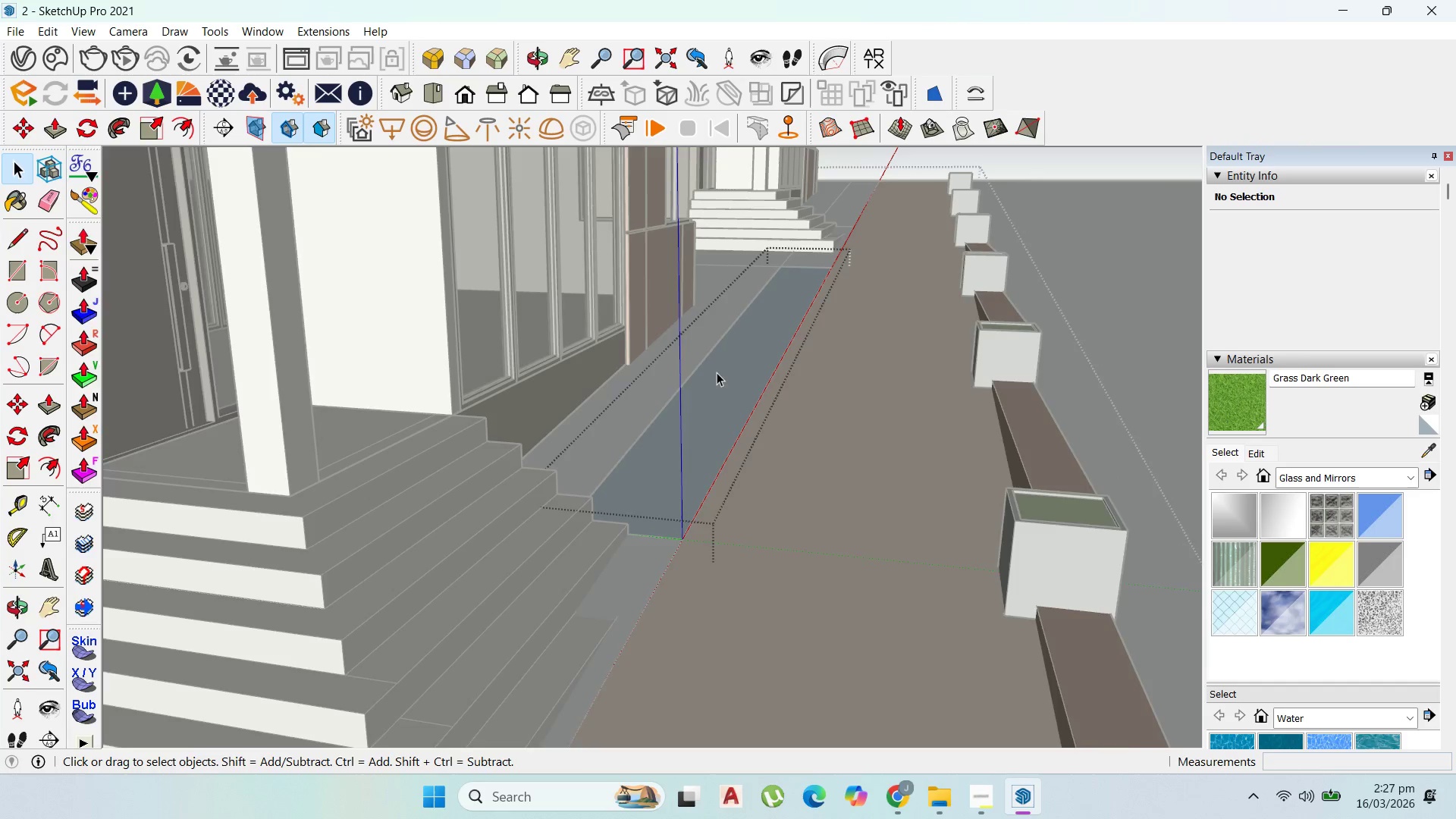 
scroll: coordinate [718, 375], scroll_direction: up, amount: 3.0
 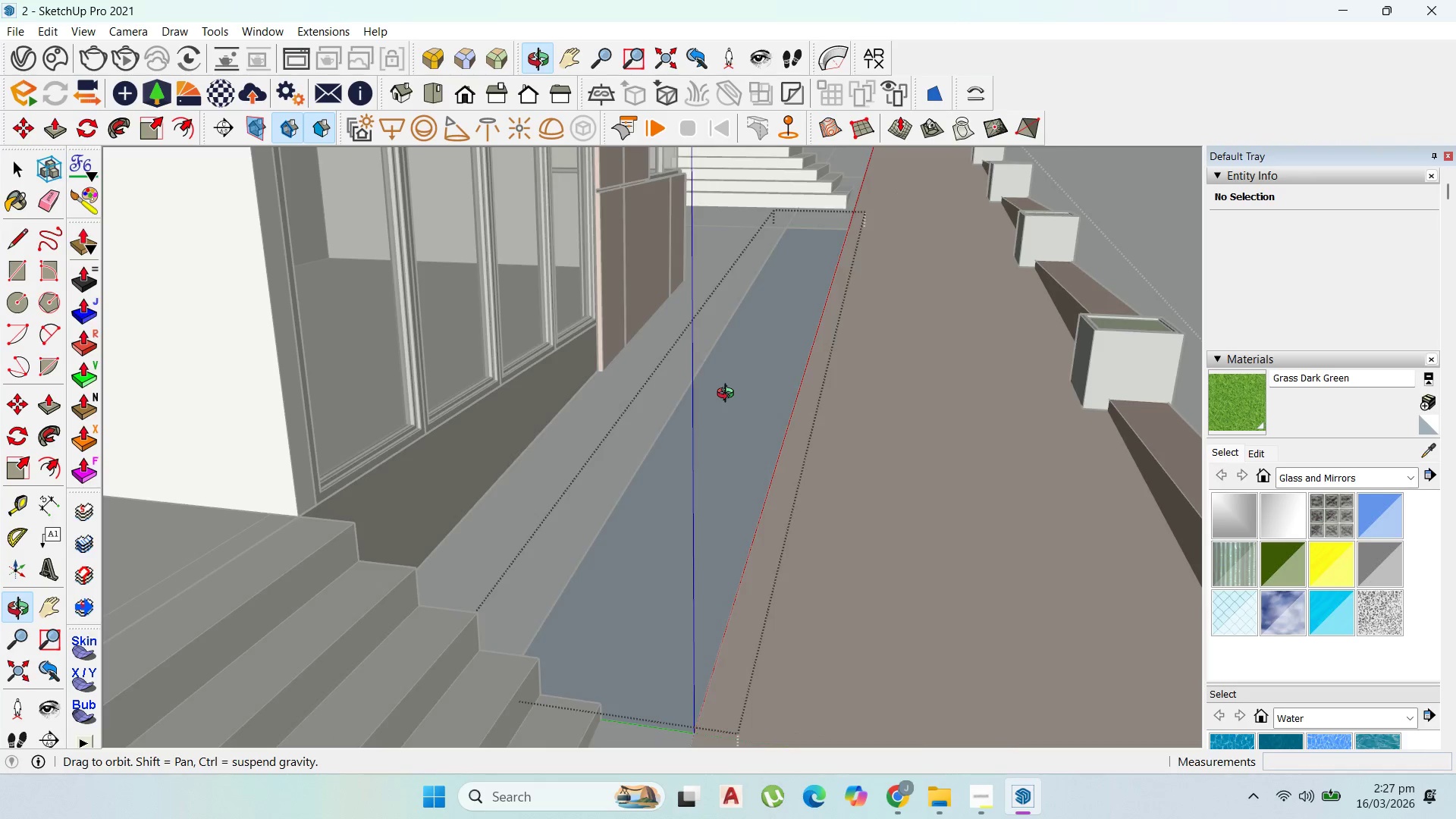 
left_click([732, 388])
 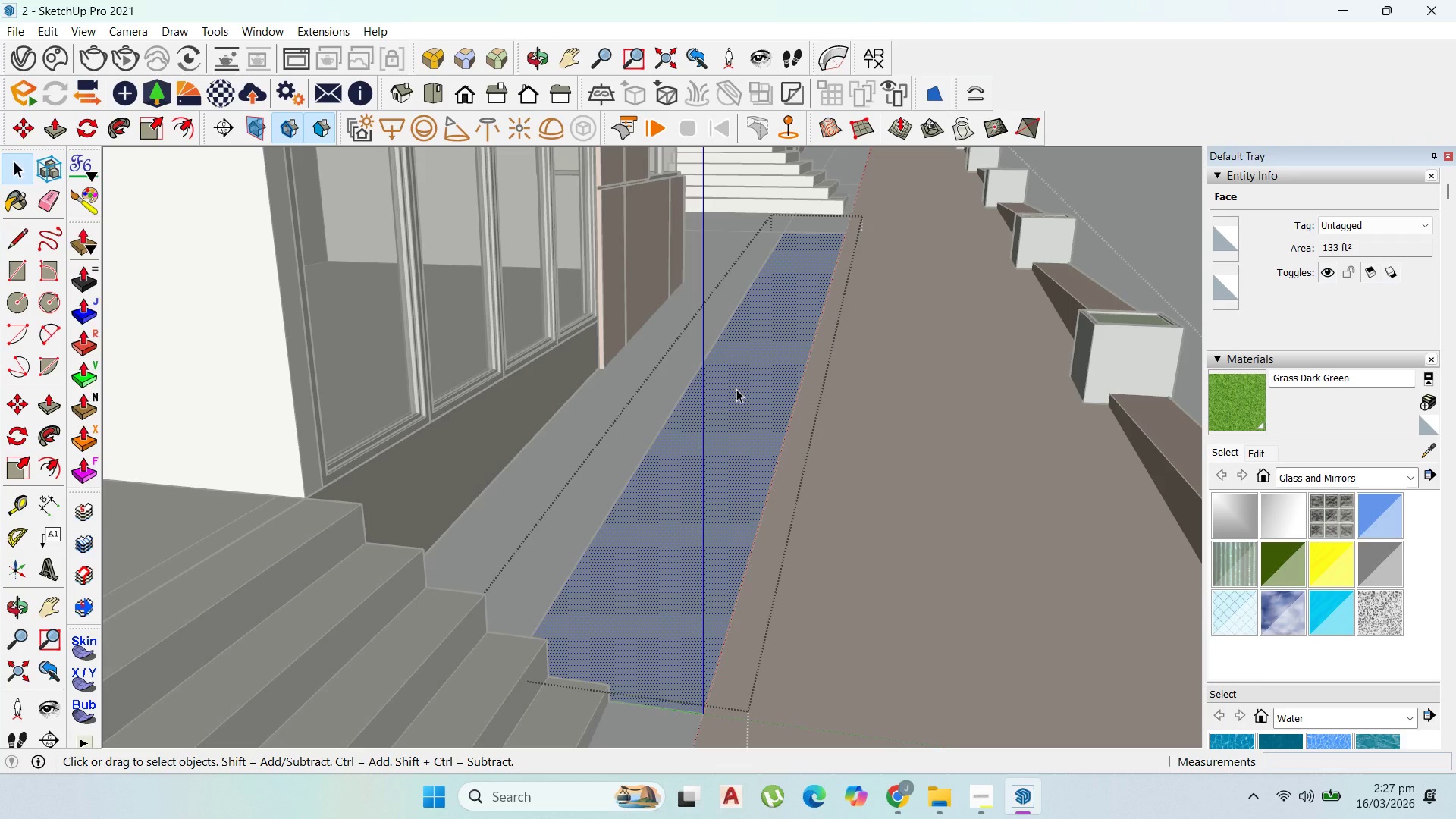 
key(Escape)
 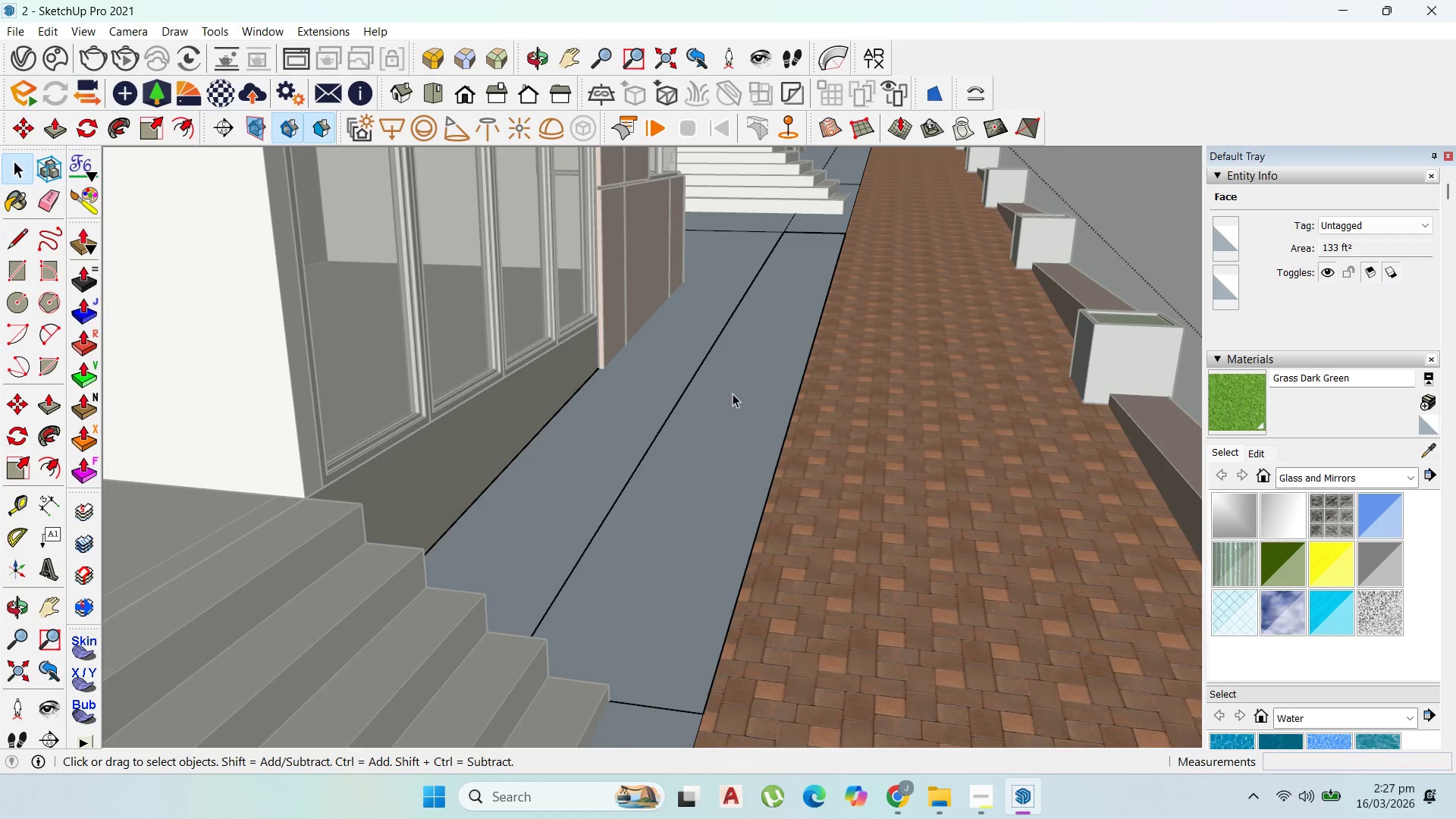 
left_click([733, 394])
 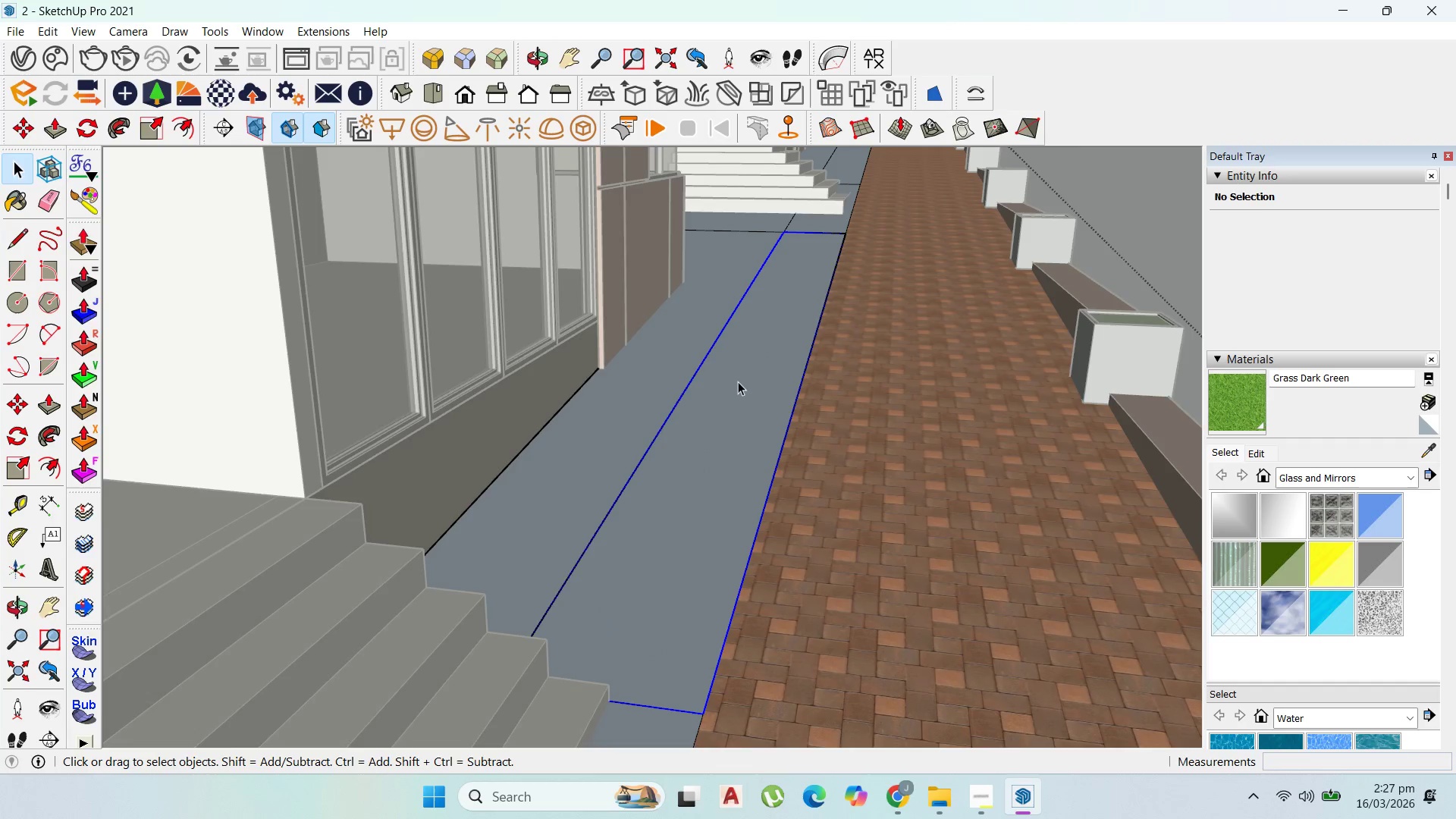 
left_click([827, 190])
 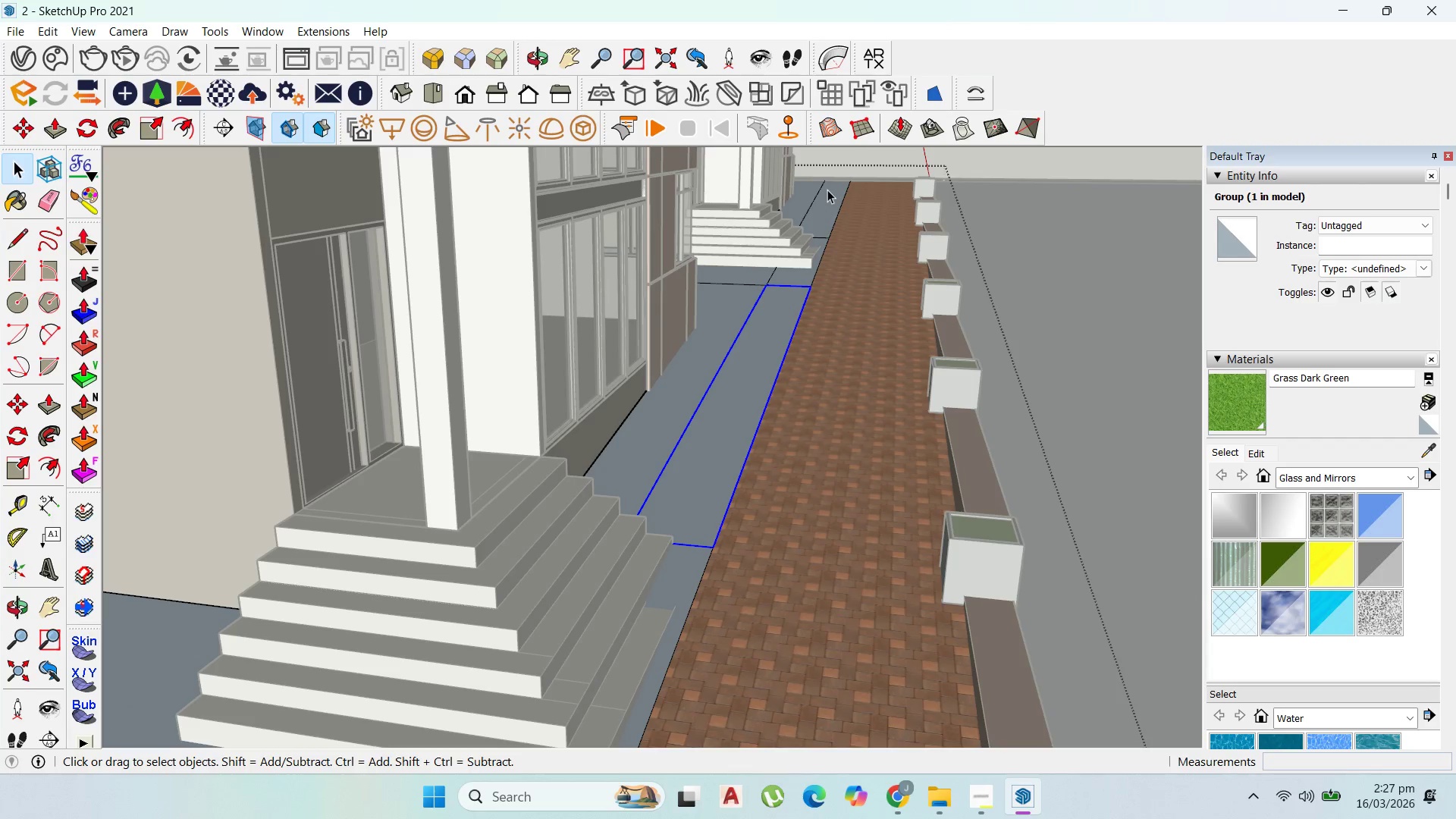 
scroll: coordinate [714, 435], scroll_direction: down, amount: 6.0
 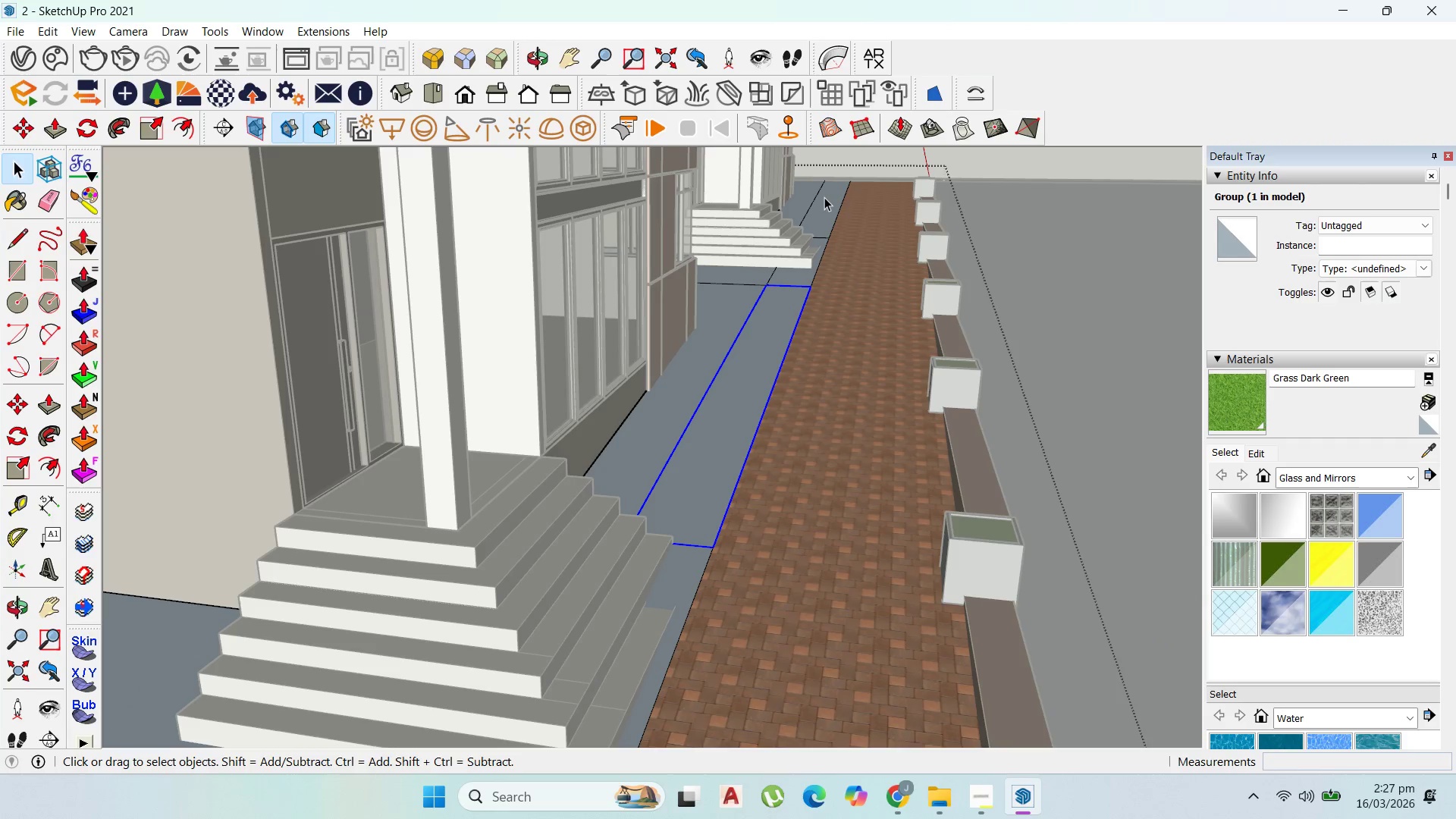 
double_click([827, 190])
 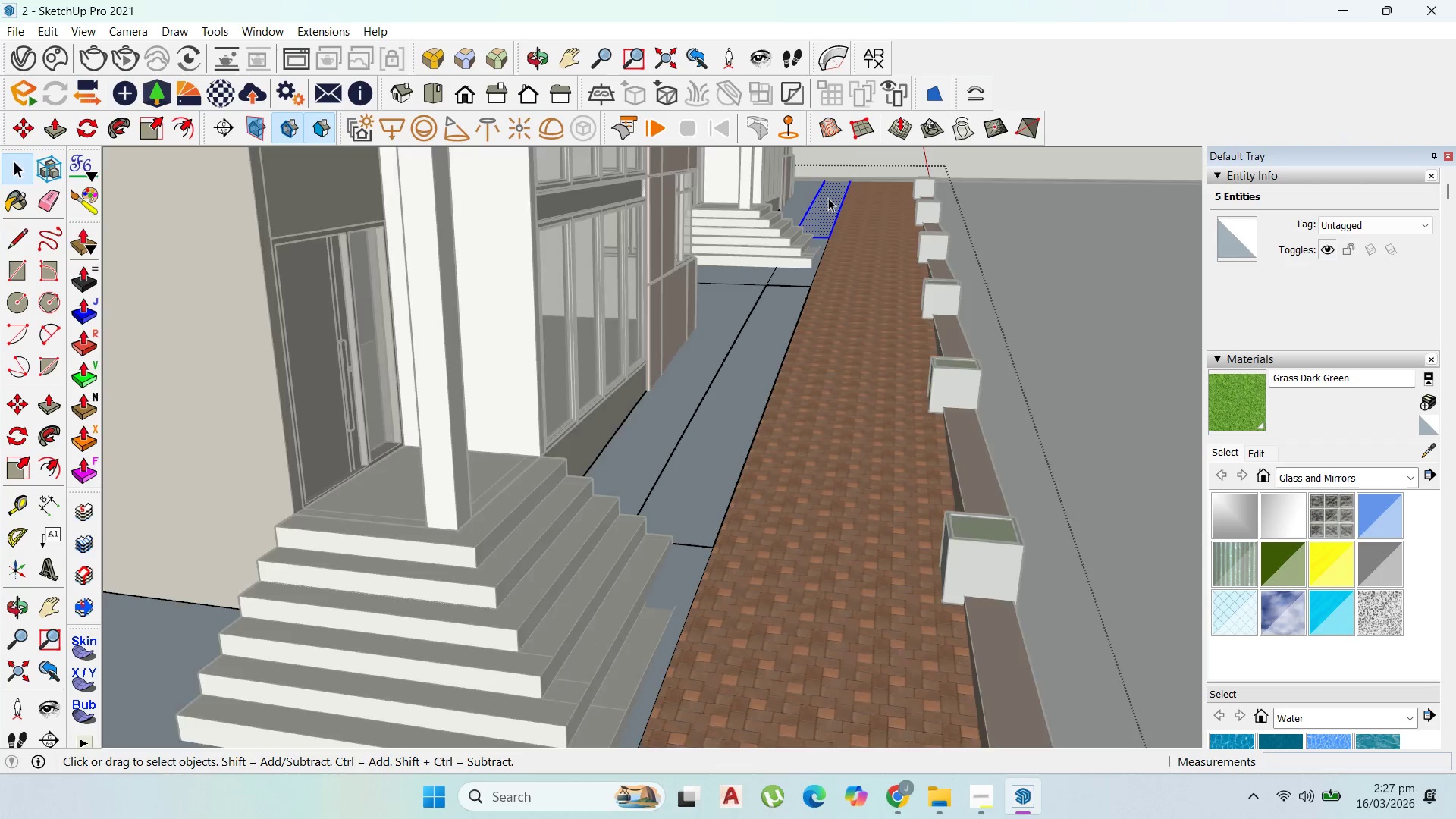 
scroll: coordinate [689, 491], scroll_direction: up, amount: 1.0
 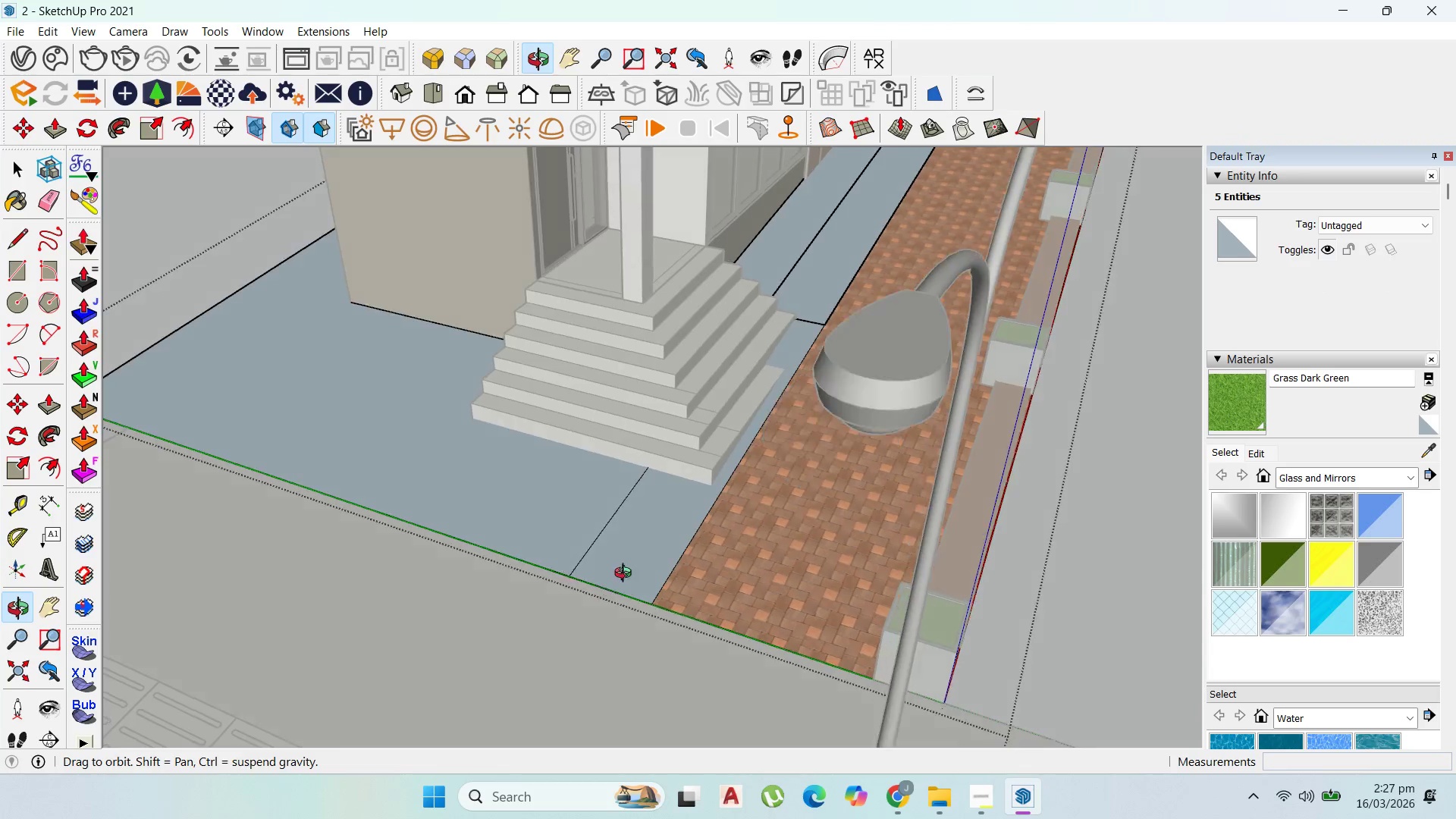 
left_click([799, 278])
 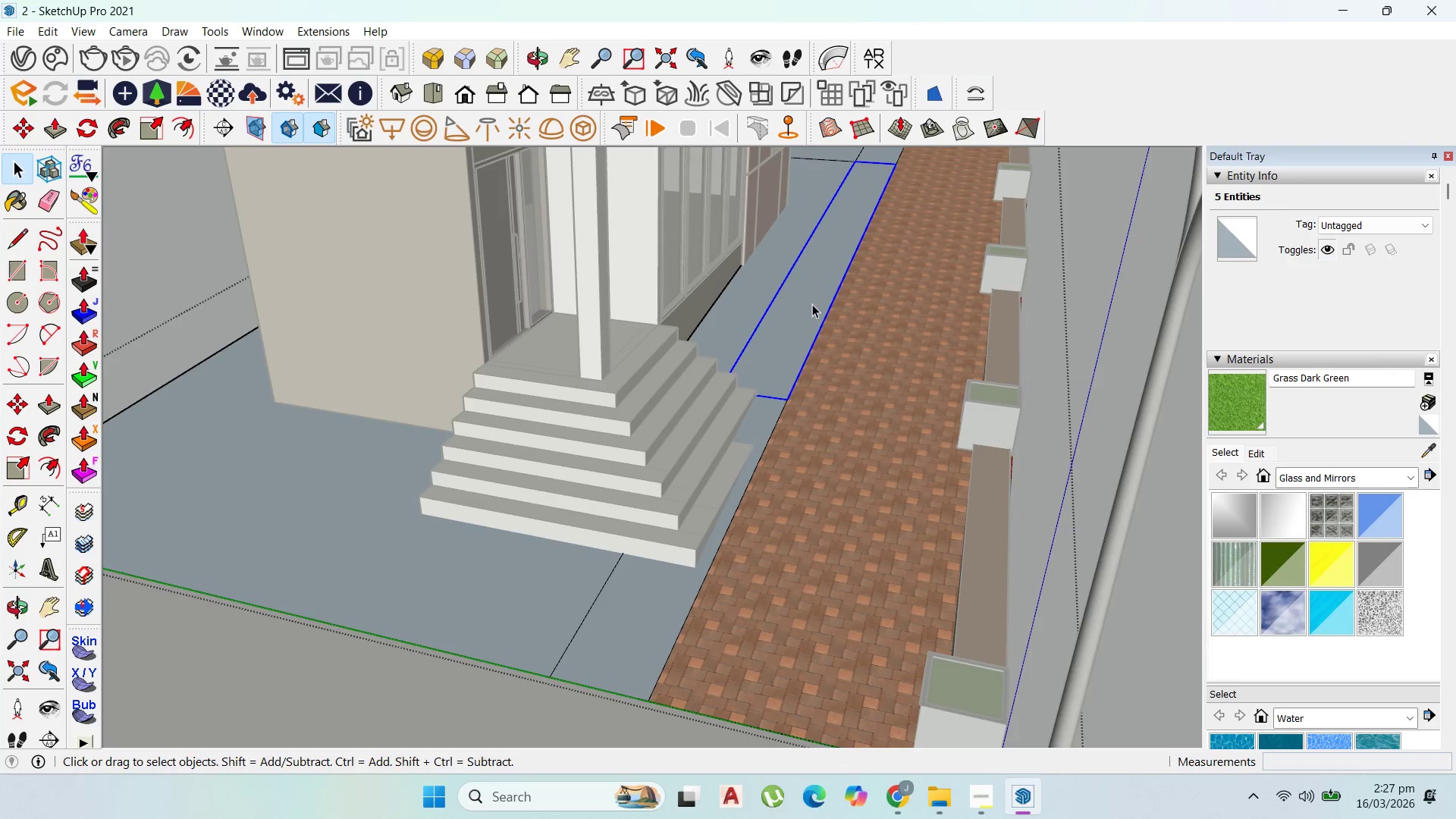 
scroll: coordinate [817, 319], scroll_direction: down, amount: 3.0
 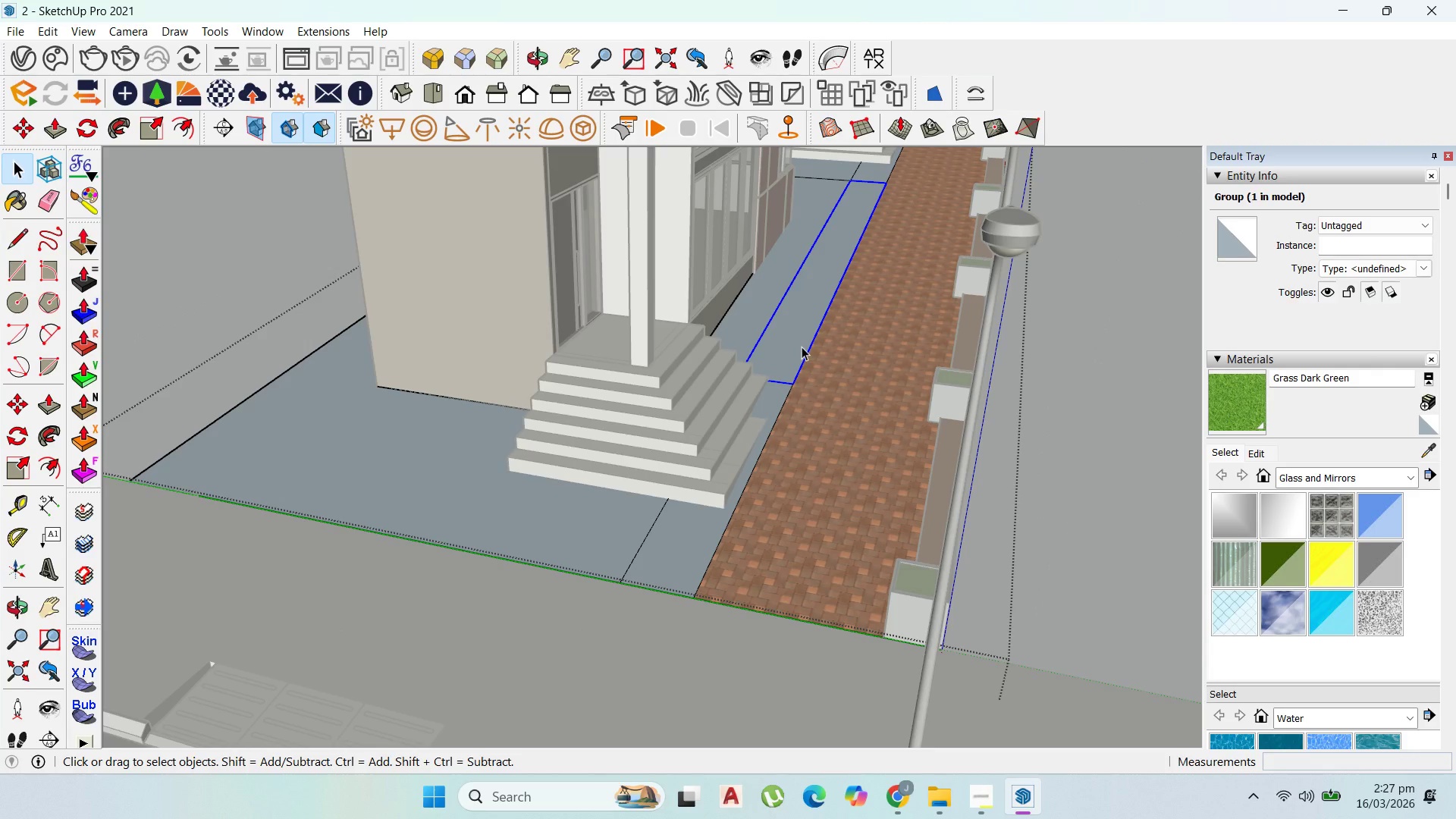 
wait(5.68)
 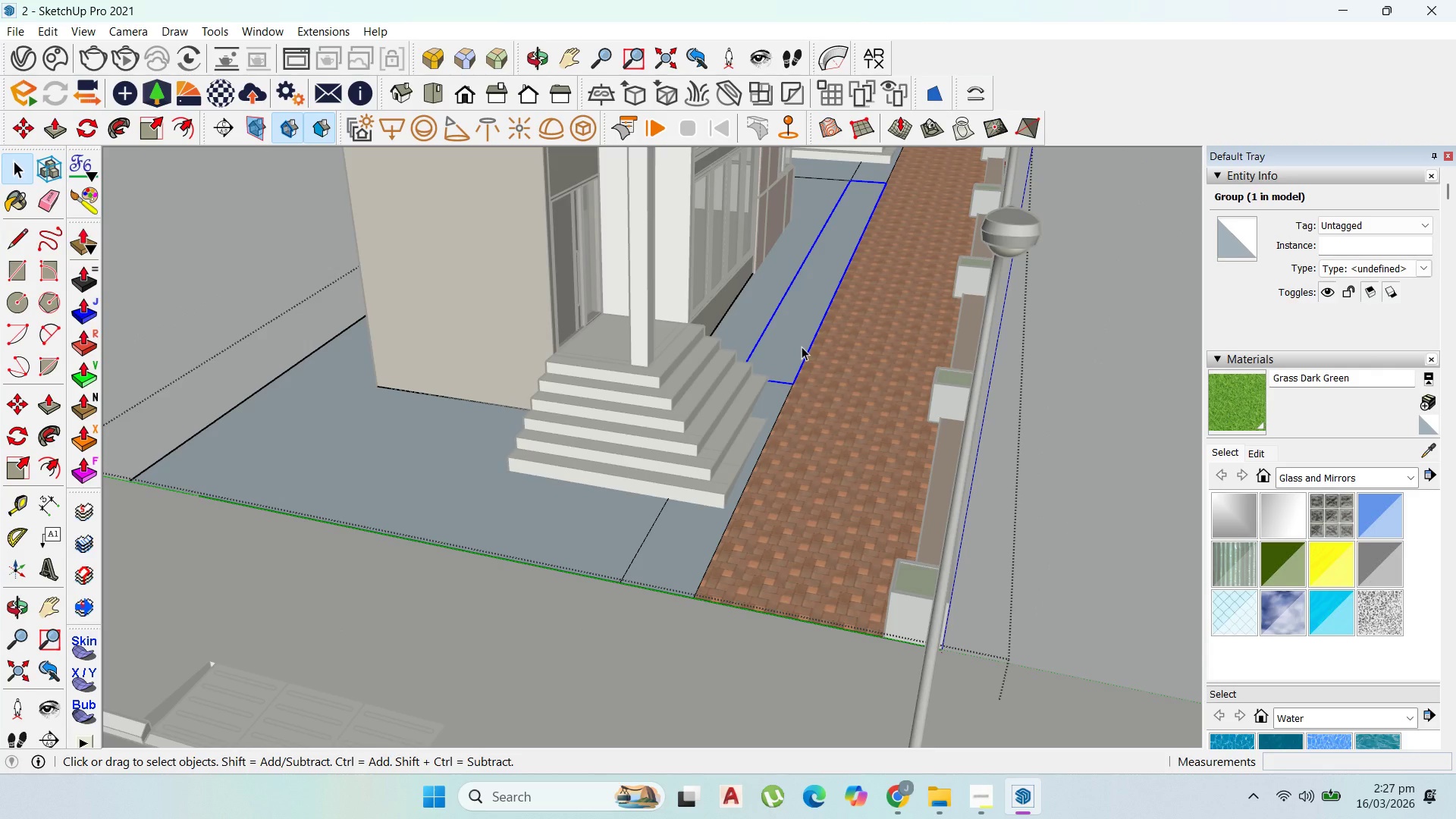 
scroll: coordinate [817, 279], scroll_direction: up, amount: 12.0
 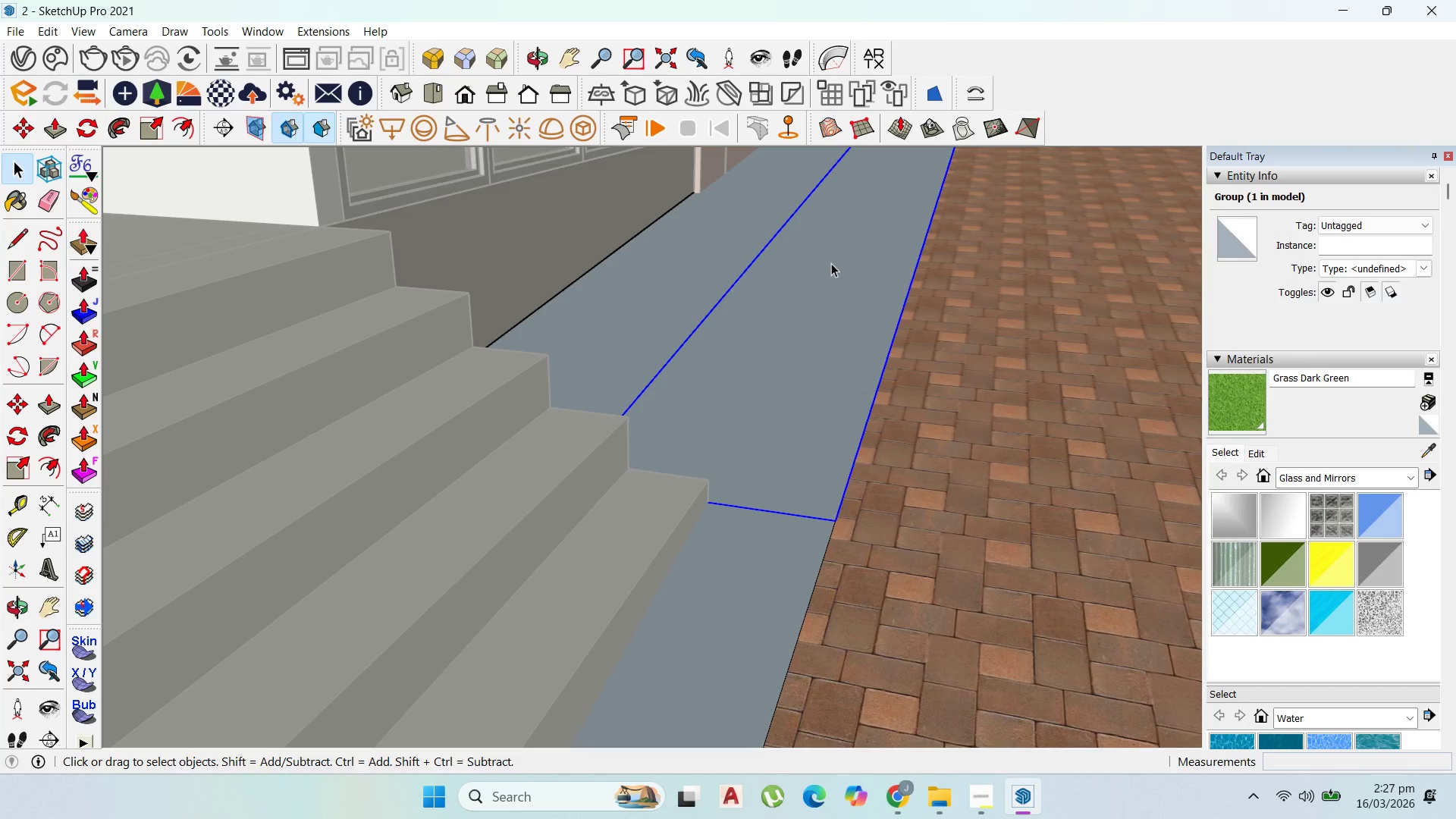 
key(Comma)
 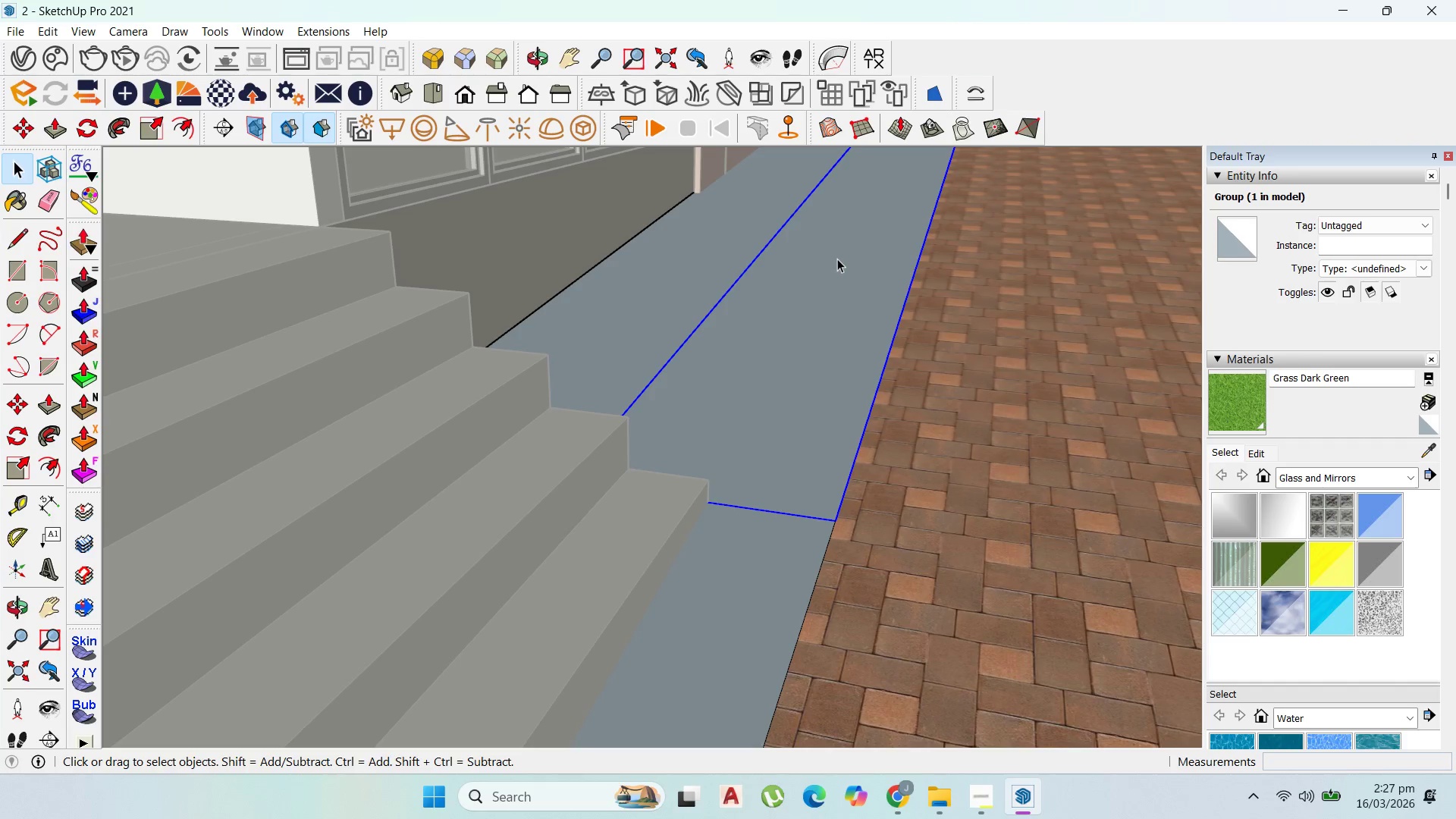 
scroll: coordinate [830, 347], scroll_direction: down, amount: 14.0
 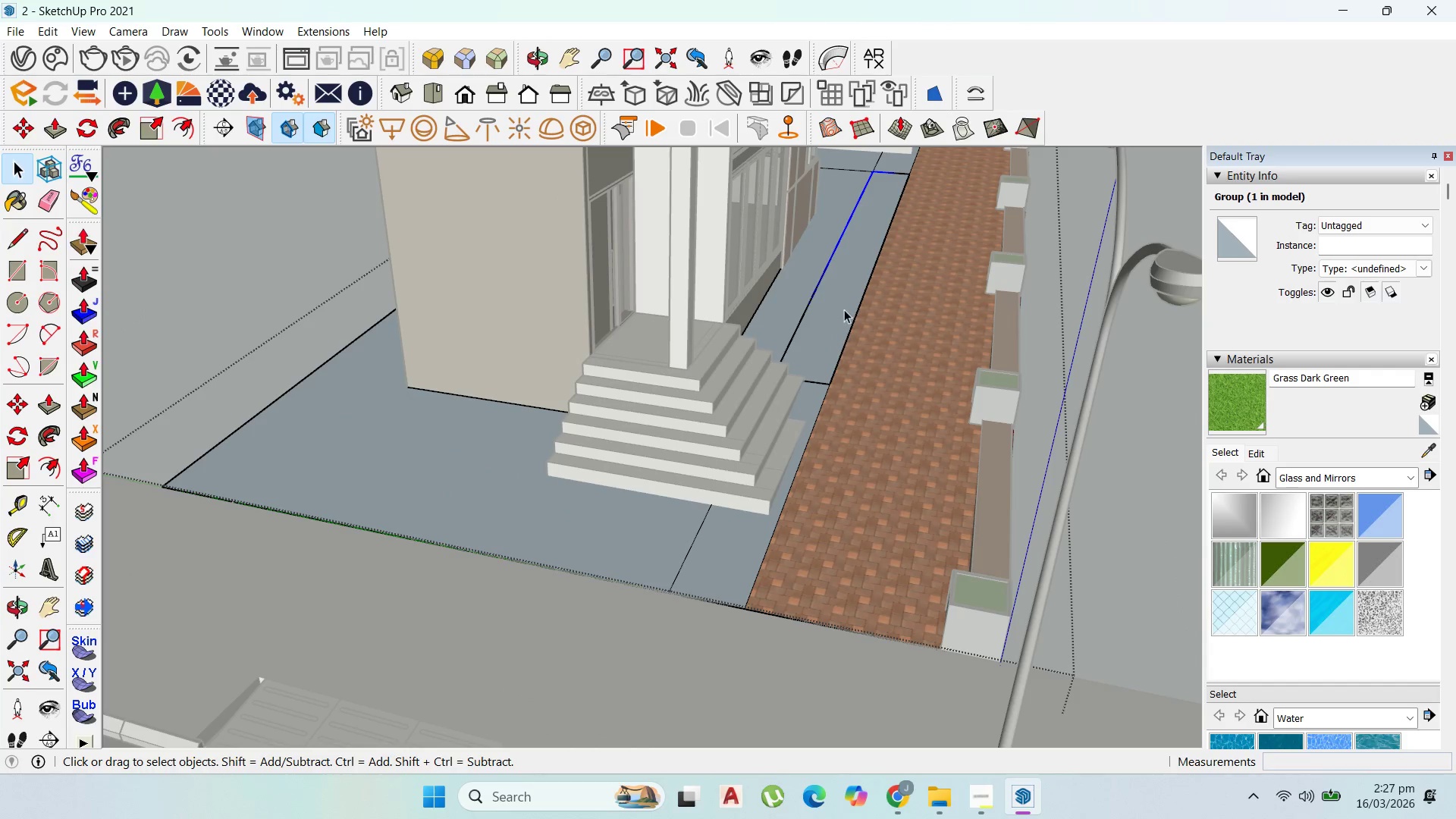 
key(M)
 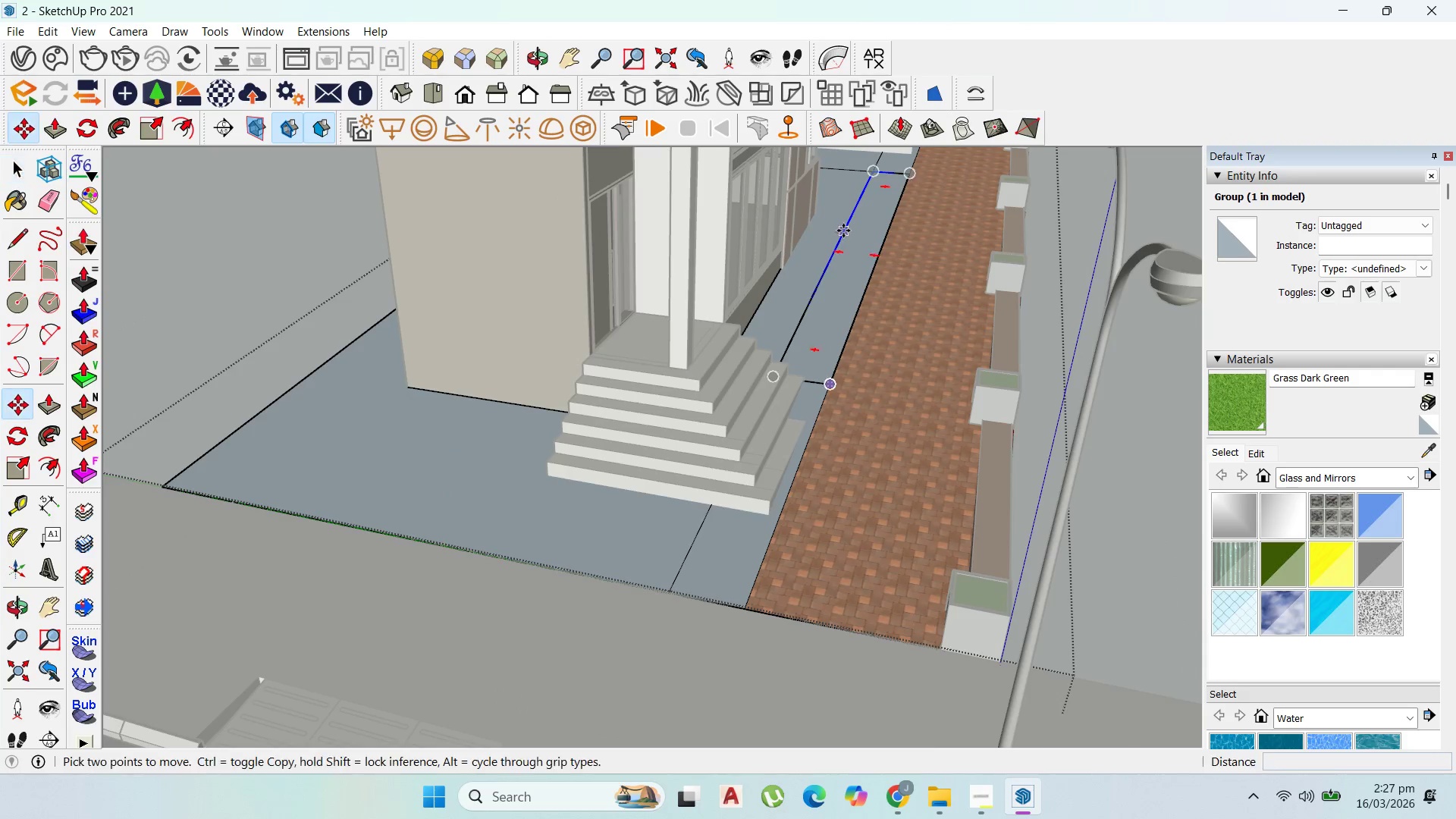 
left_click([877, 162])
 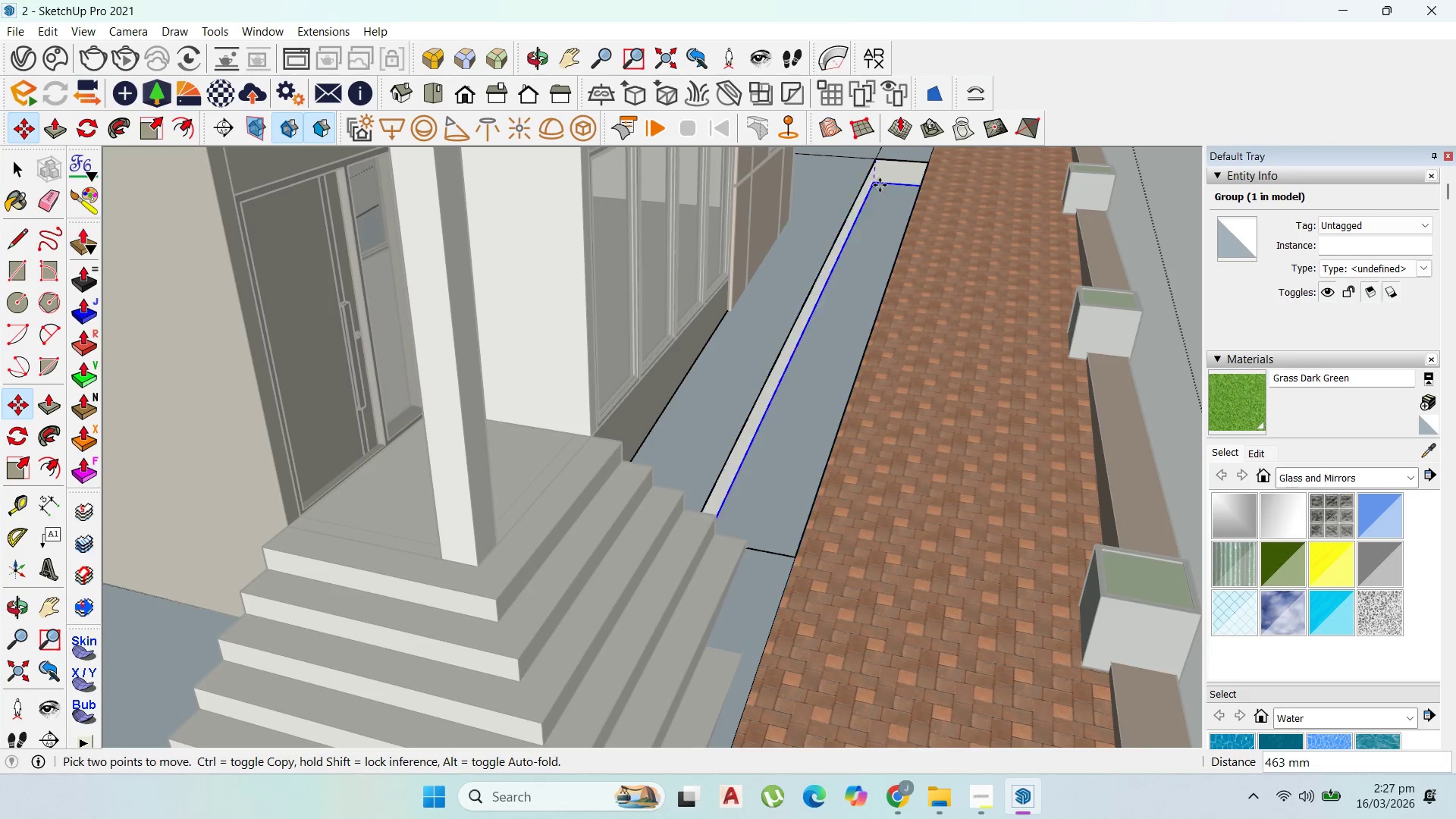 
scroll: coordinate [882, 187], scroll_direction: up, amount: 6.0
 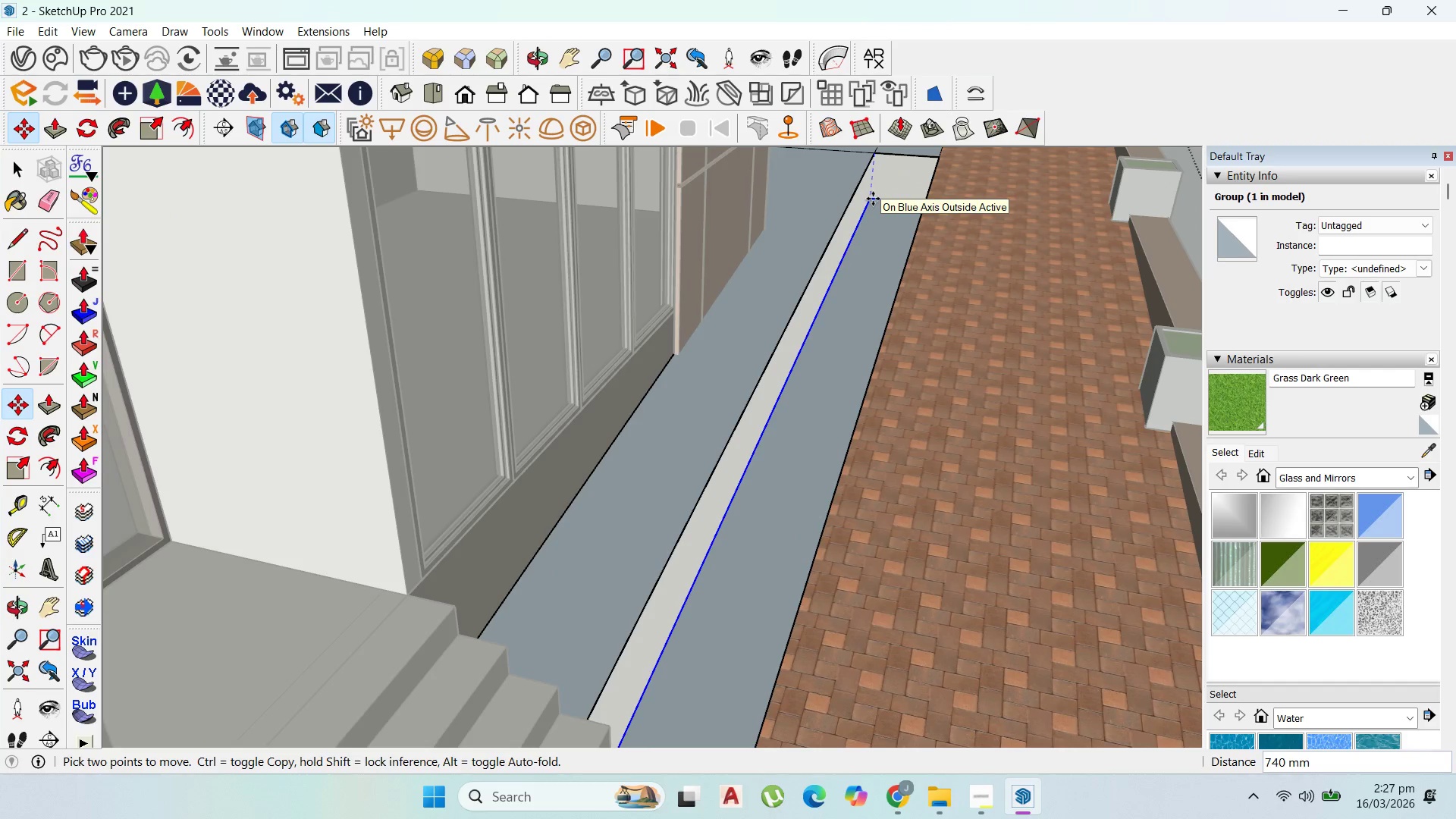 
scroll: coordinate [874, 191], scroll_direction: down, amount: 2.0
 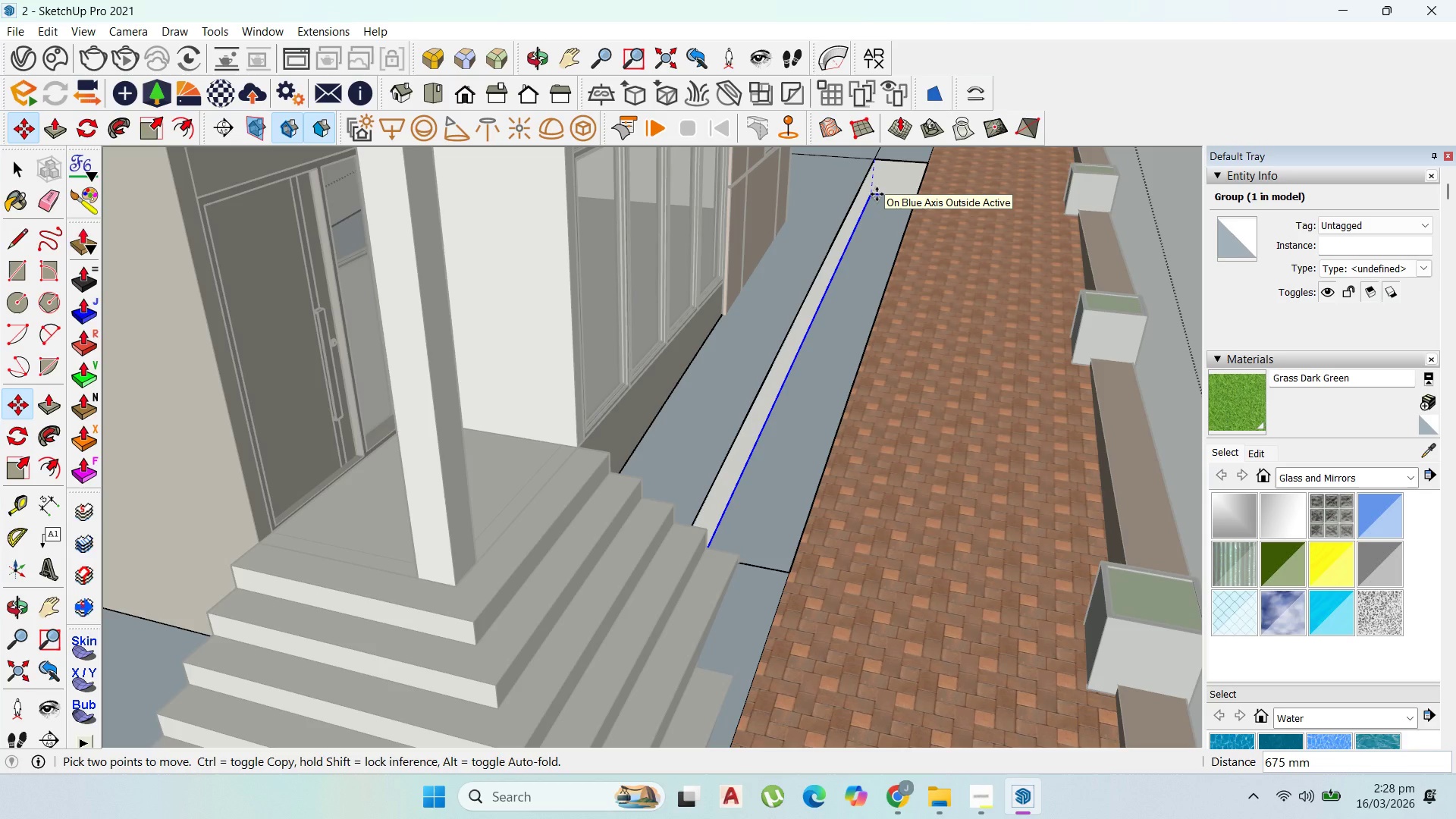 
wait(14.12)
 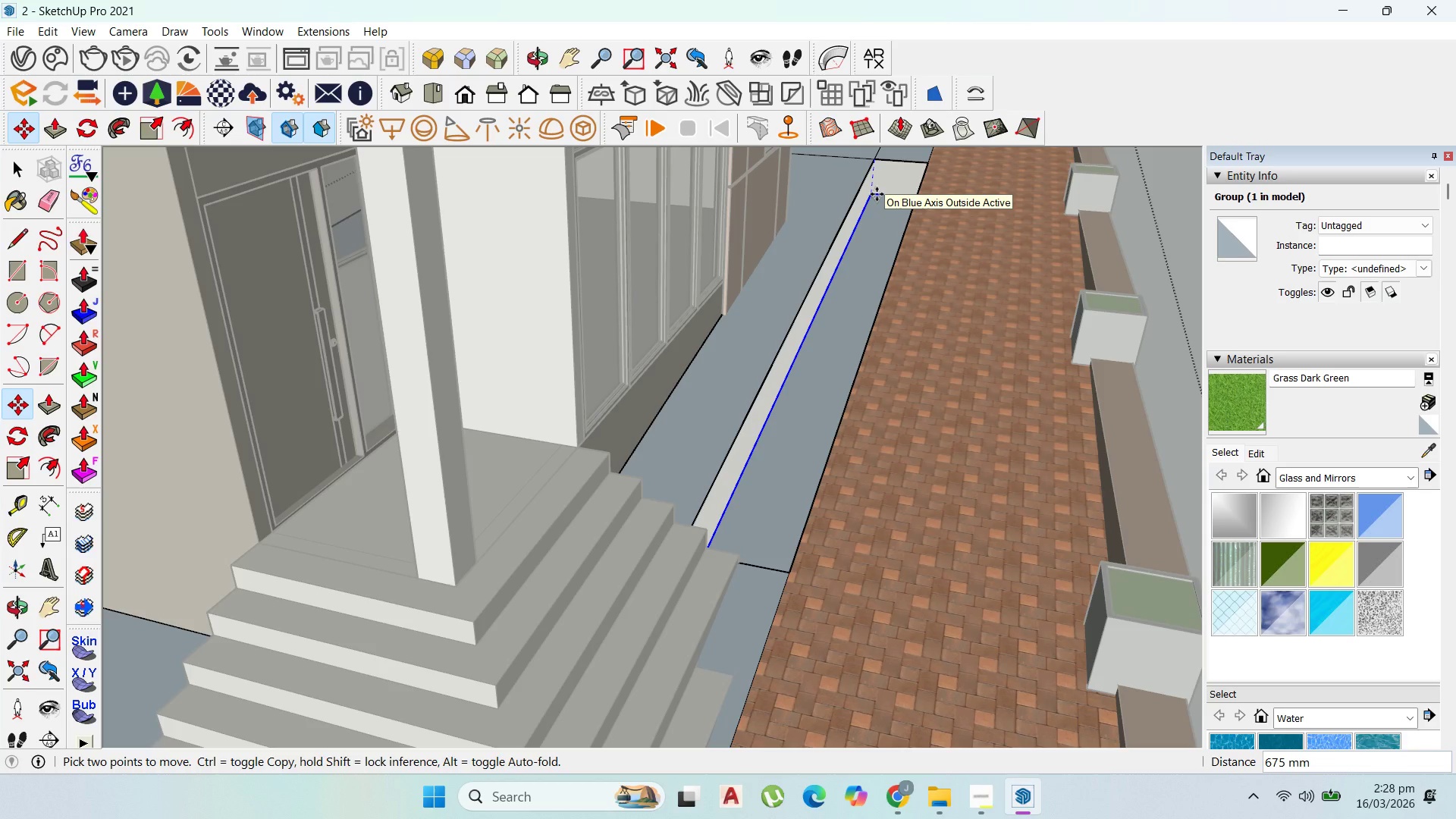 
type(600)
 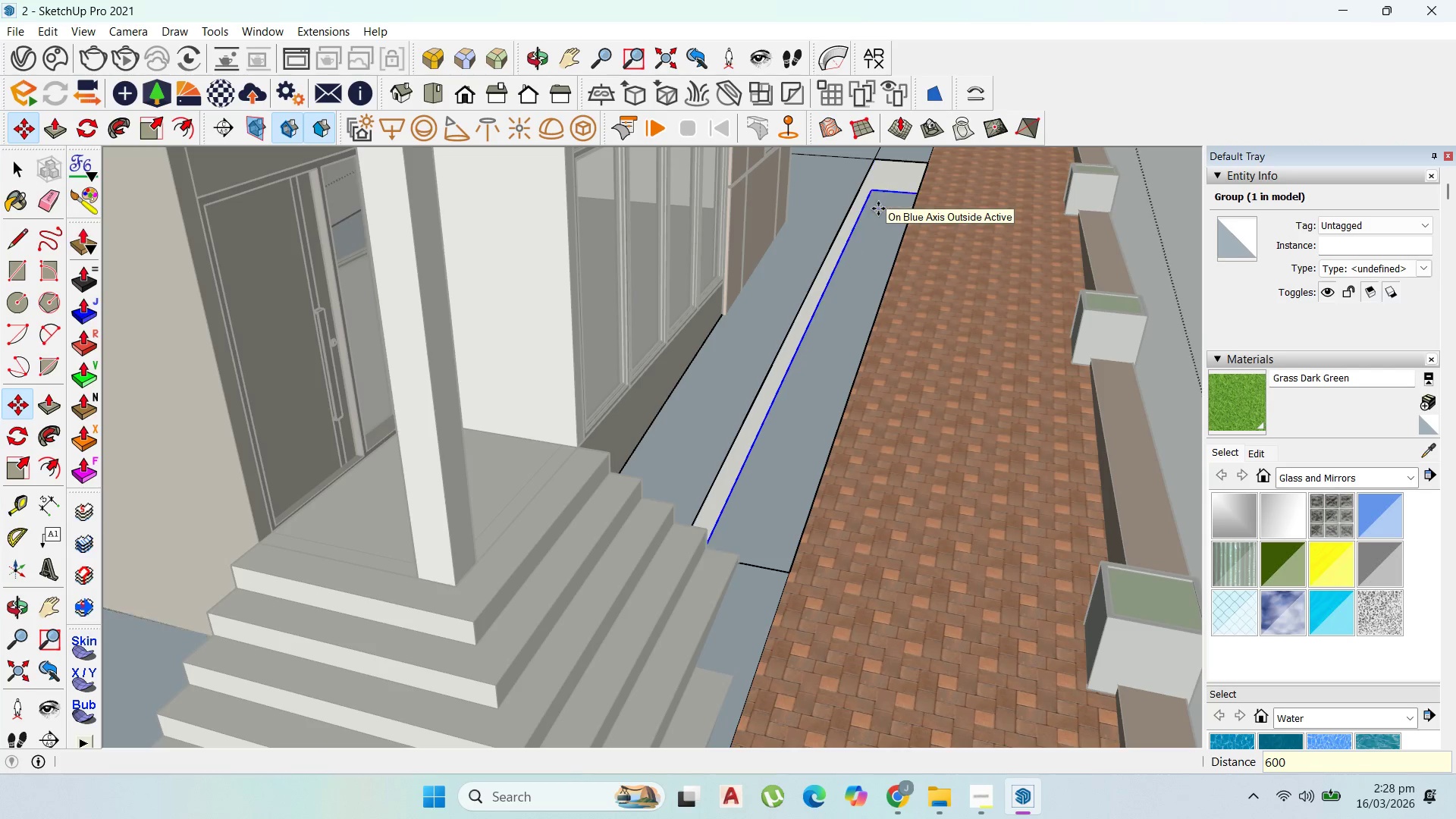 
key(Enter)
 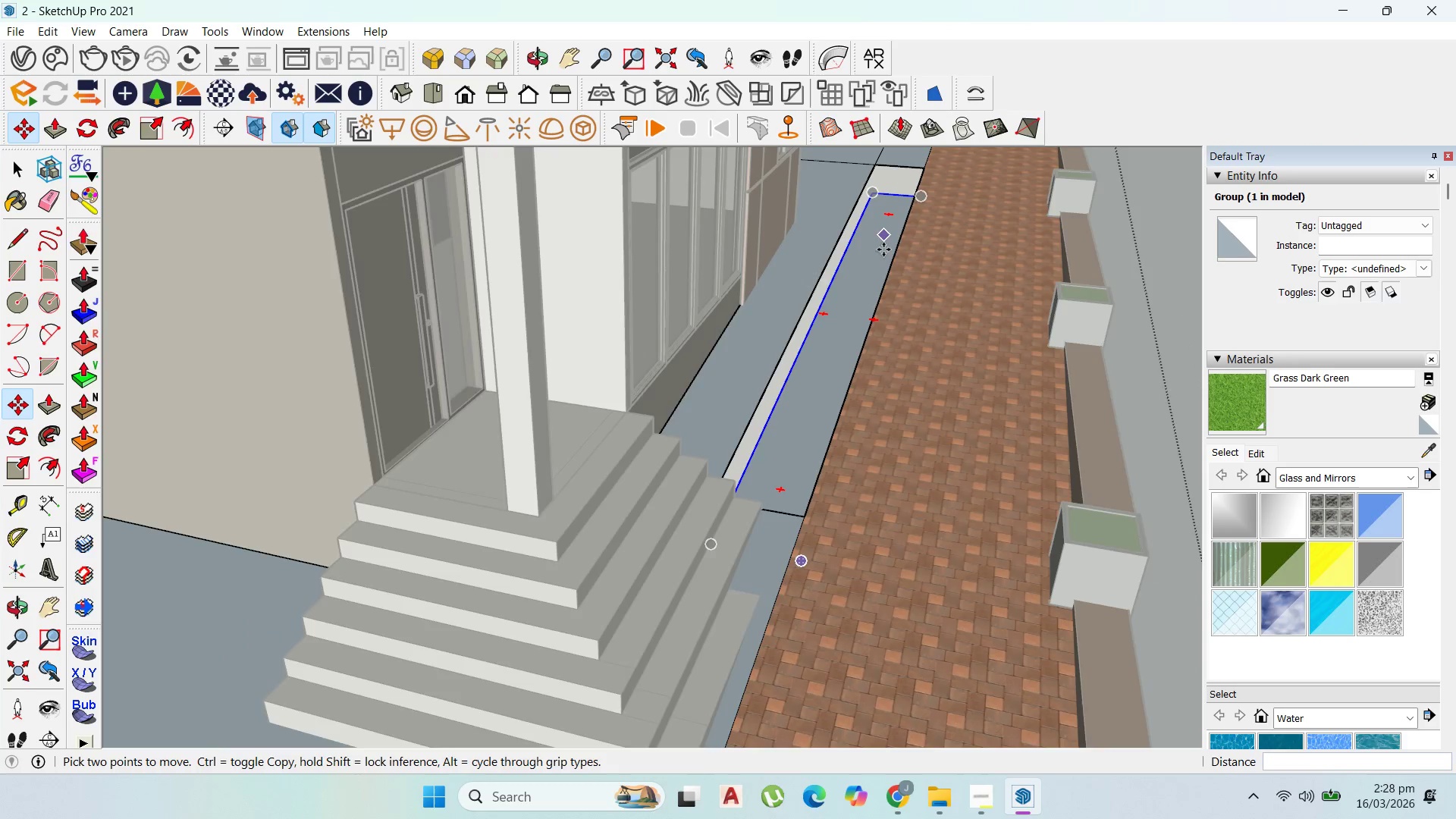 
scroll: coordinate [673, 475], scroll_direction: down, amount: 18.0
 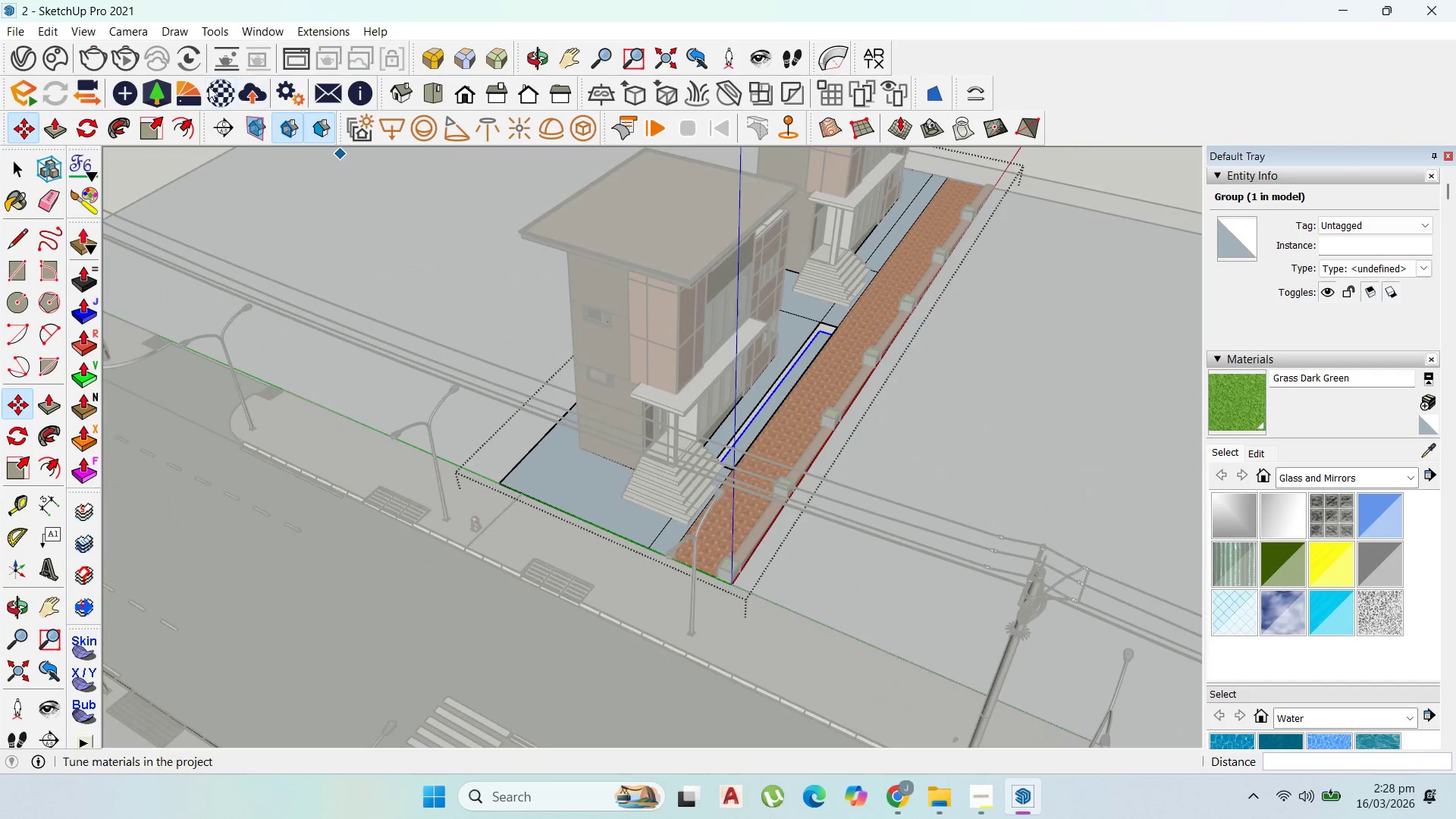 
key(Escape)
 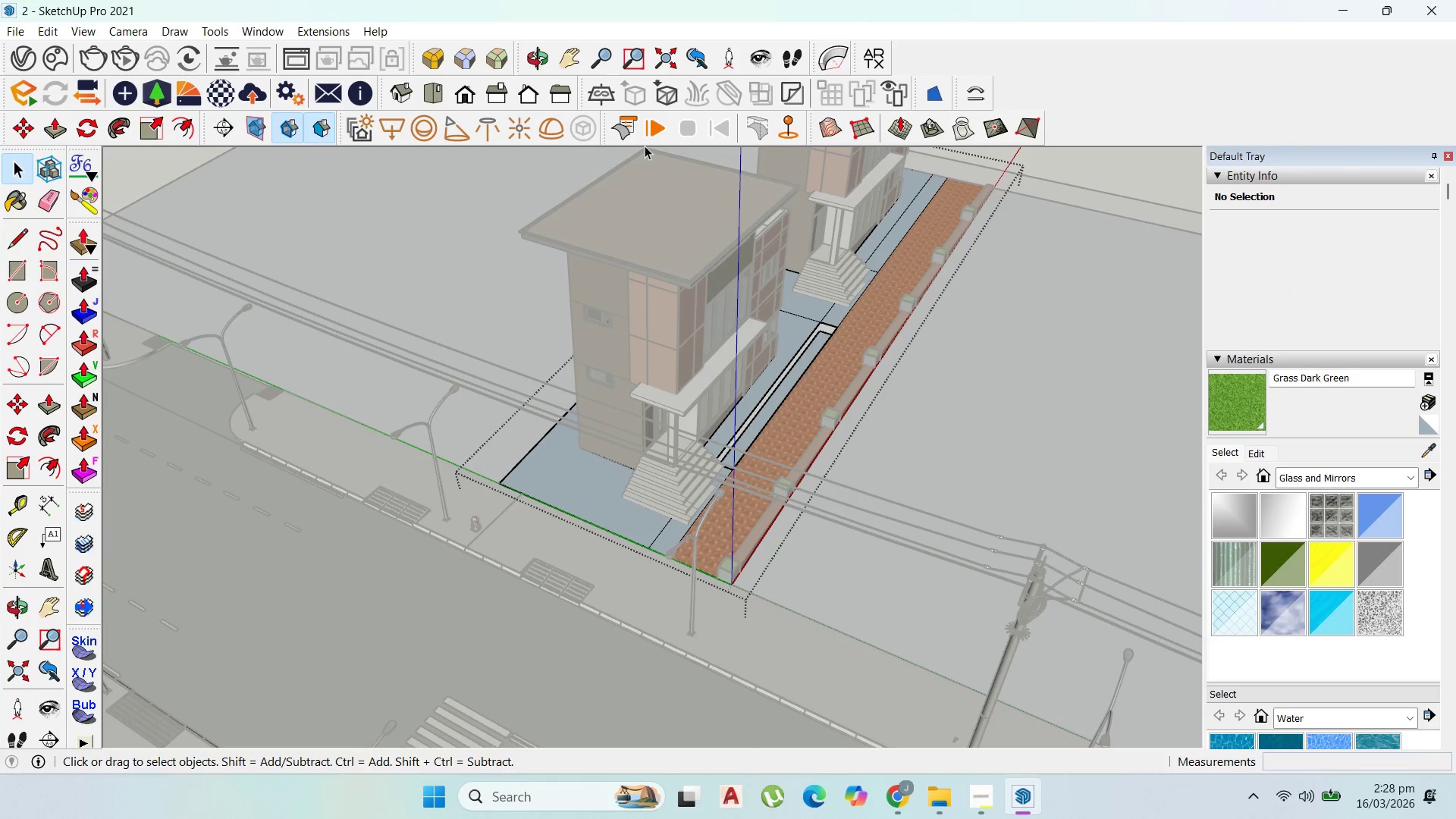 
scroll: coordinate [783, 130], scroll_direction: up, amount: 3.0
 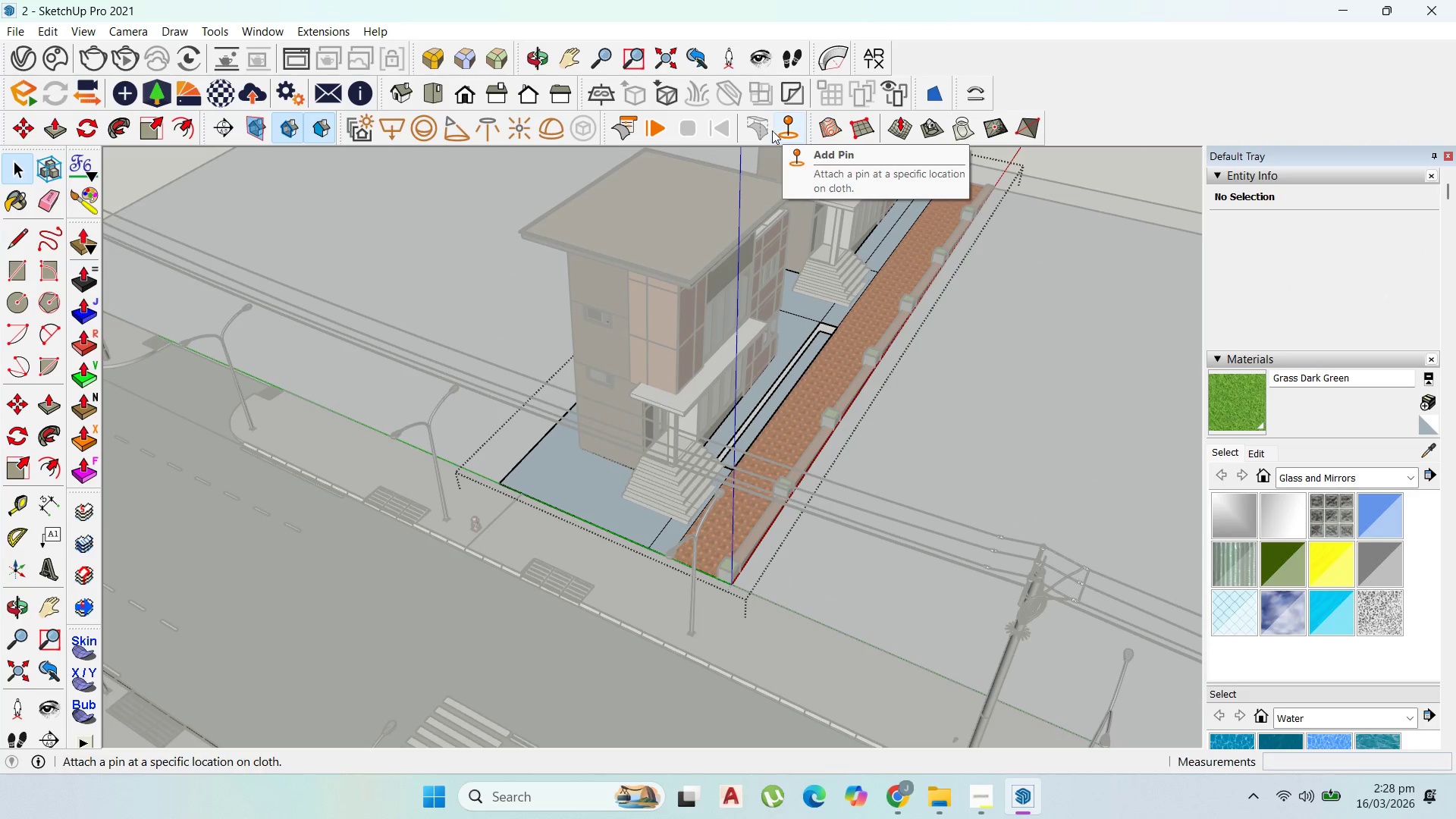 
left_click([899, 245])
 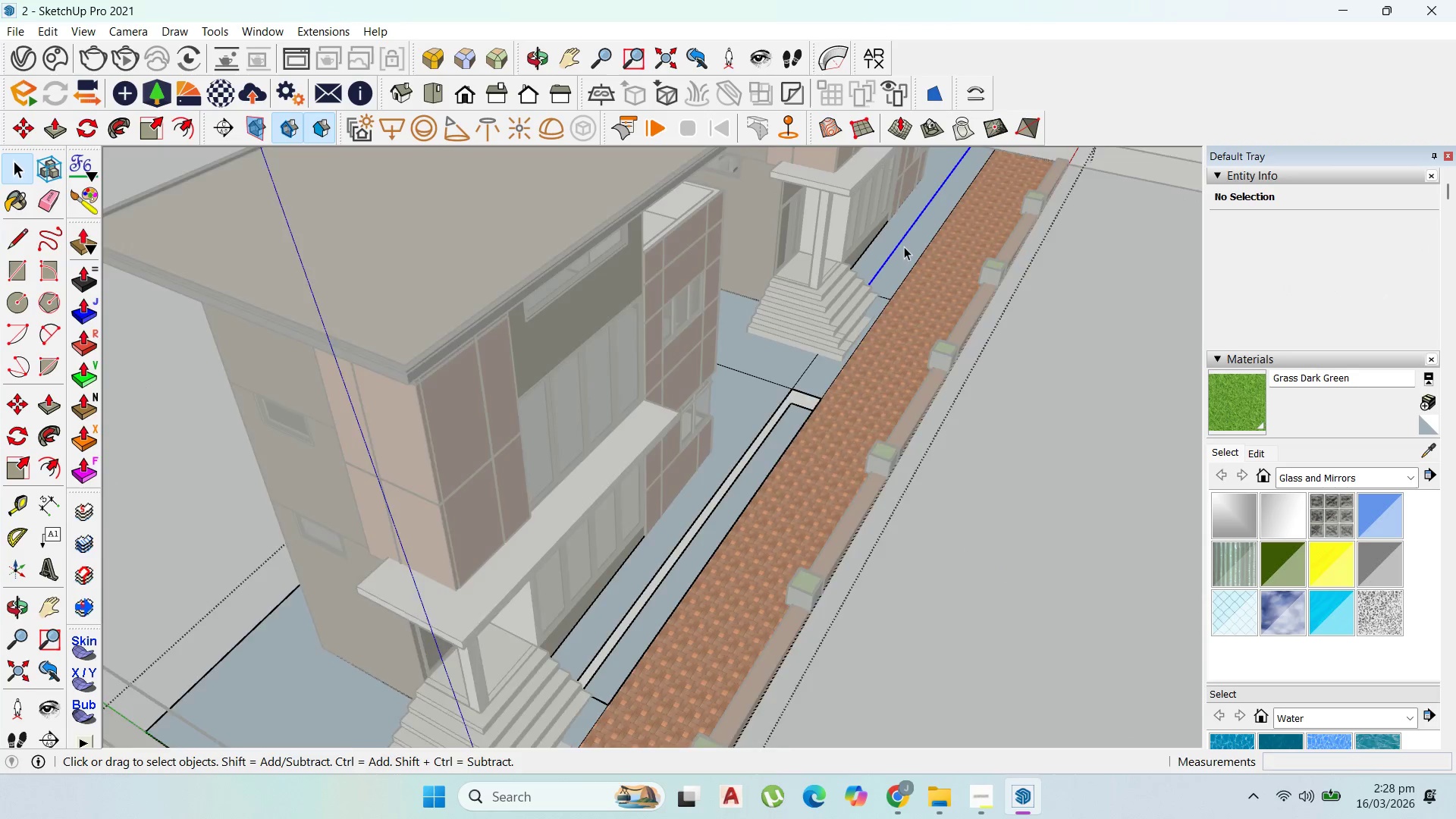 
scroll: coordinate [905, 246], scroll_direction: up, amount: 12.0
 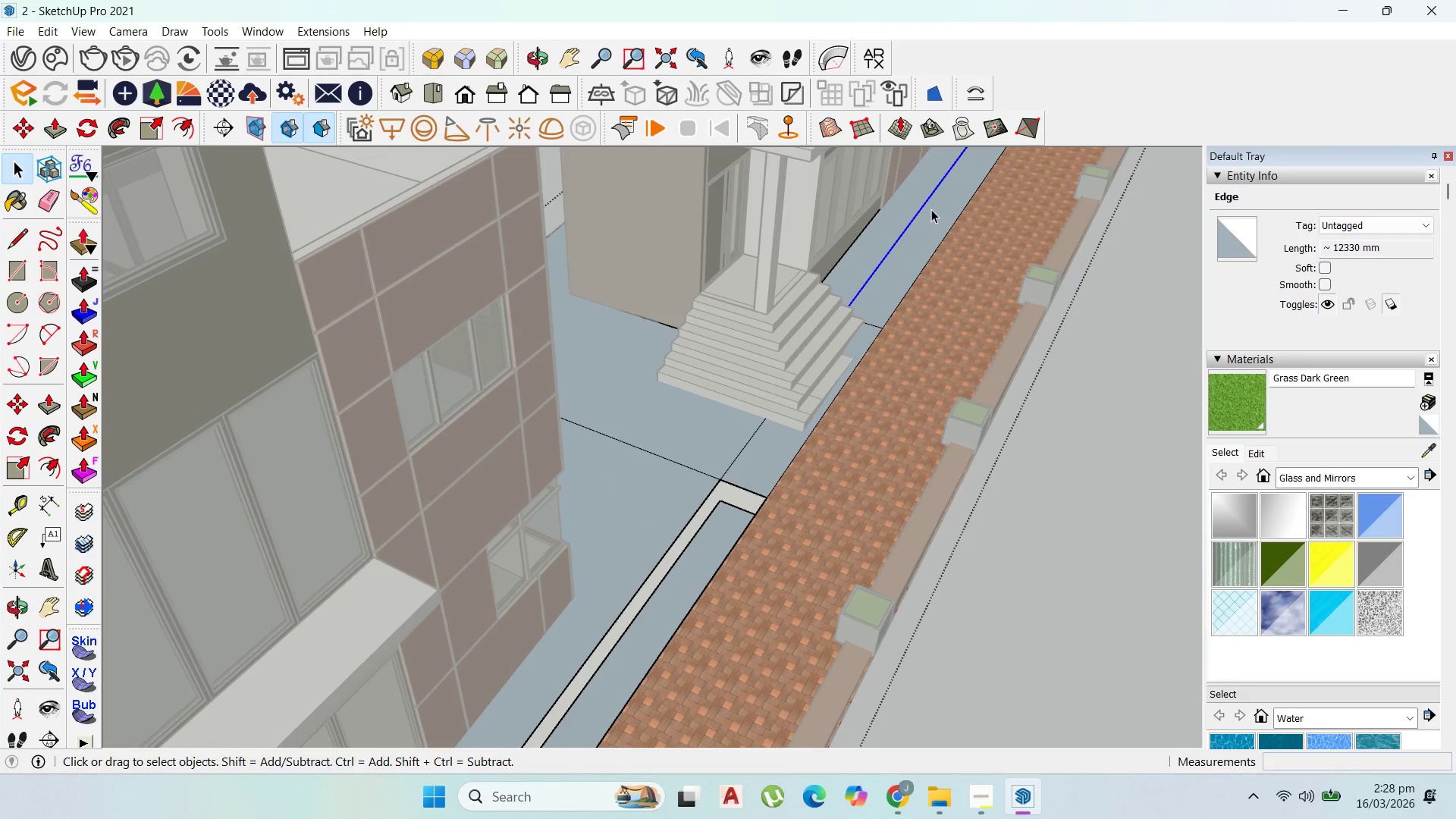 
key(Comma)
 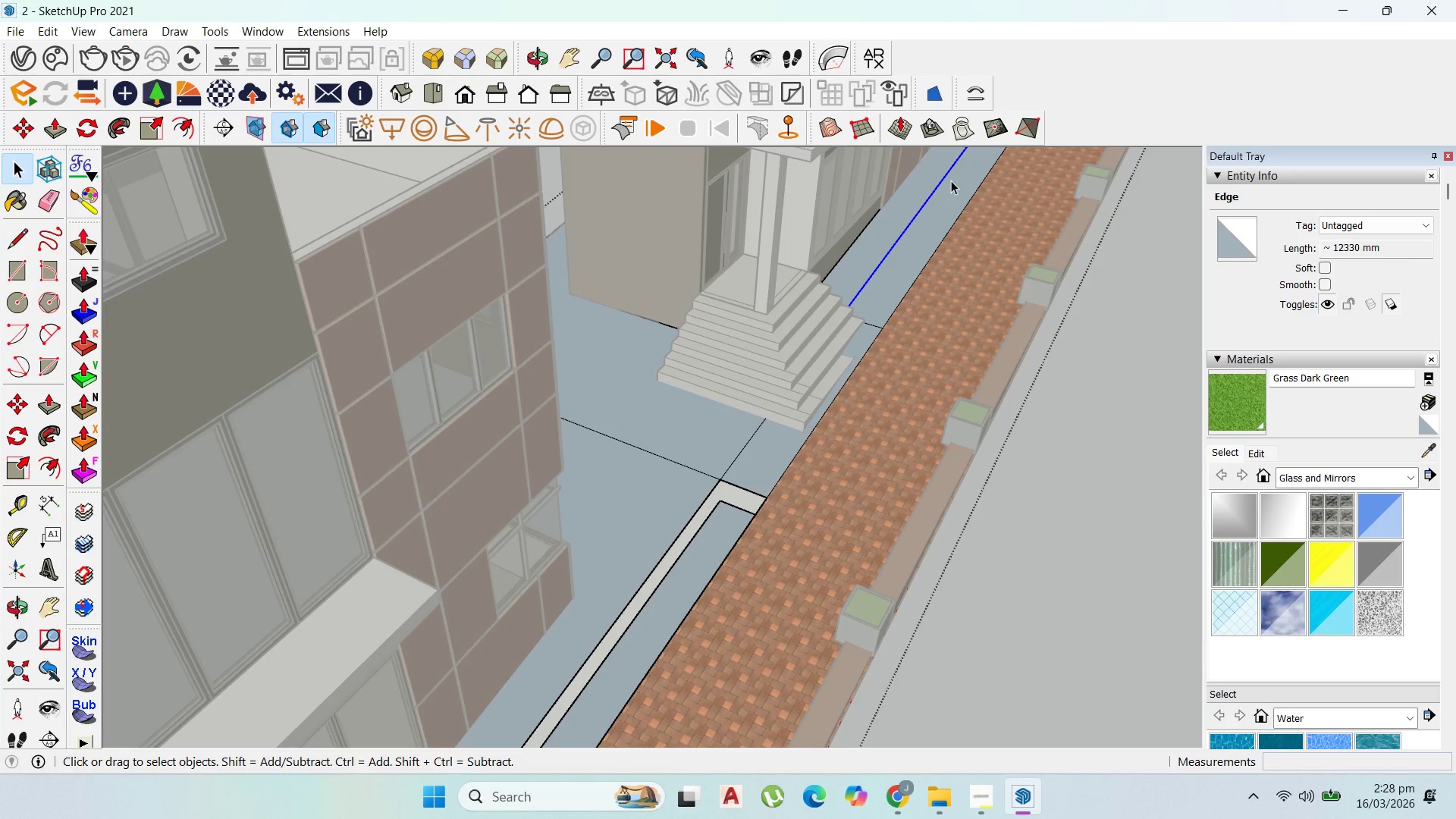 
scroll: coordinate [933, 231], scroll_direction: down, amount: 7.0
 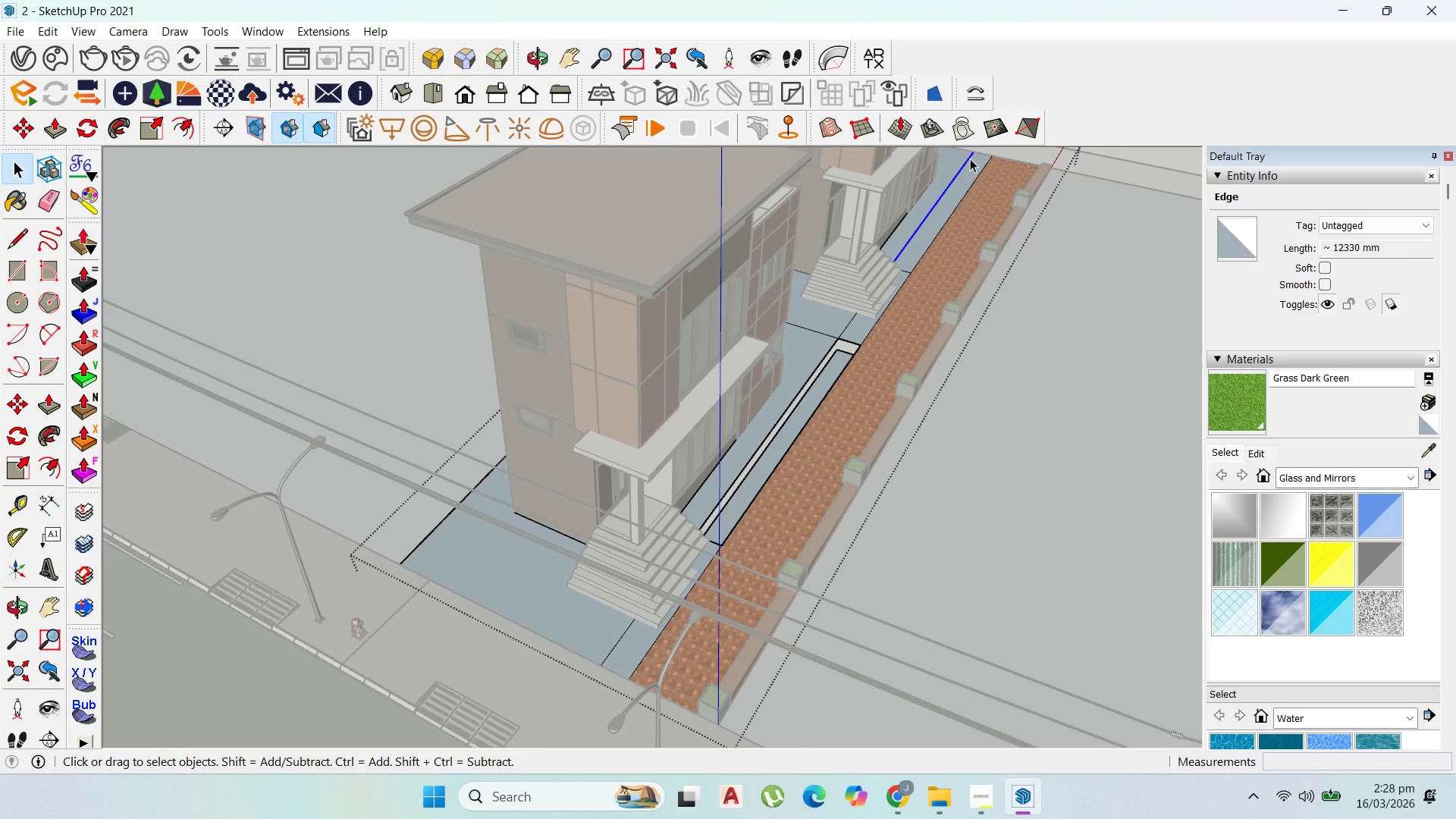 
key(M)
 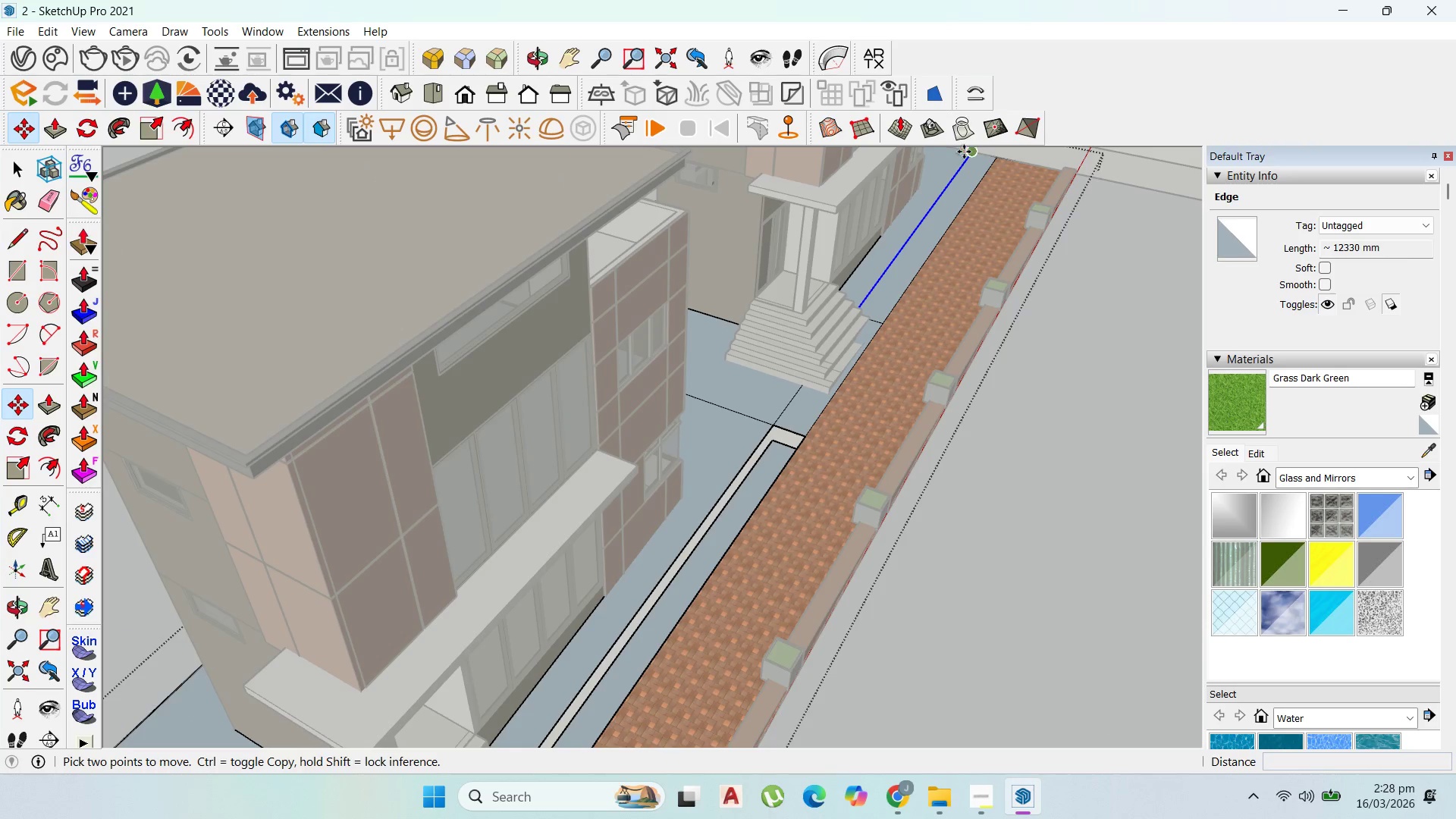 
scroll: coordinate [985, 148], scroll_direction: up, amount: 3.0
 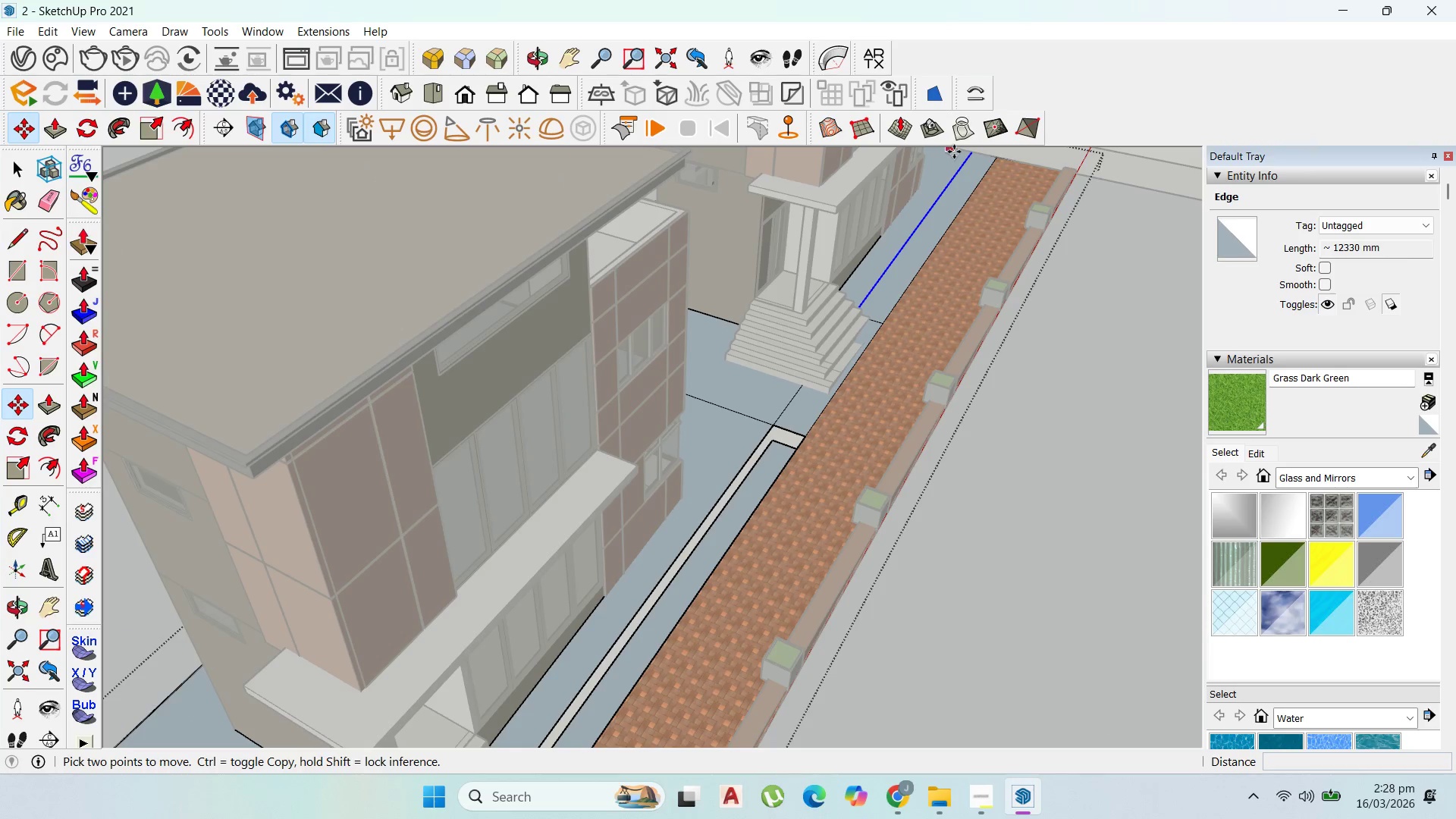 
left_click([968, 153])
 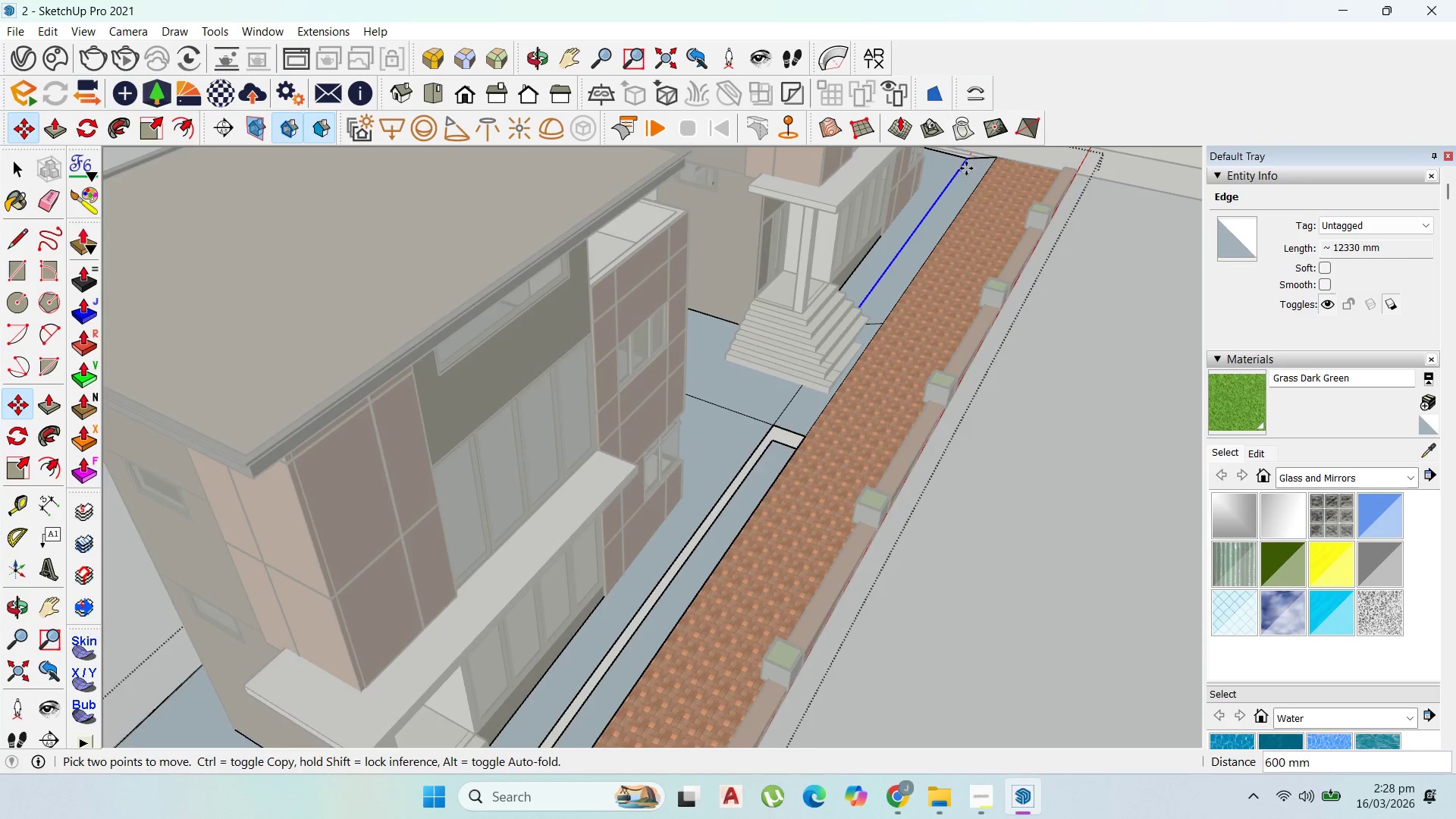 
scroll: coordinate [966, 179], scroll_direction: up, amount: 3.0
 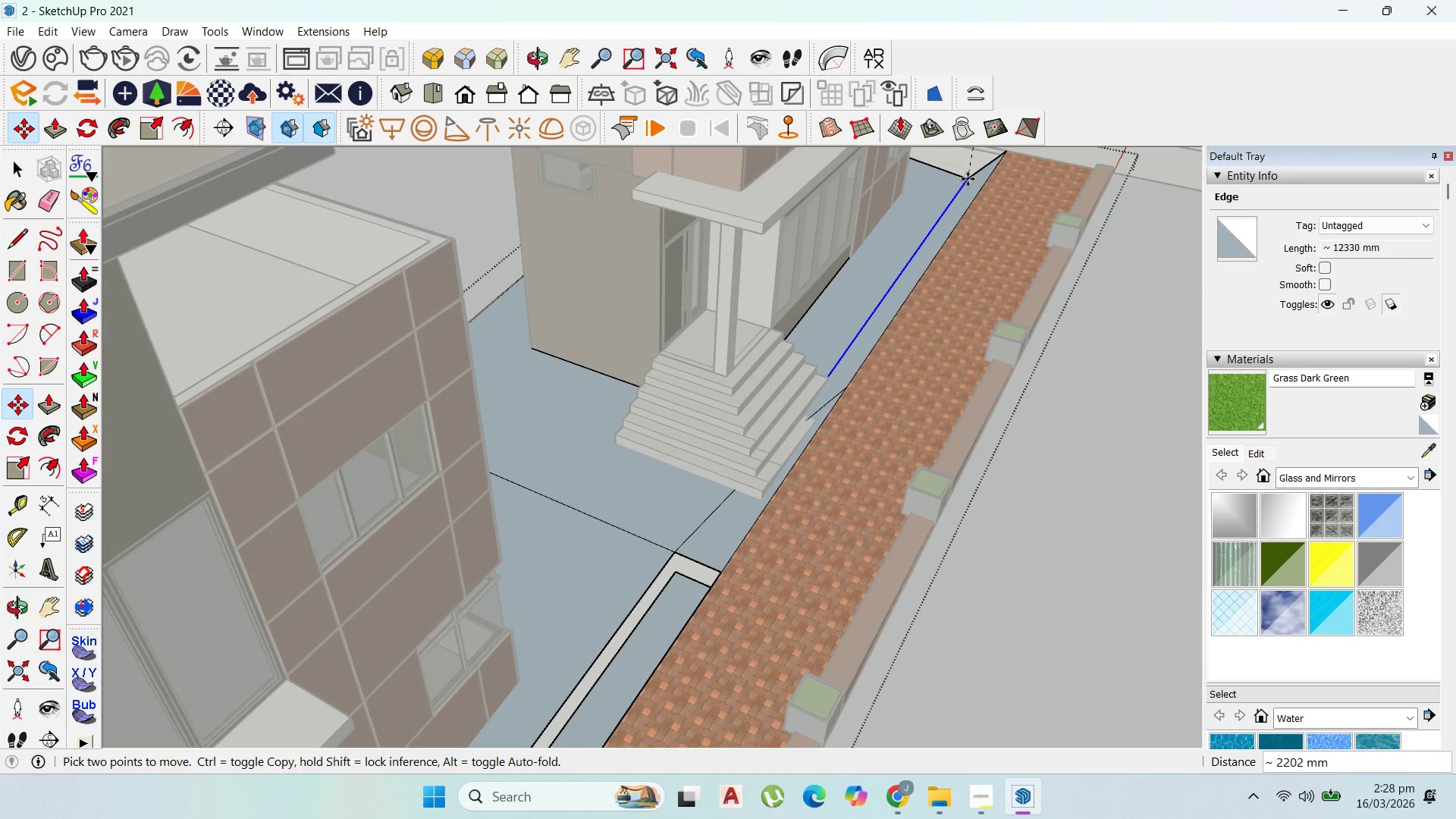 
key(Escape)
 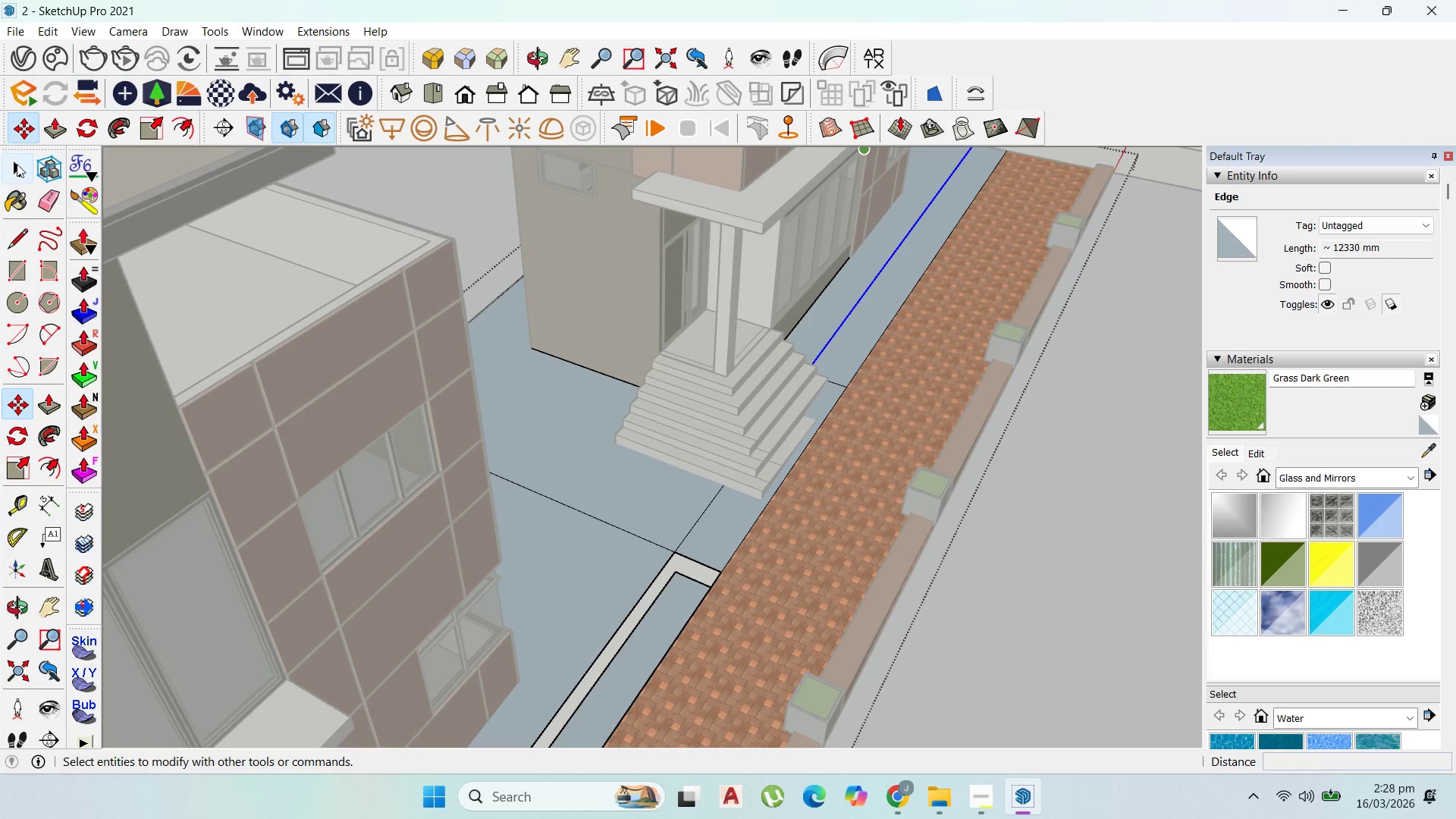 
left_click_drag(start_coordinate=[16, 161], to_coordinate=[83, 161])
 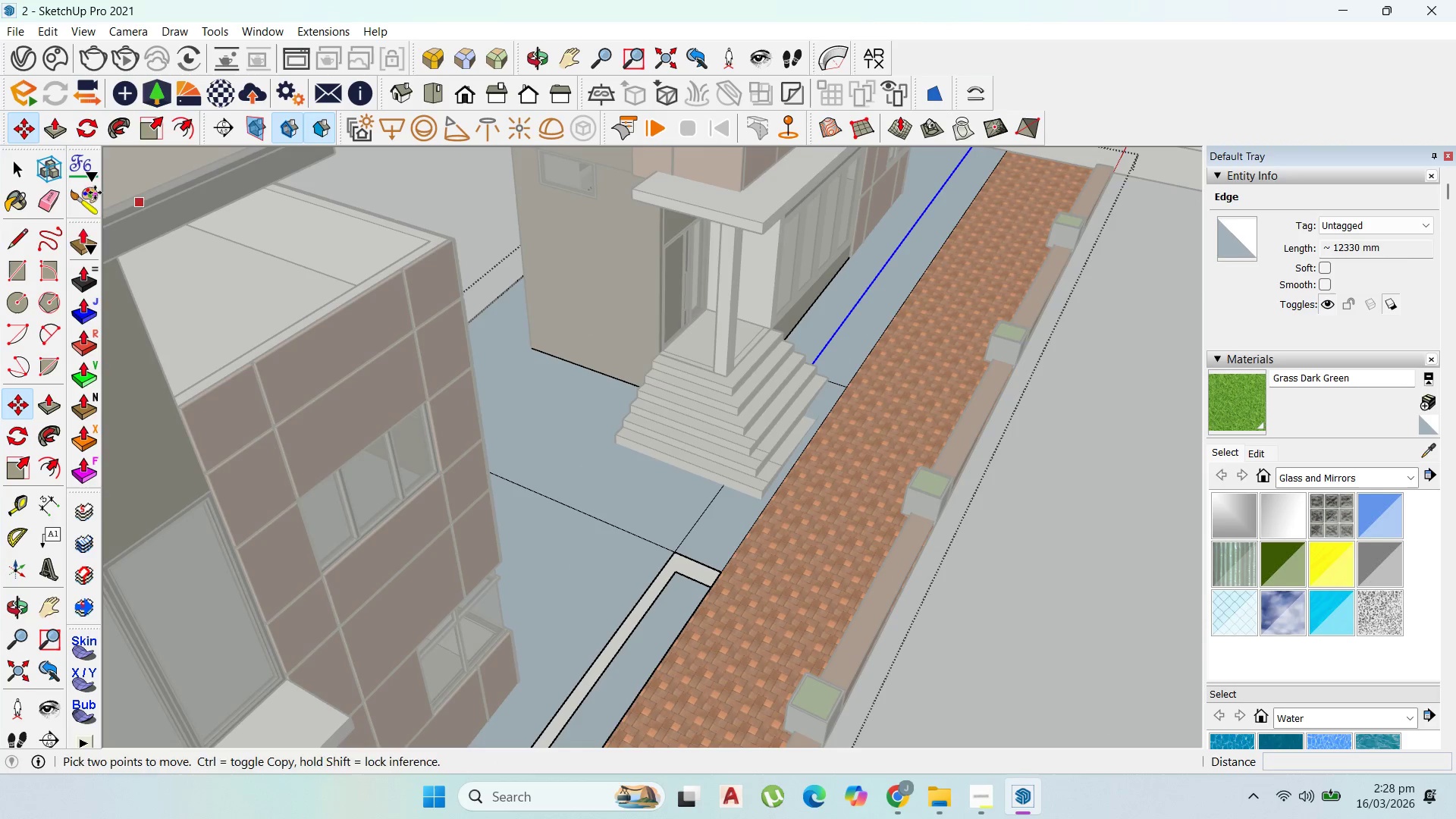 
left_click([12, 166])
 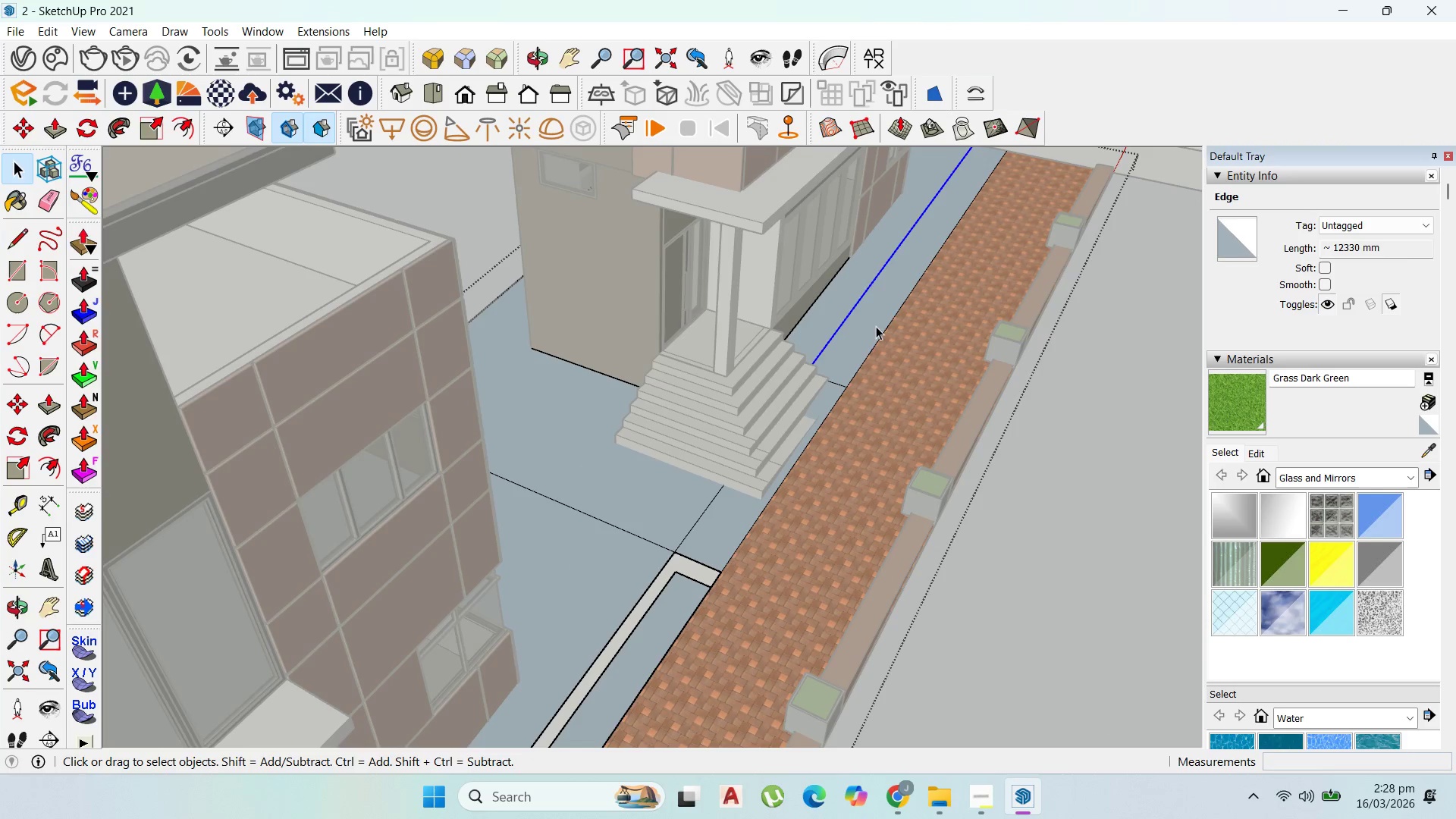 
double_click([876, 326])
 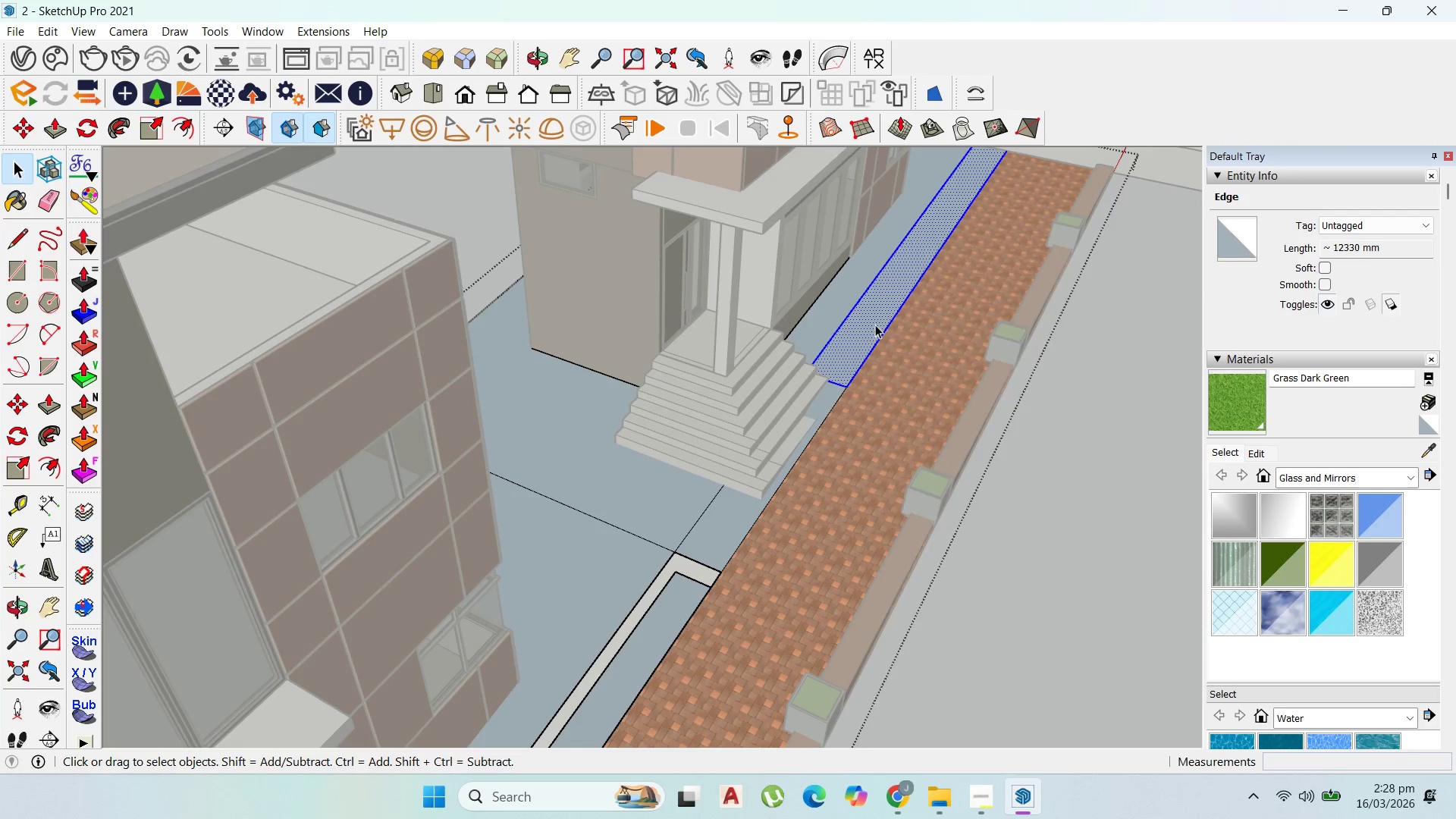 
right_click([874, 325])
 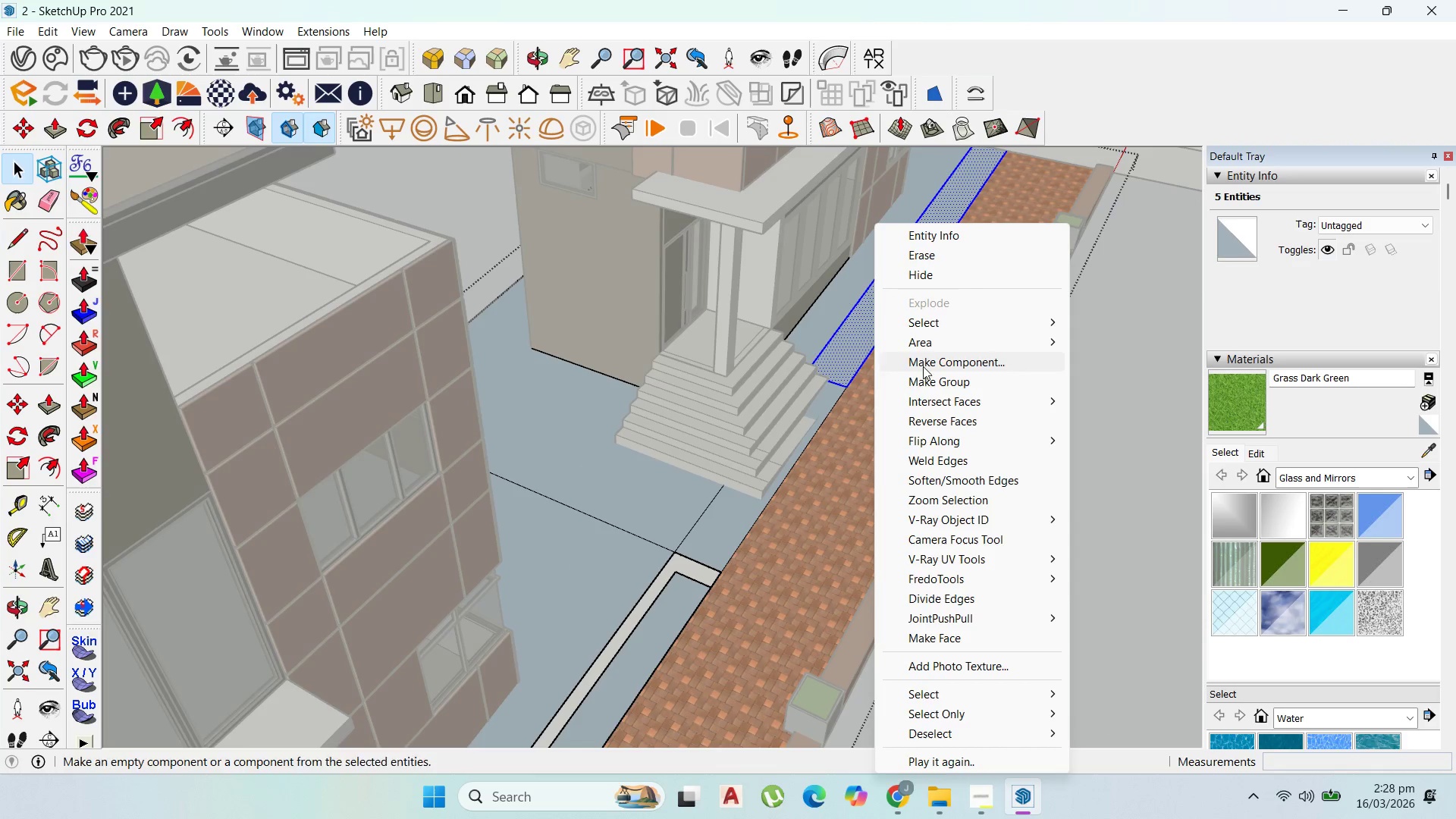 
left_click([928, 374])
 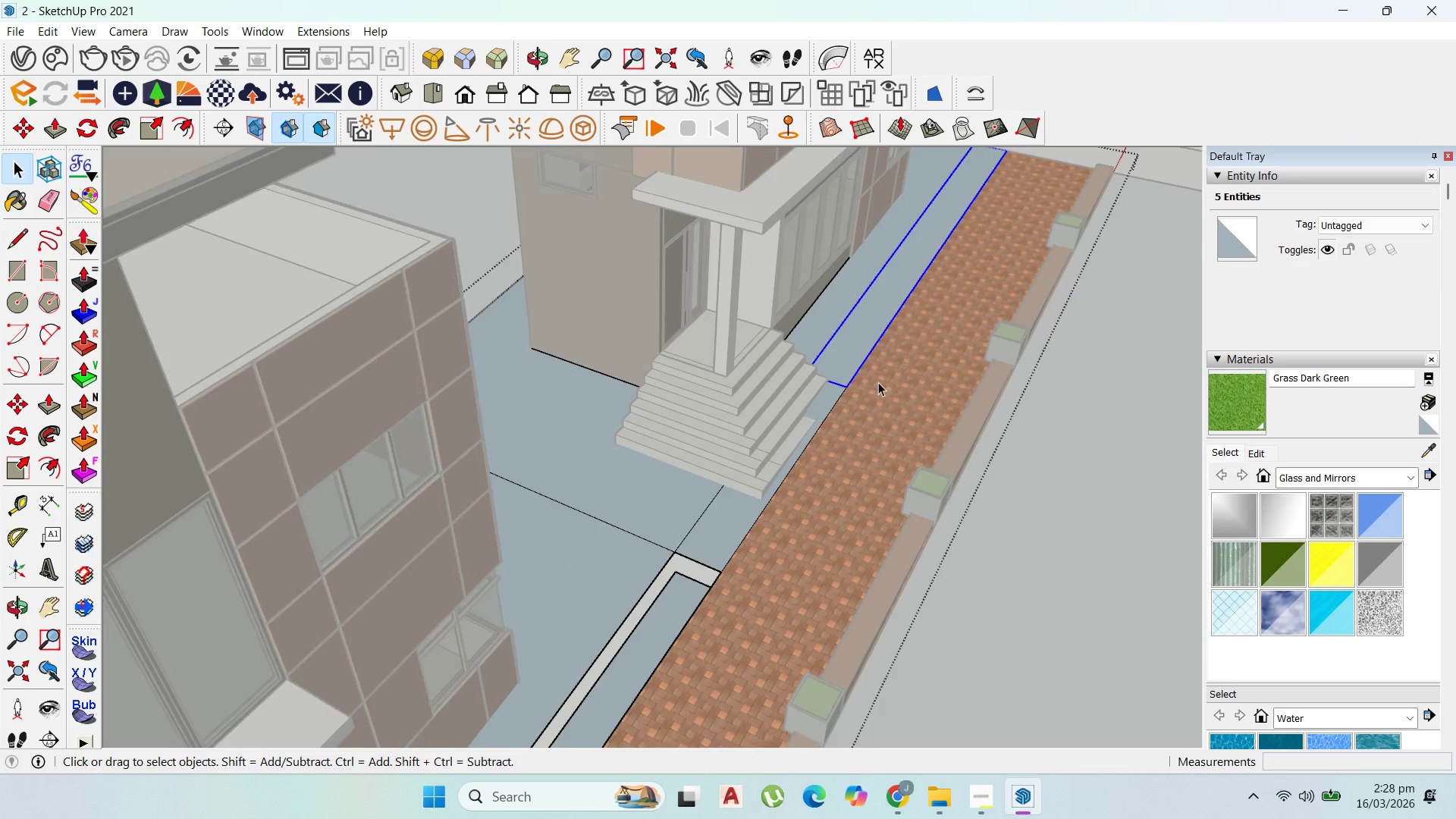 
scroll: coordinate [868, 394], scroll_direction: down, amount: 3.0
 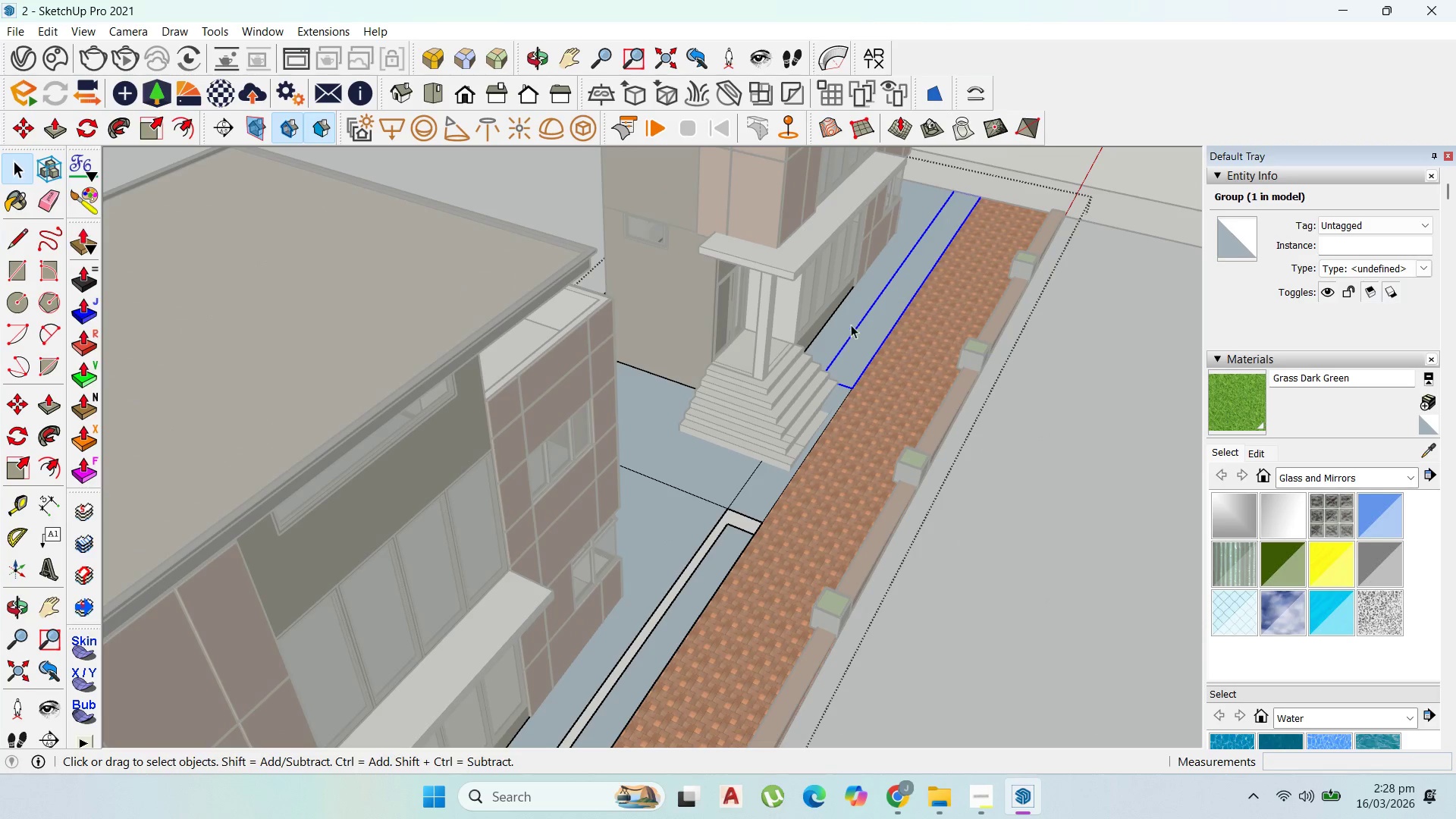 
key(M)
 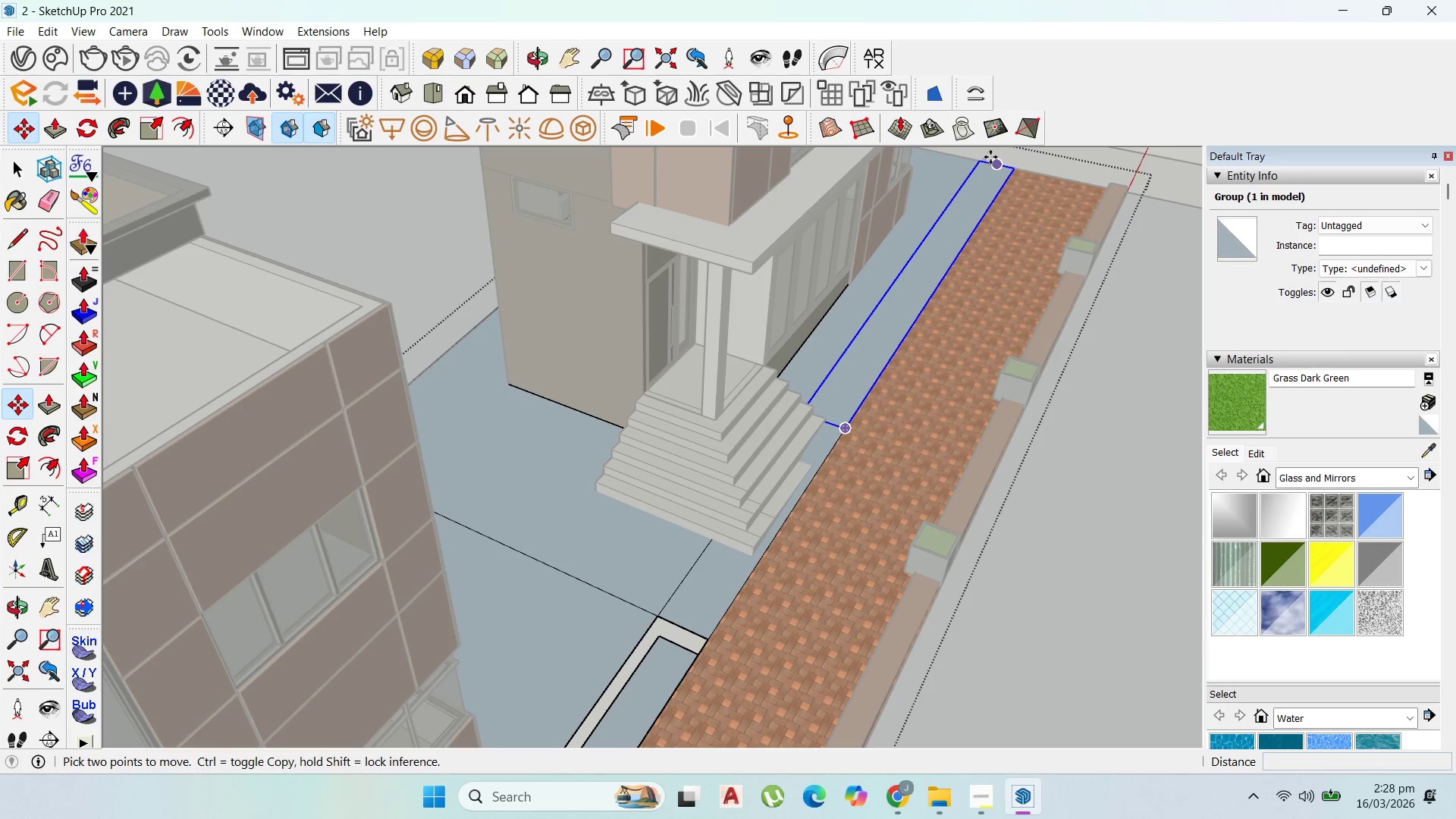 
scroll: coordinate [877, 281], scroll_direction: up, amount: 3.0
 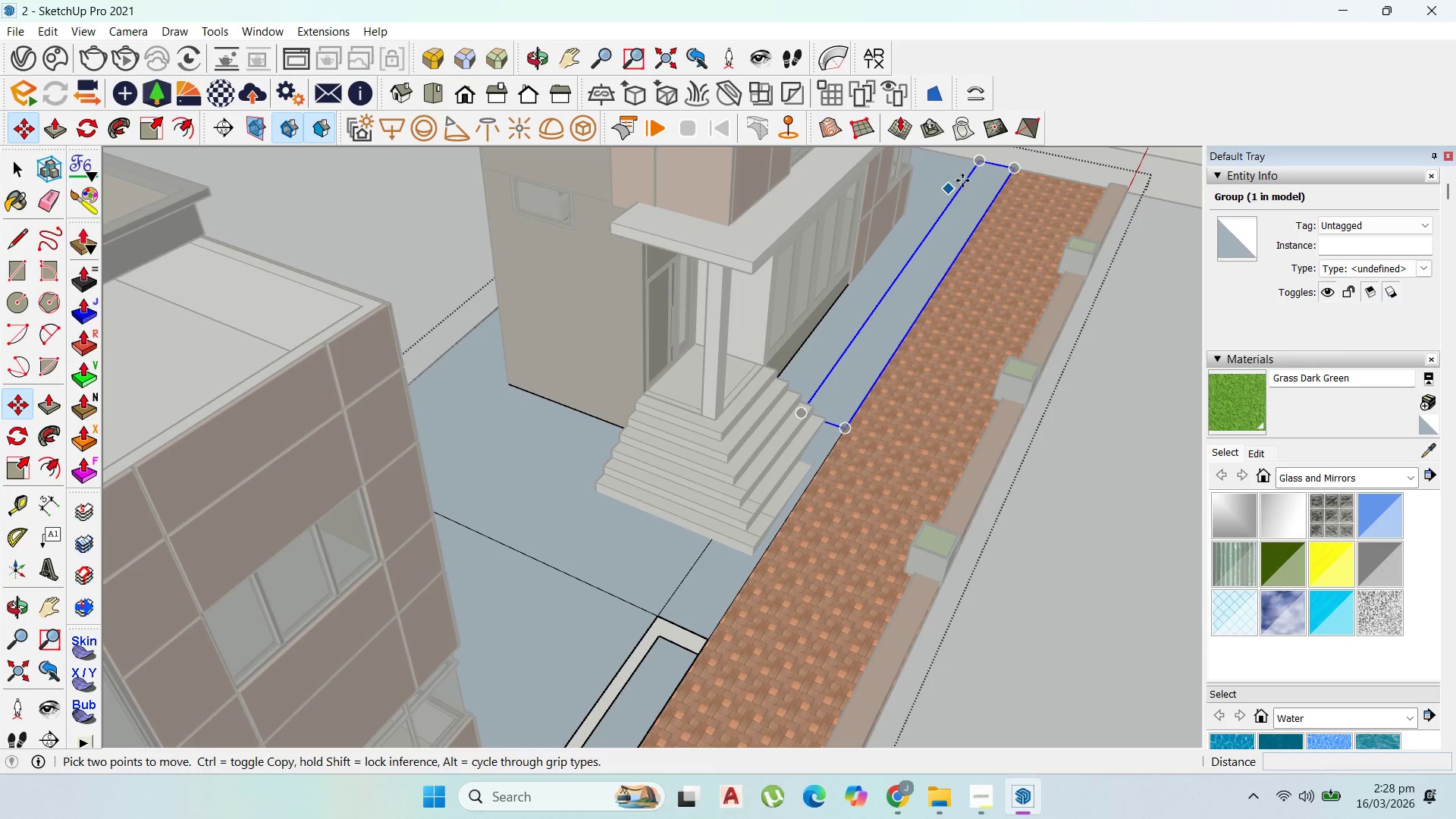 
left_click([981, 157])
 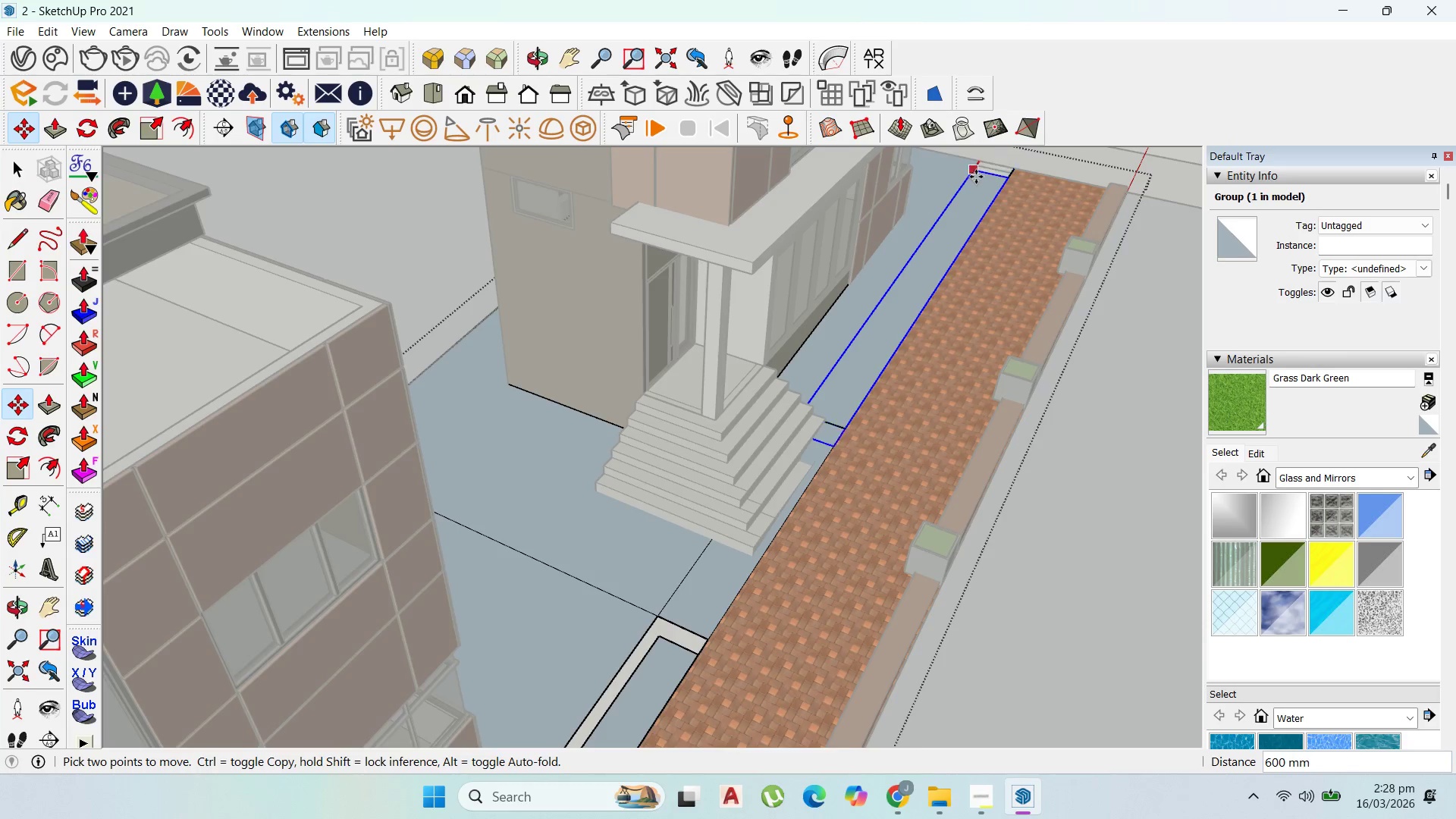 
scroll: coordinate [980, 185], scroll_direction: up, amount: 2.0
 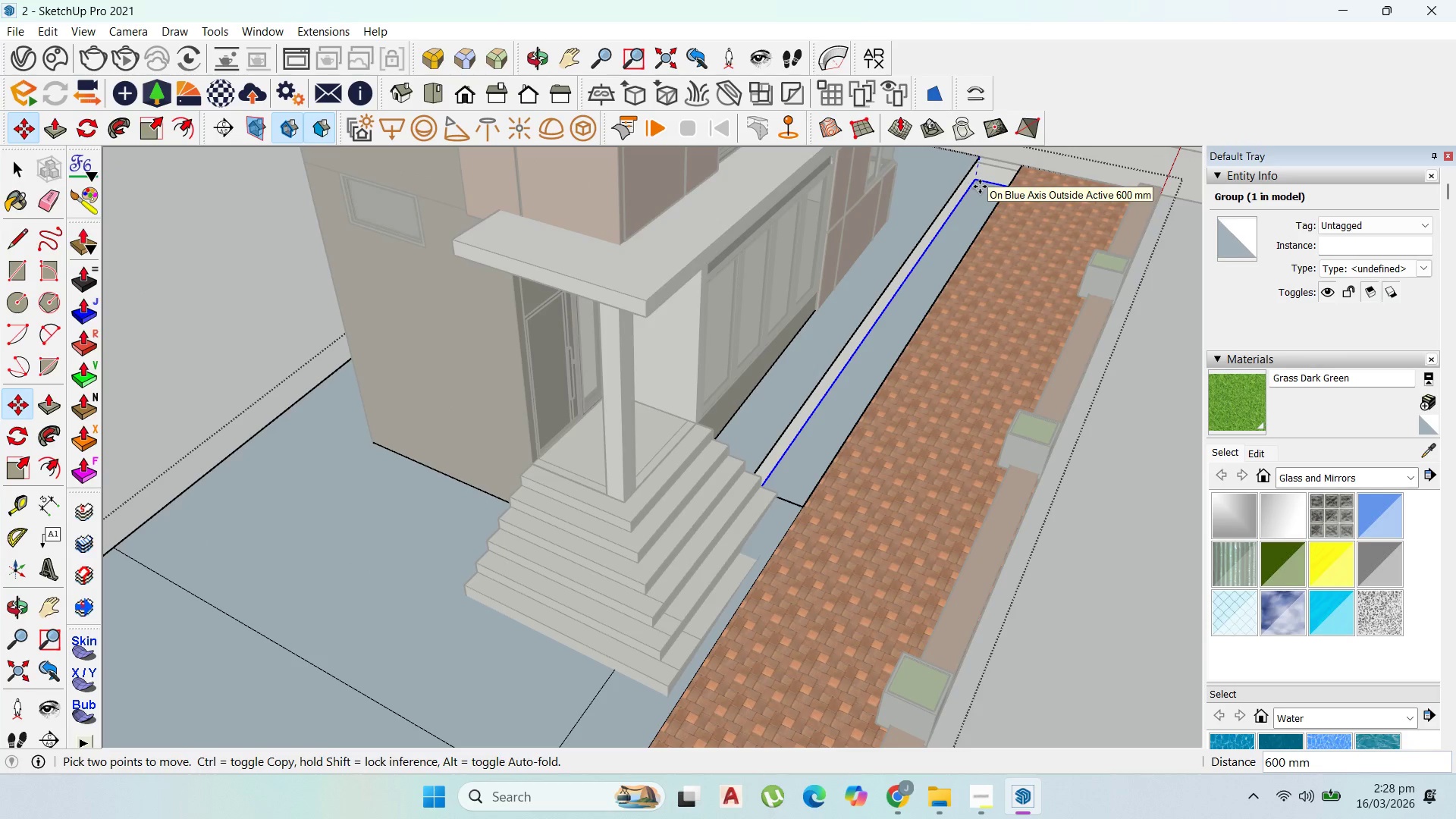 
hold_key(key=ShiftLeft, duration=1.5)
scroll: coordinate [980, 187], scroll_direction: down, amount: 3.0
 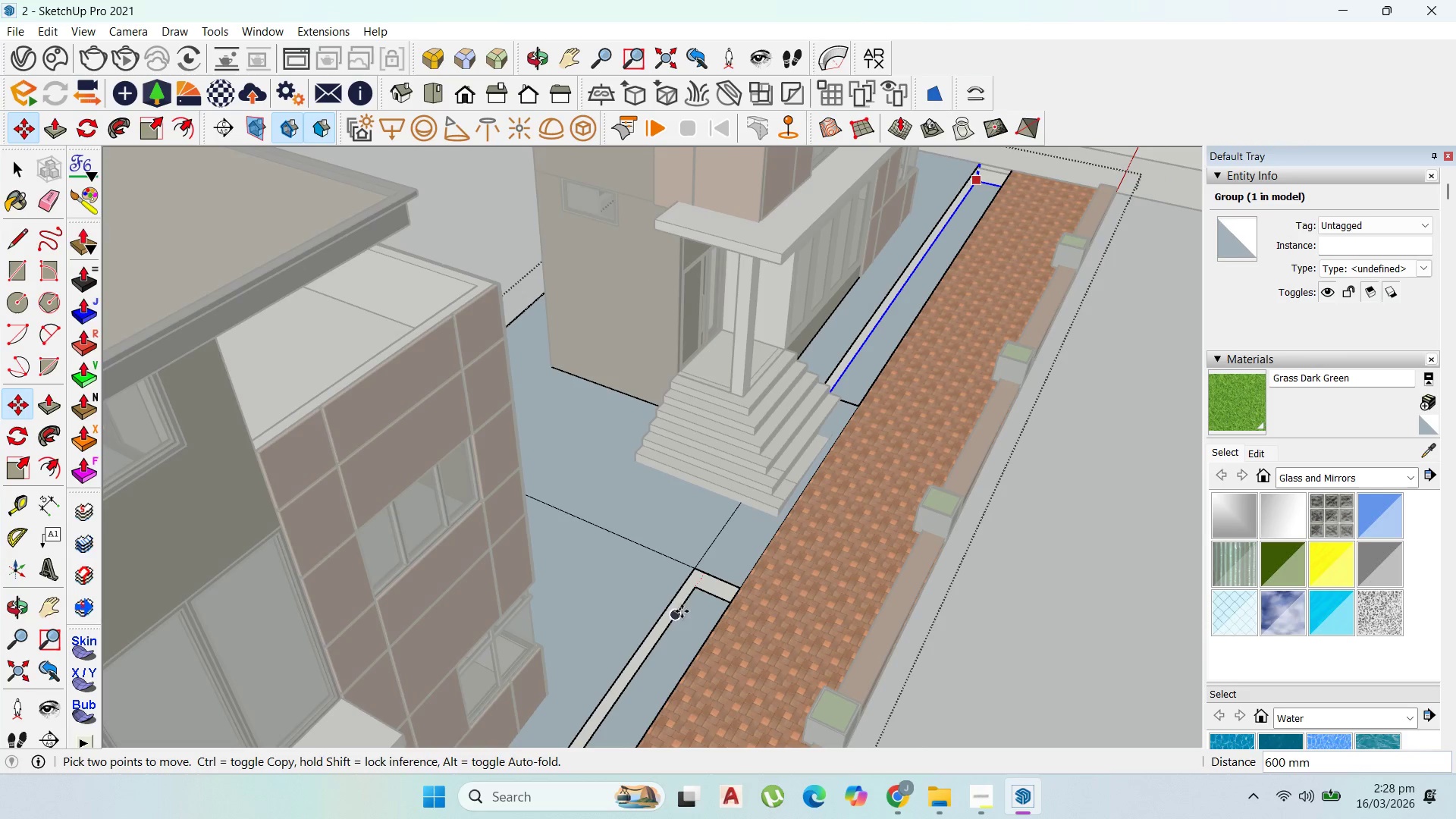 
hold_key(key=ShiftLeft, duration=0.7)
left_click([695, 590])
 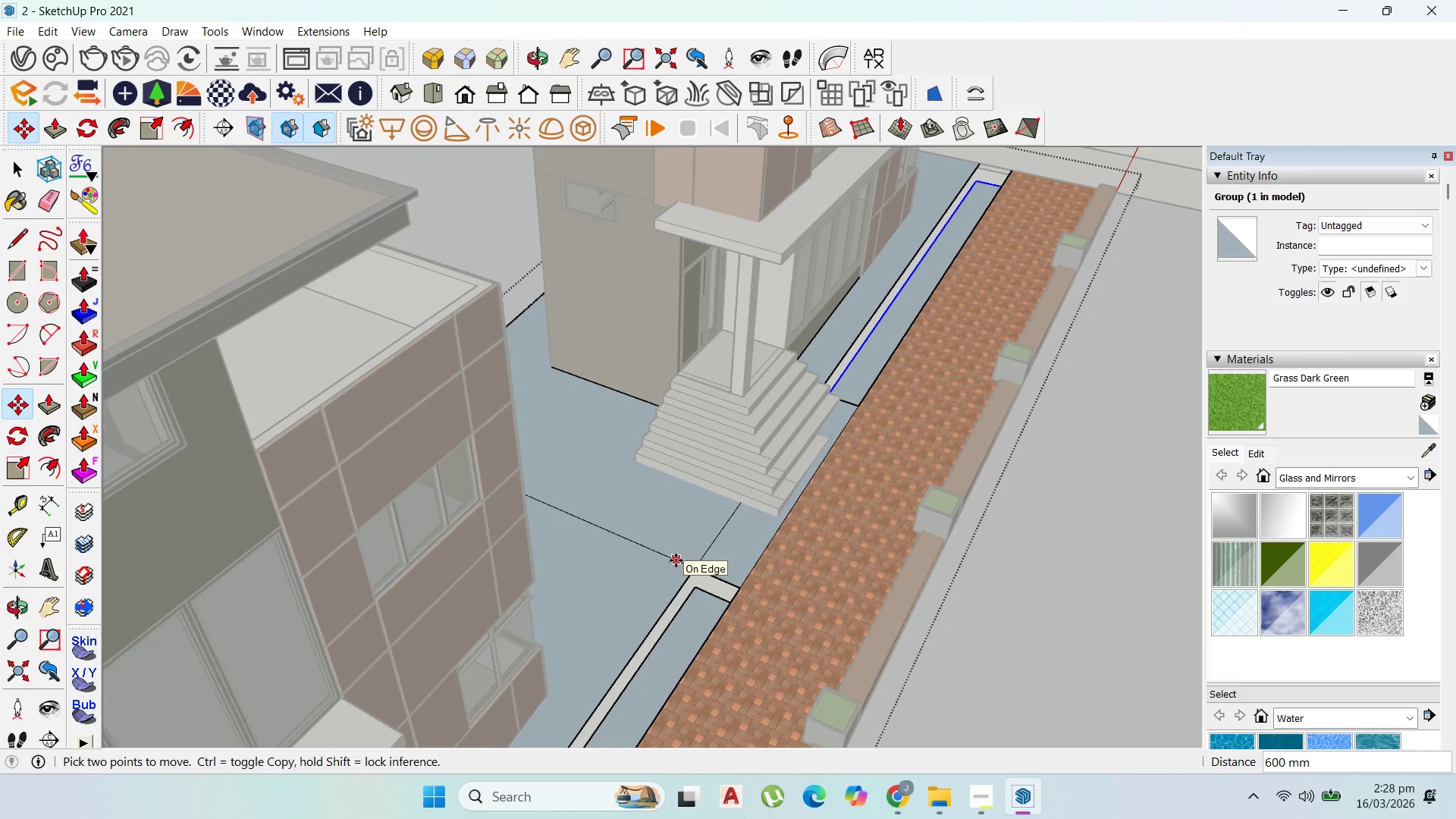 
scroll: coordinate [501, 770], scroll_direction: down, amount: 7.0
 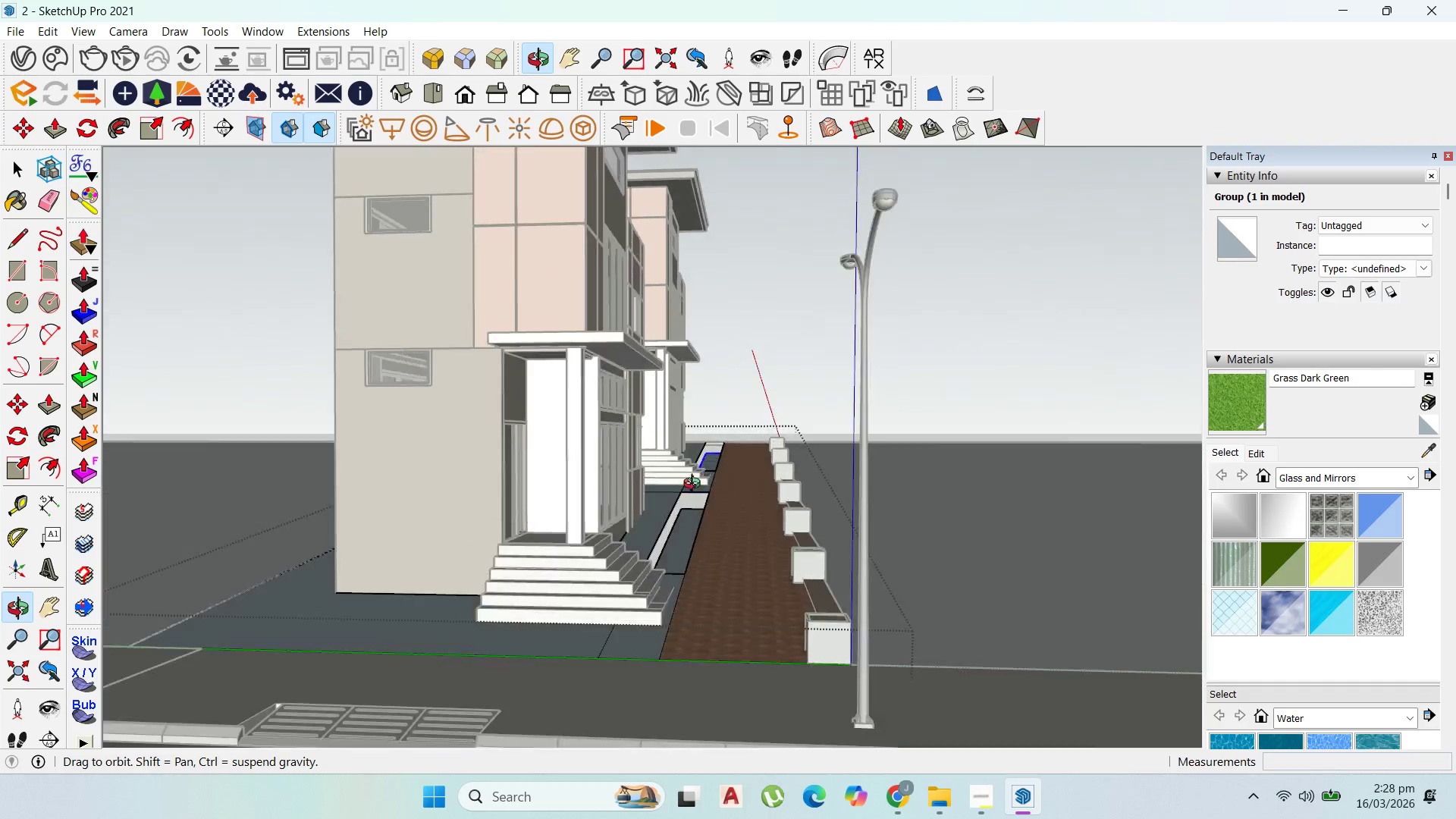 
scroll: coordinate [680, 557], scroll_direction: up, amount: 6.0
 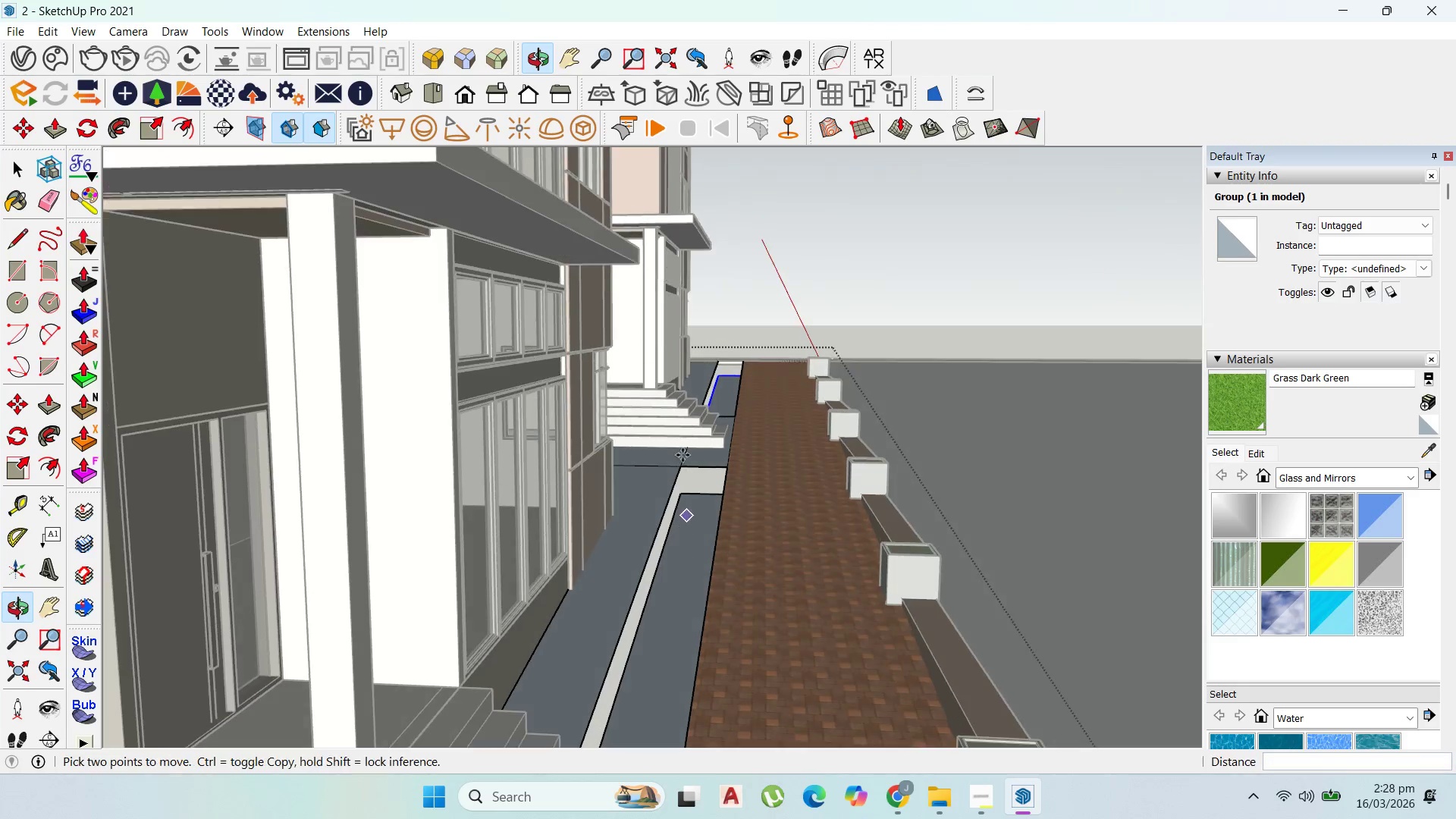 
scroll: coordinate [739, 581], scroll_direction: down, amount: 1.0
 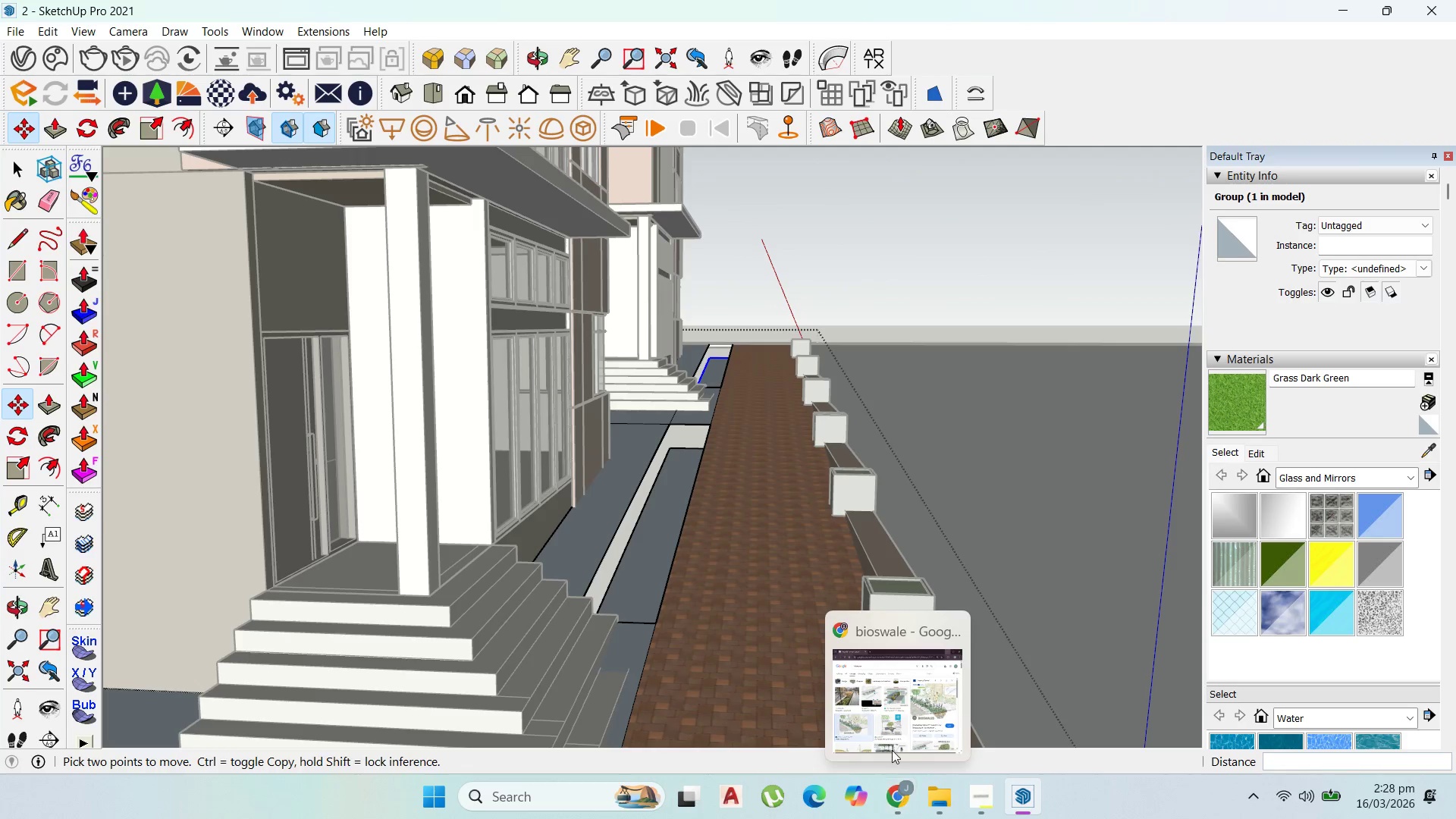 
left_click([891, 720])
 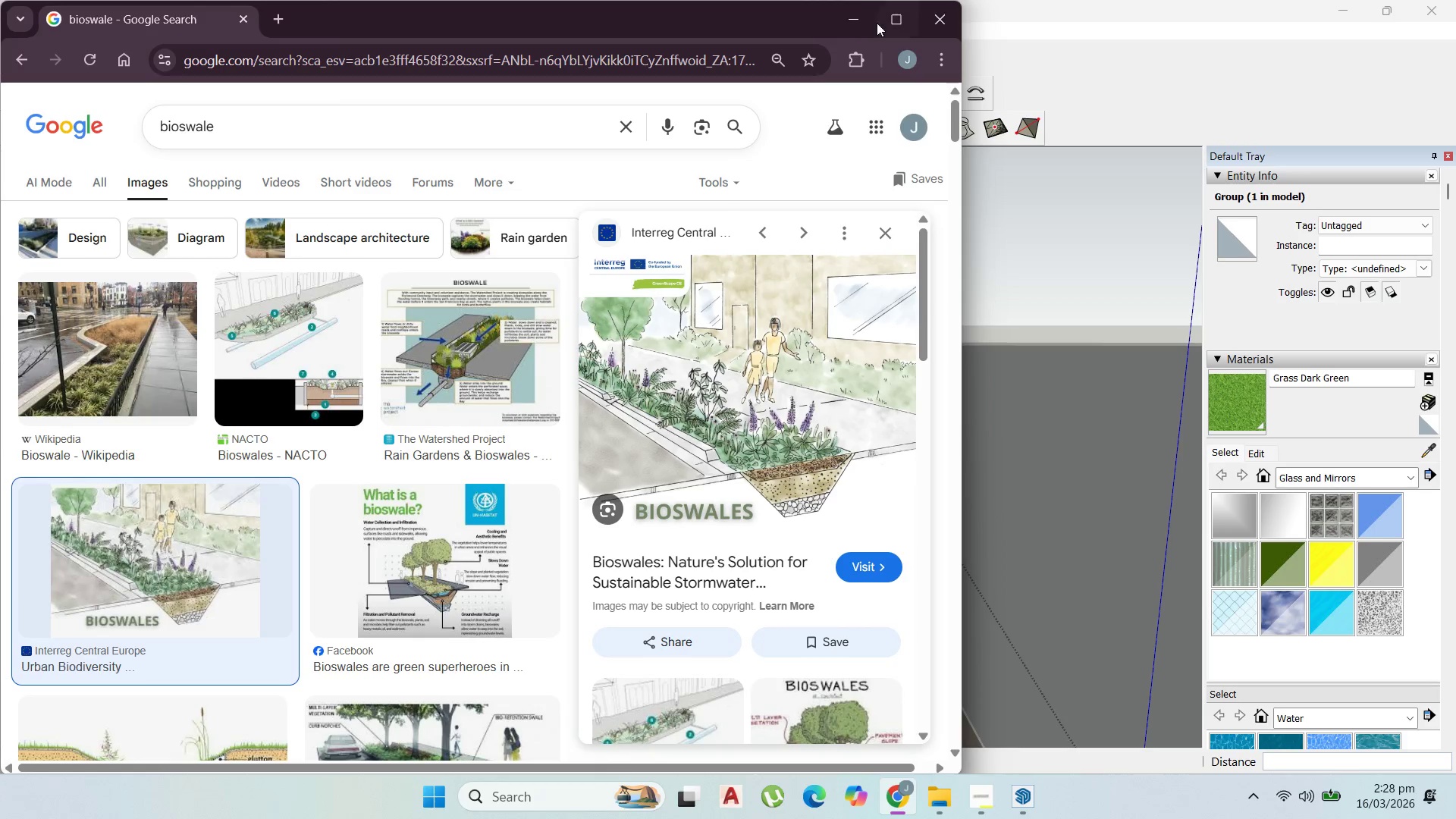 
scroll: coordinate [563, 407], scroll_direction: down, amount: 1.0
 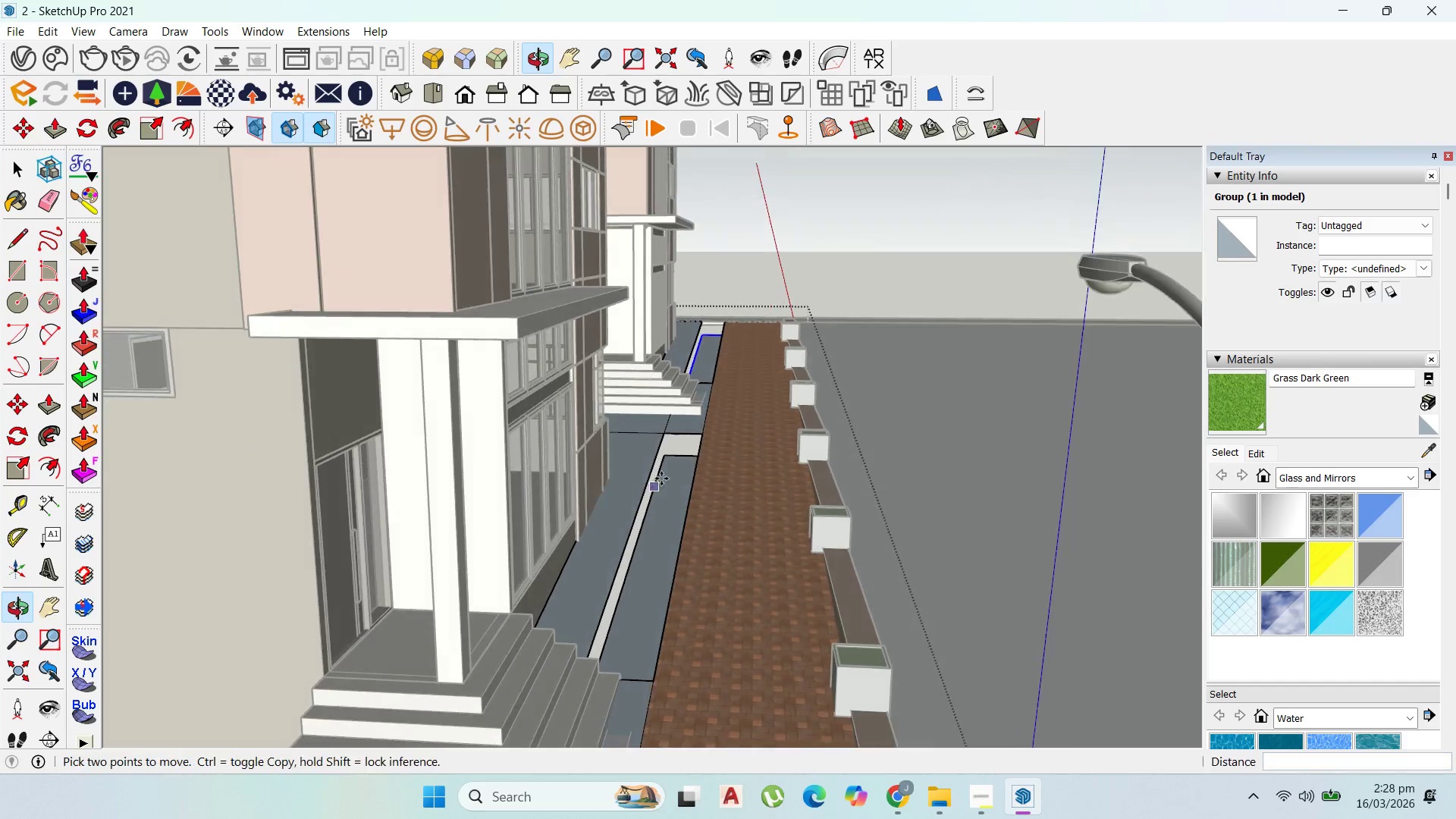 
scroll: coordinate [712, 425], scroll_direction: up, amount: 3.0
 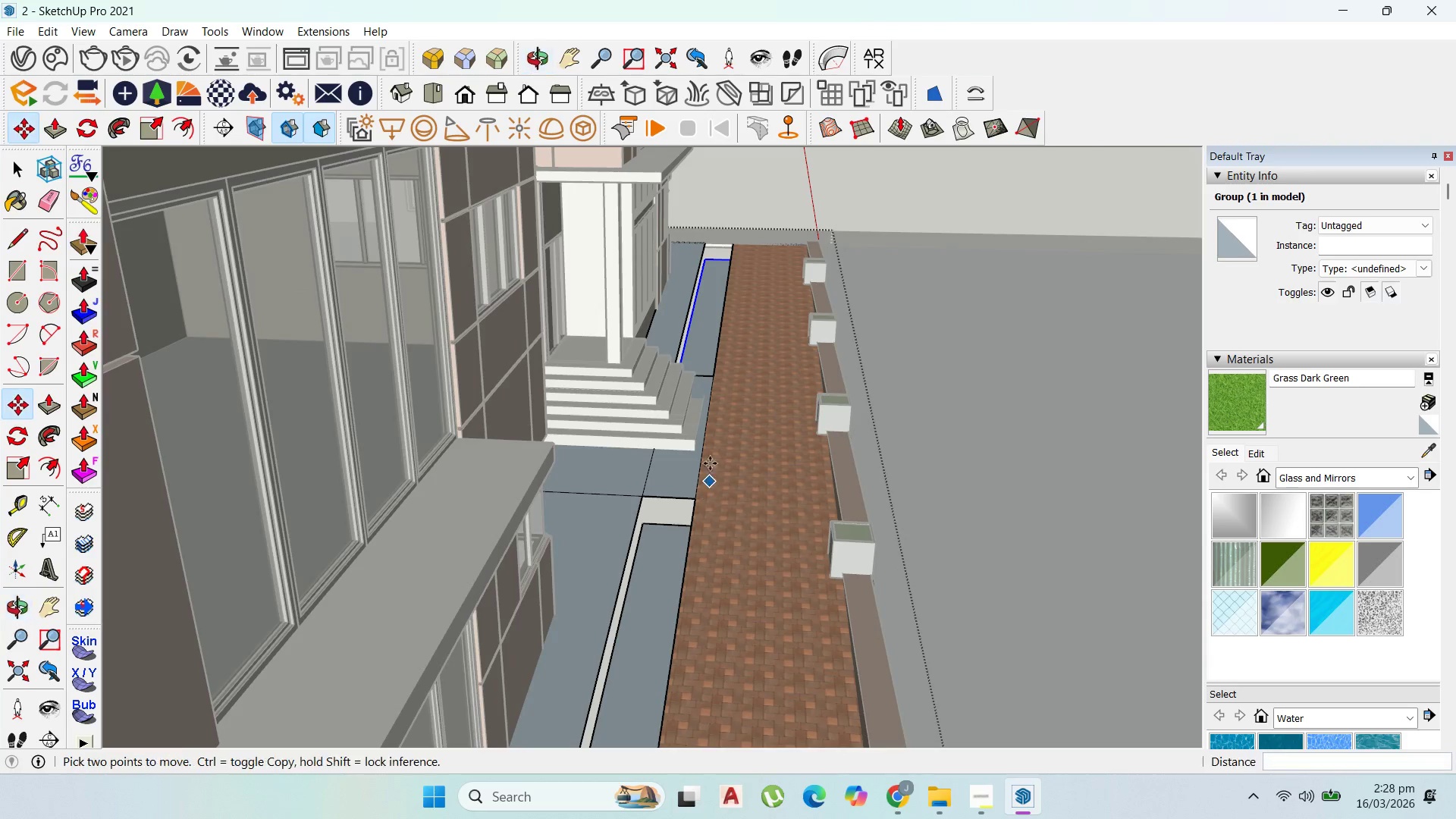 
scroll: coordinate [738, 450], scroll_direction: down, amount: 5.0
 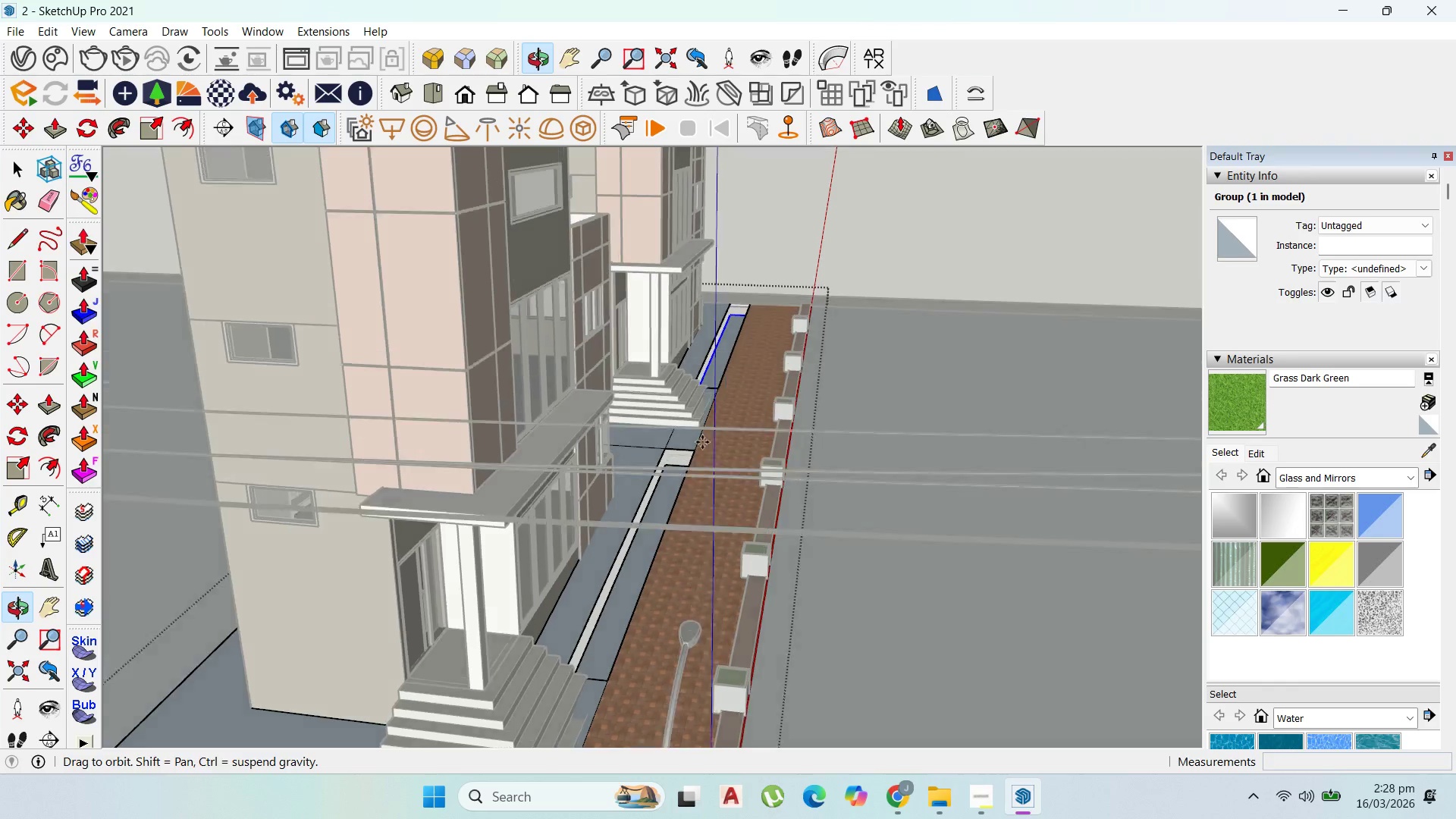 
scroll: coordinate [675, 381], scroll_direction: up, amount: 10.0
 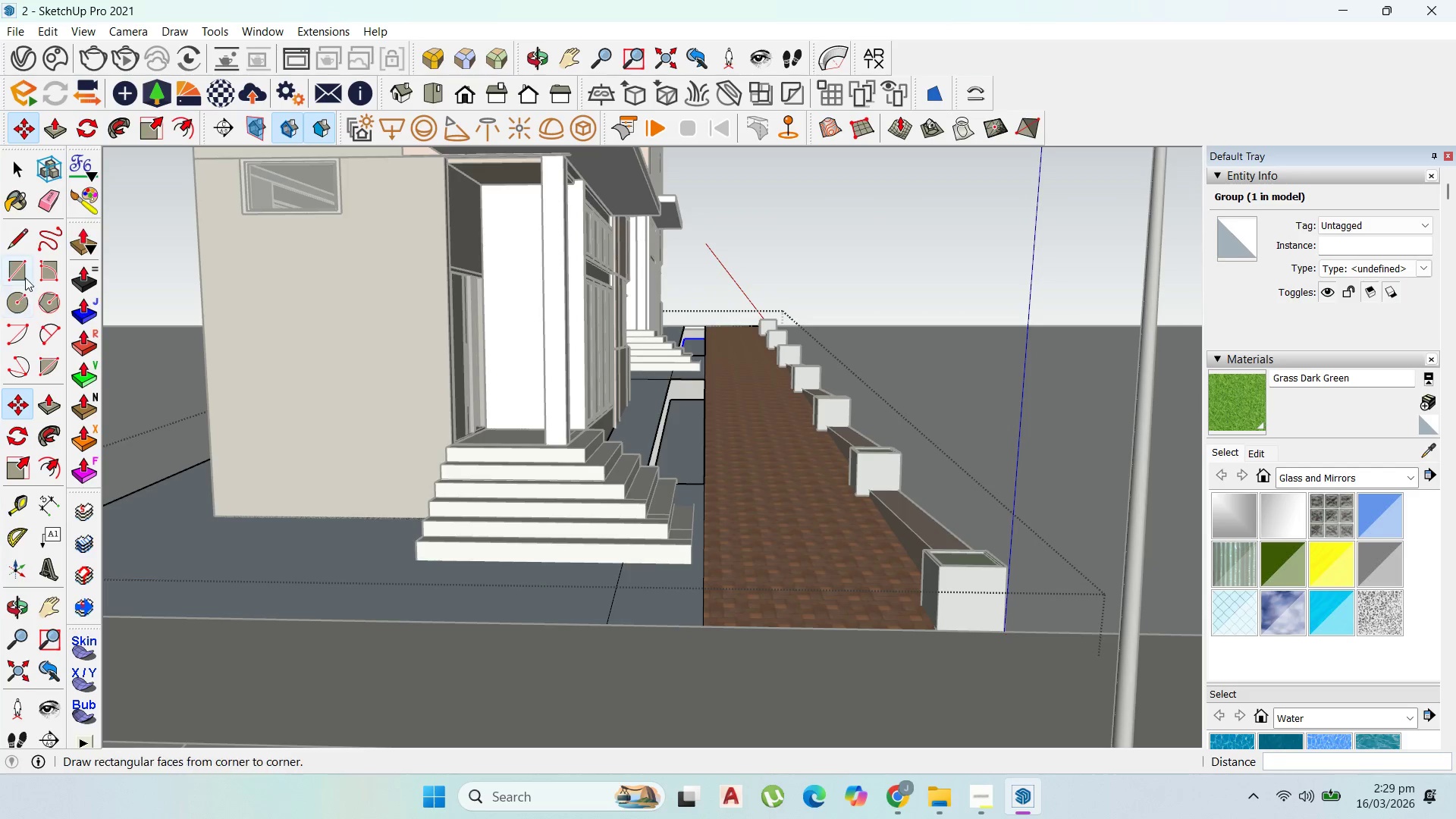 
left_click([26, 271])
 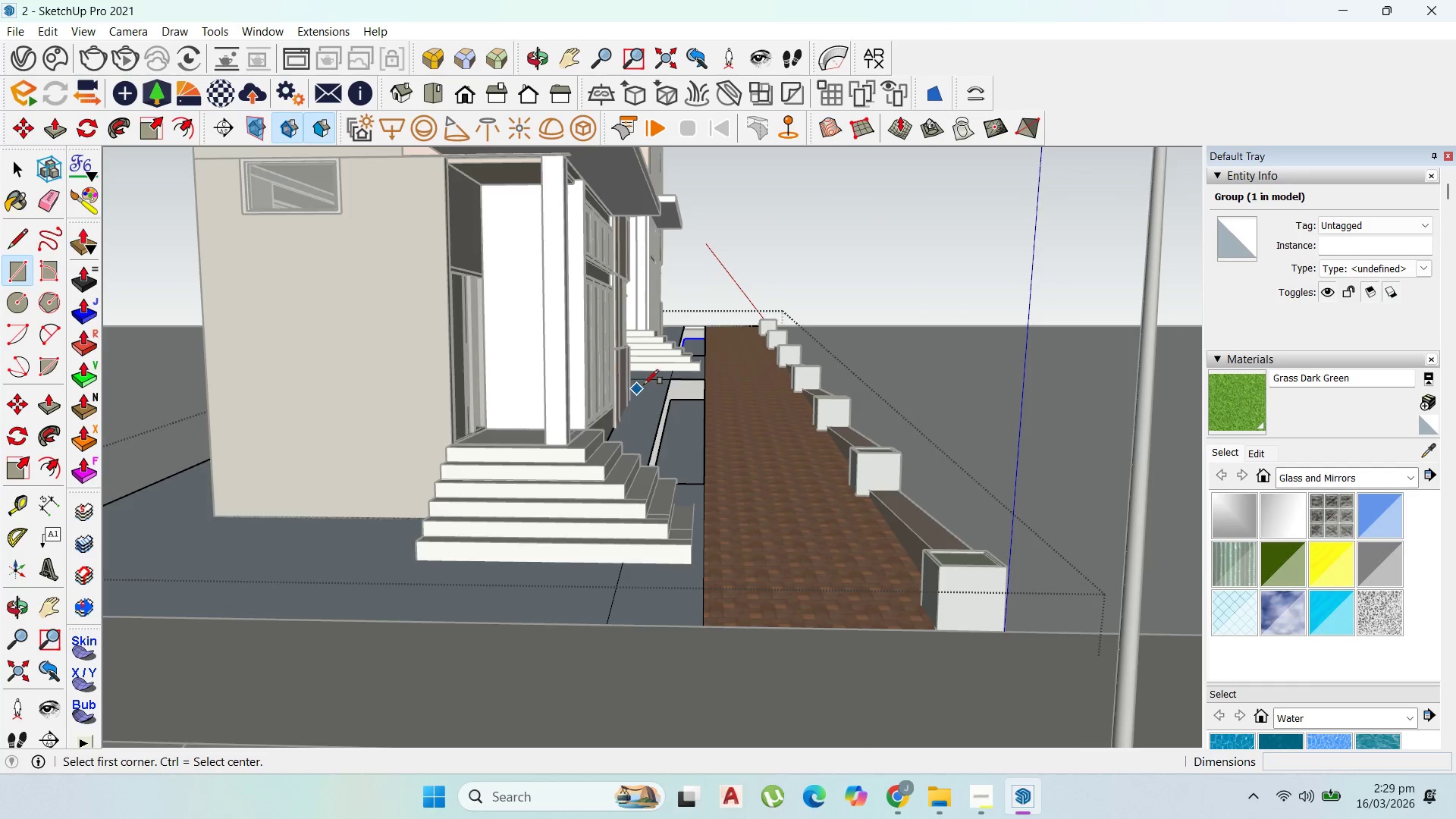 
scroll: coordinate [657, 472], scroll_direction: up, amount: 7.0
 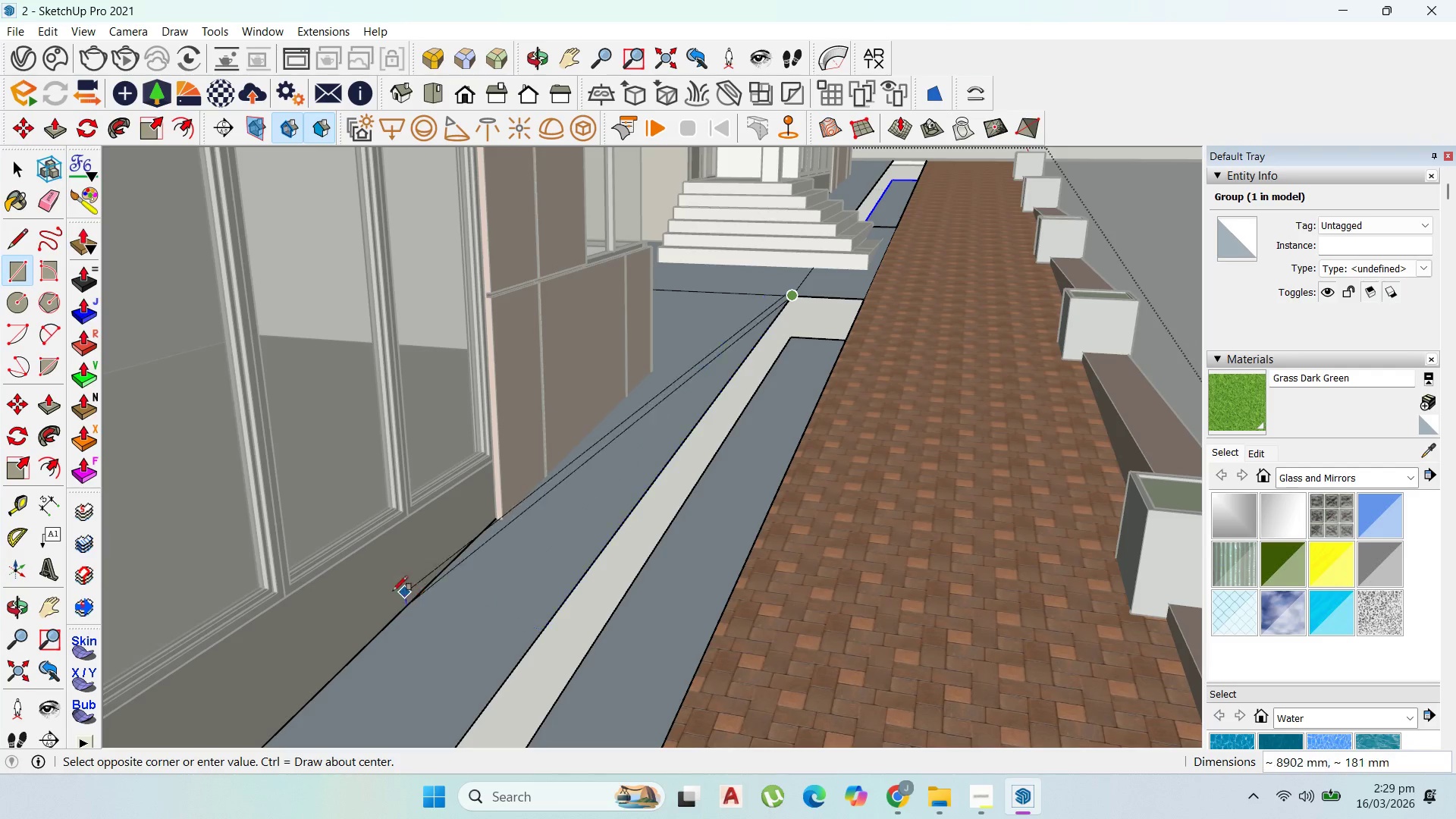 
scroll: coordinate [720, 420], scroll_direction: down, amount: 9.0
 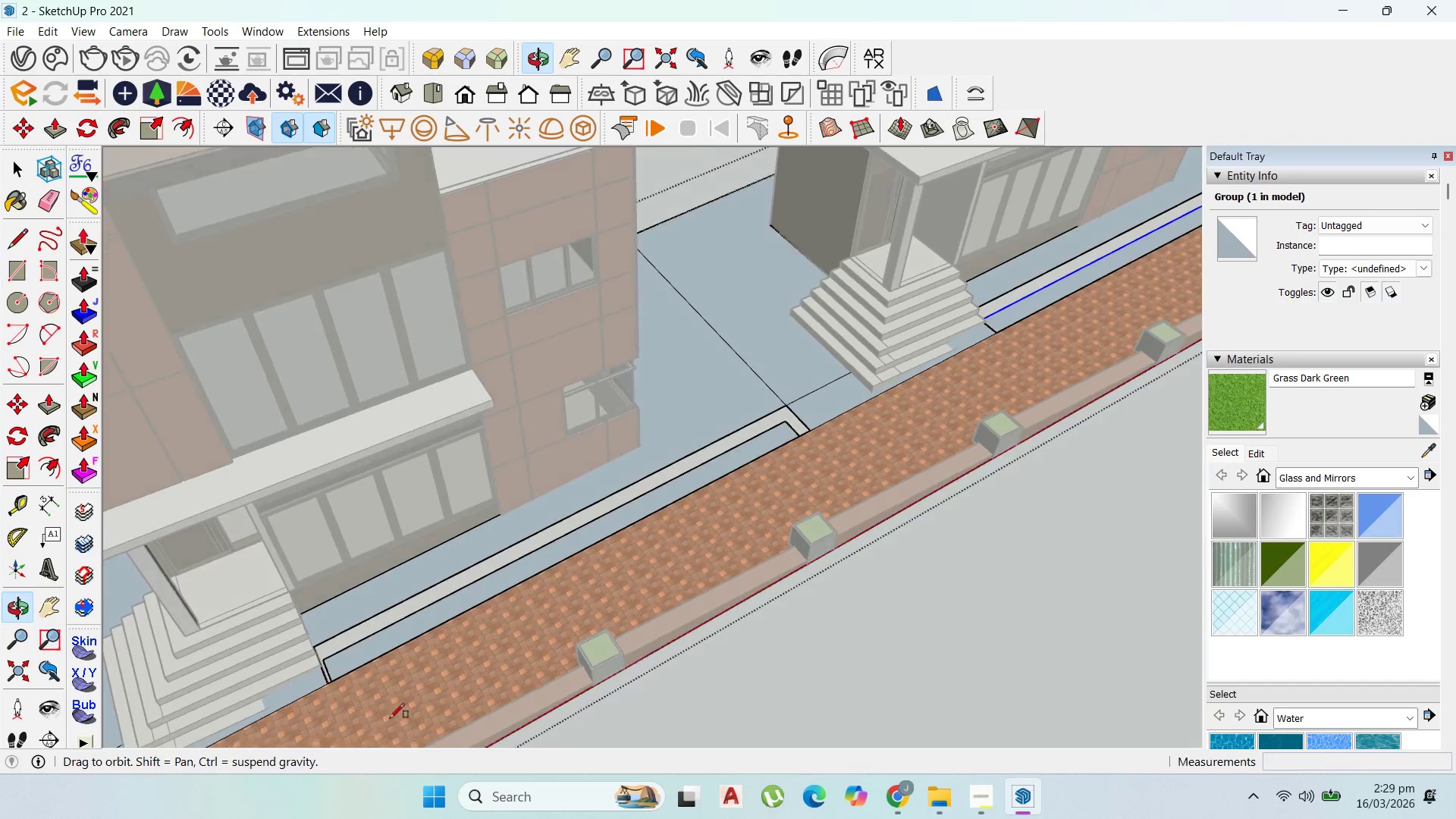 
scroll: coordinate [347, 686], scroll_direction: up, amount: 5.0
 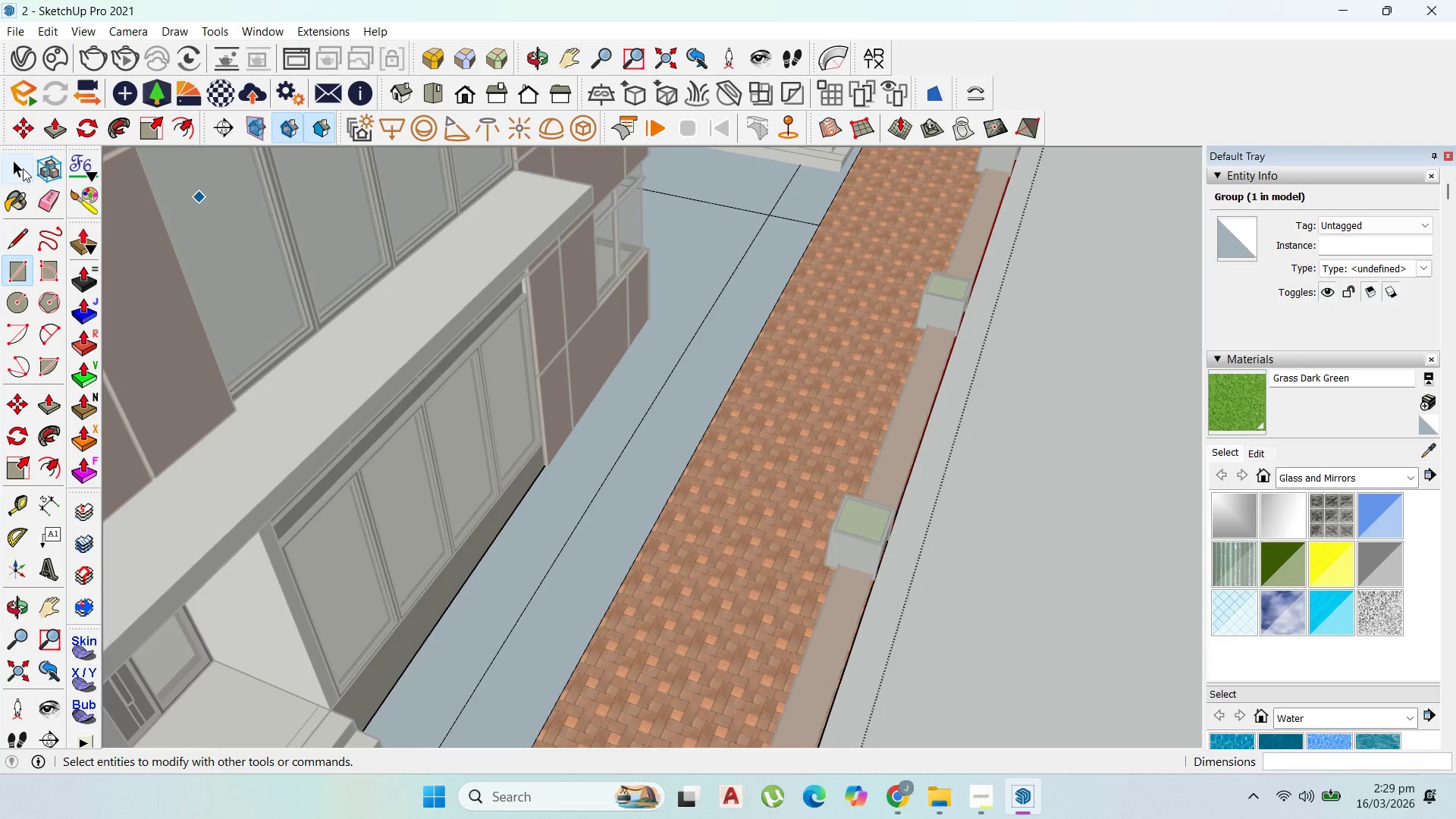 
left_click([695, 380])
 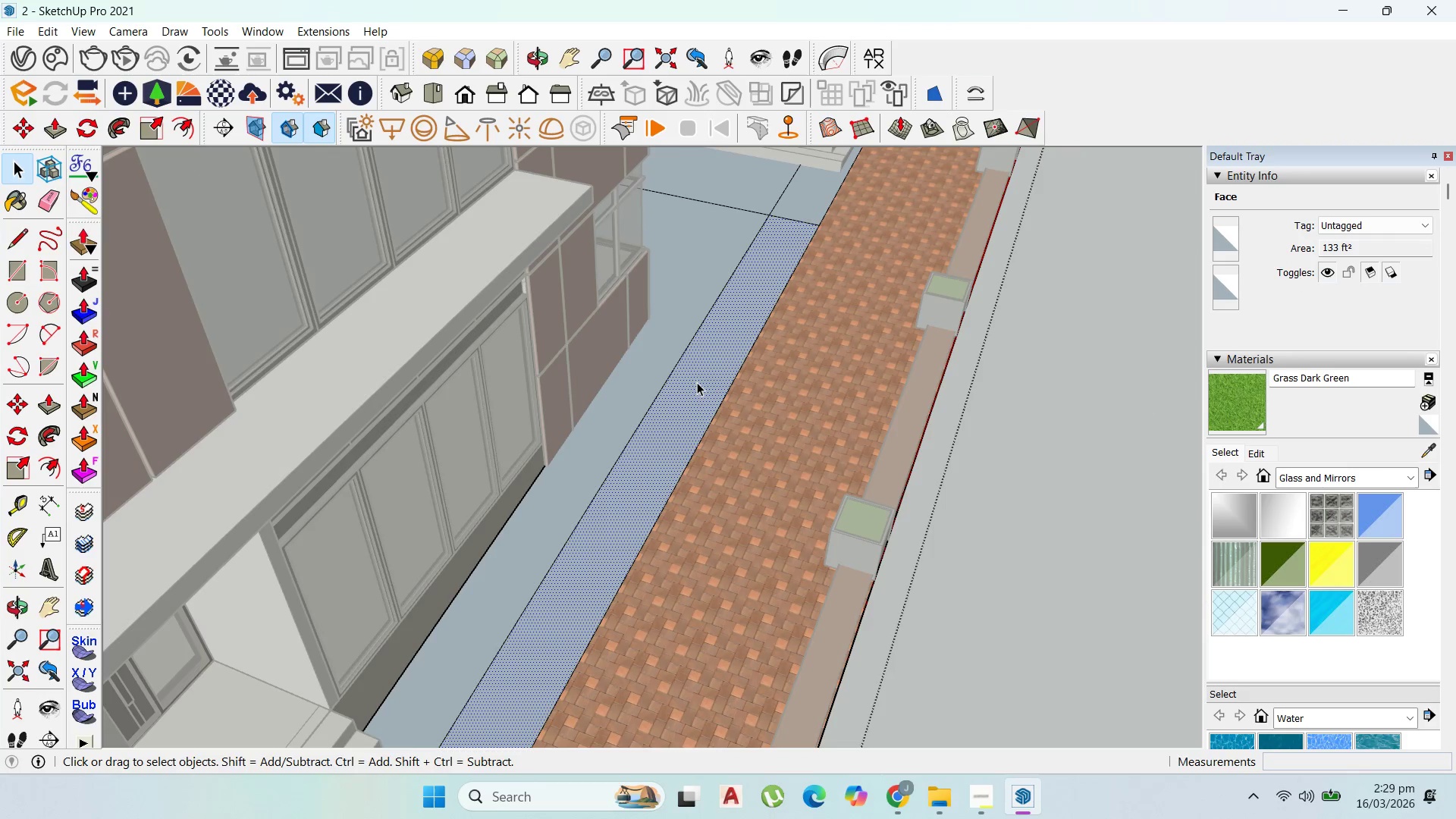 
key(Home)
 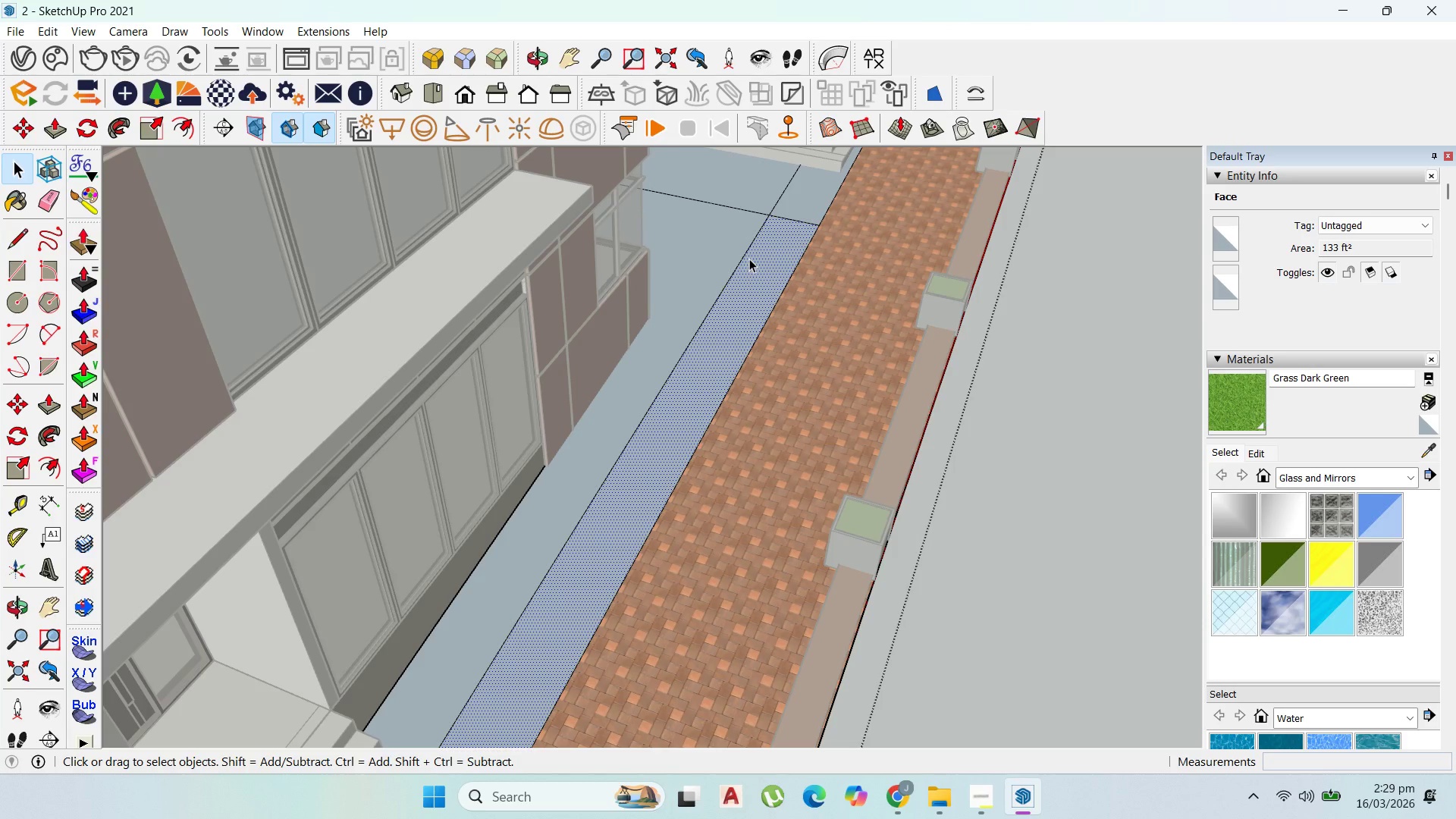 
key(Delete)
 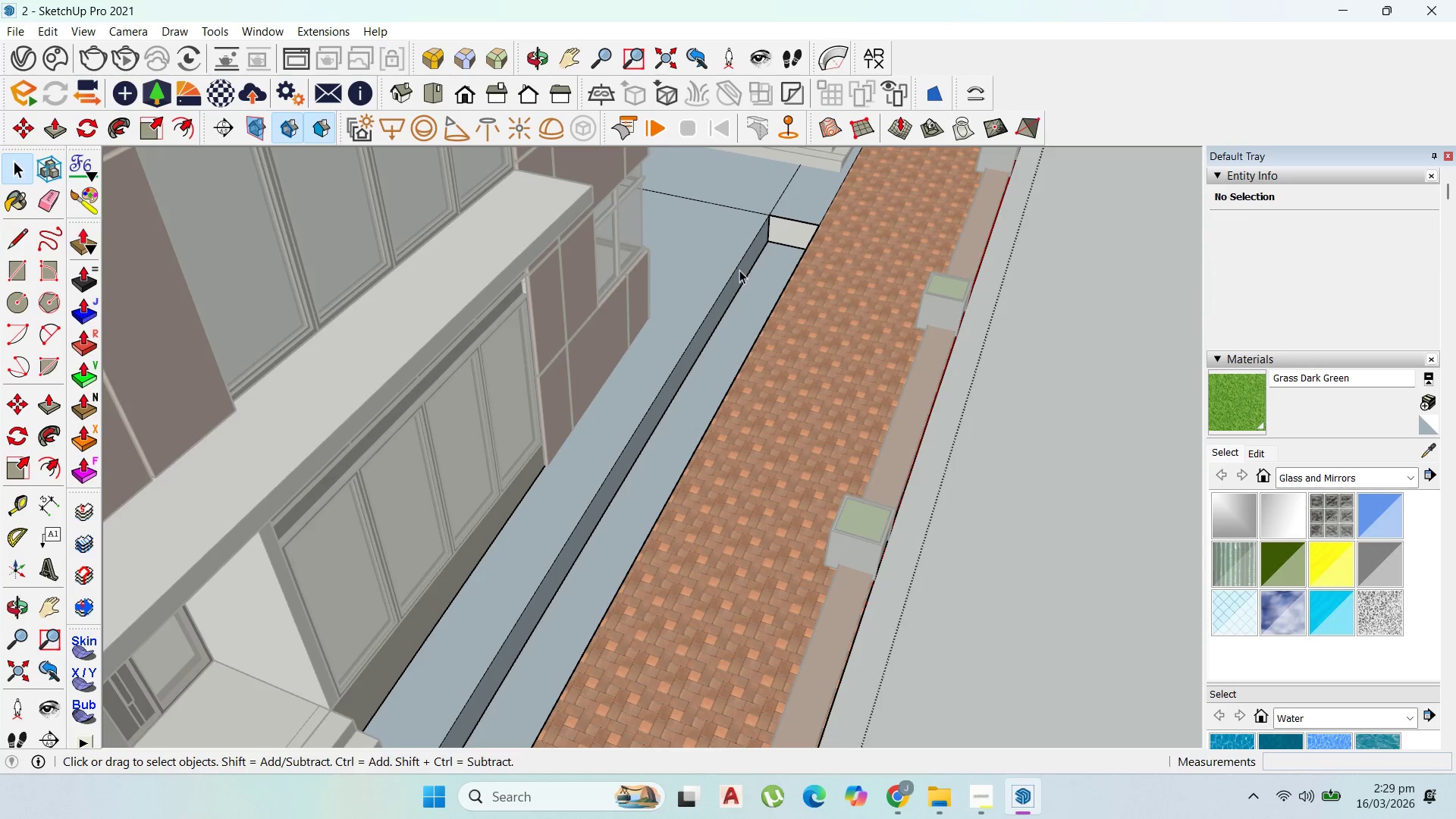 
double_click([730, 278])
 